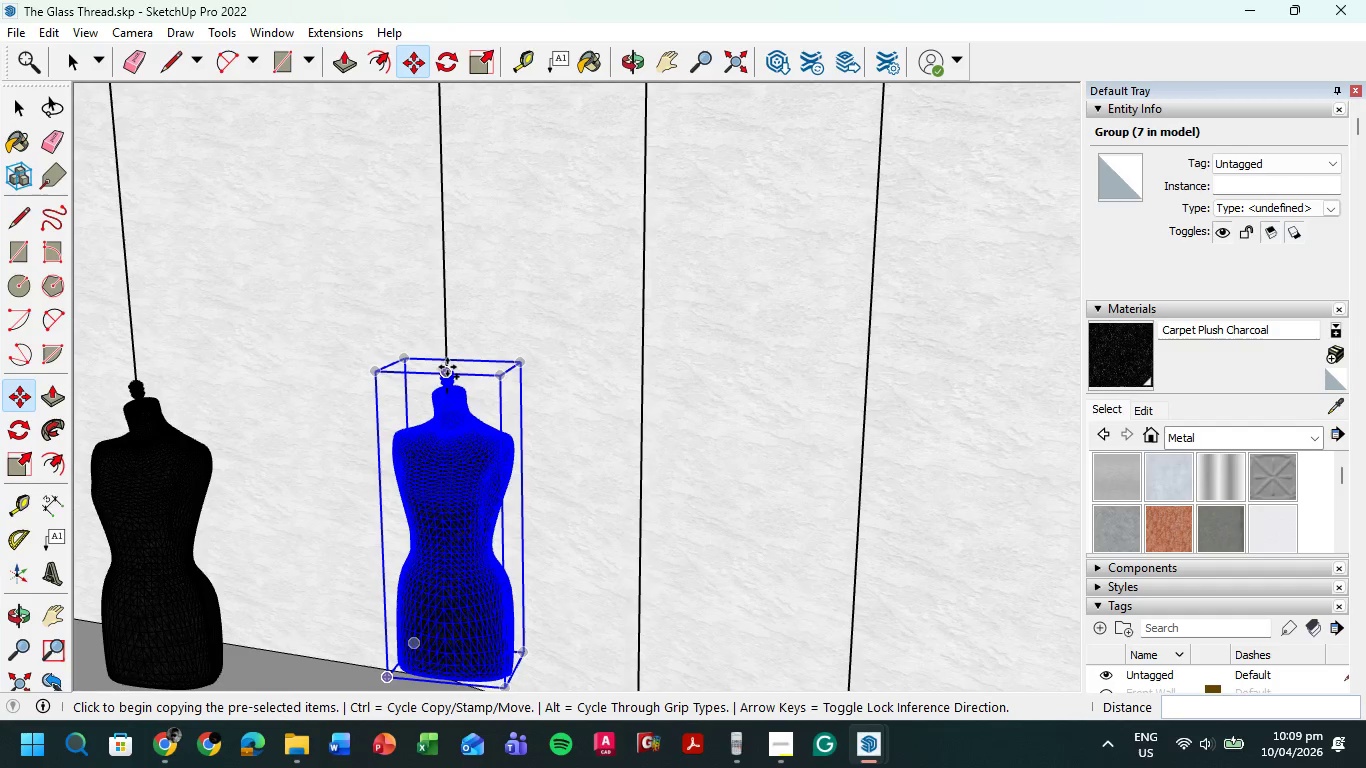 
left_click([446, 370])
 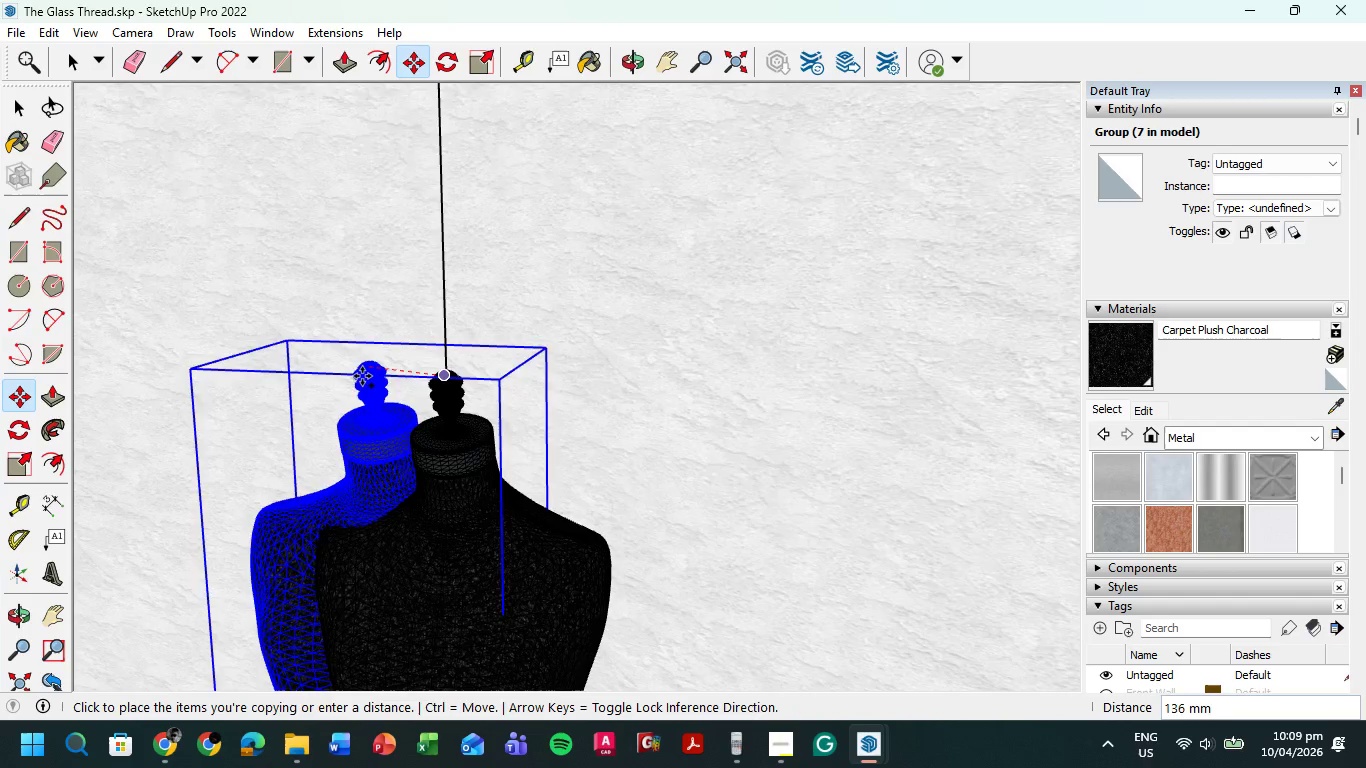 
scroll: coordinate [447, 367], scroll_direction: up, amount: 9.0
 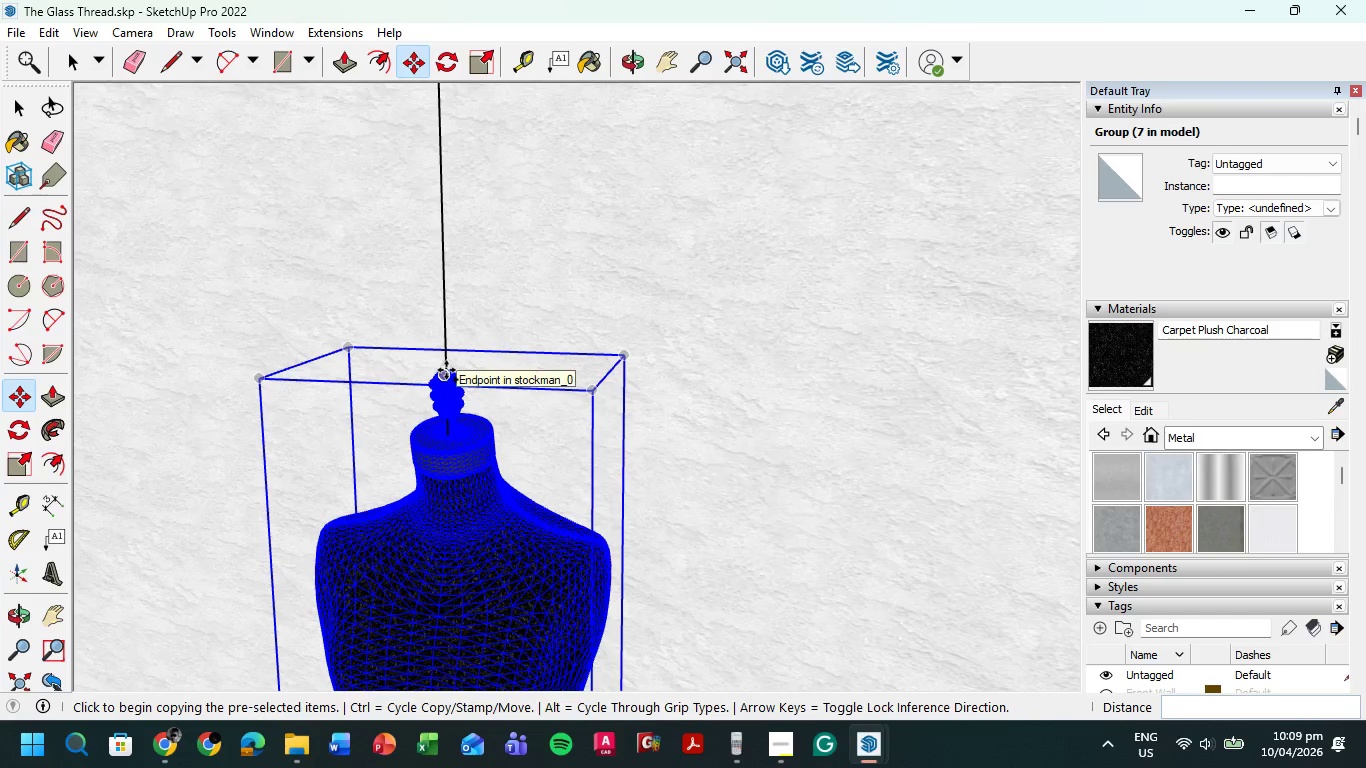 
scroll: coordinate [337, 391], scroll_direction: down, amount: 5.0
 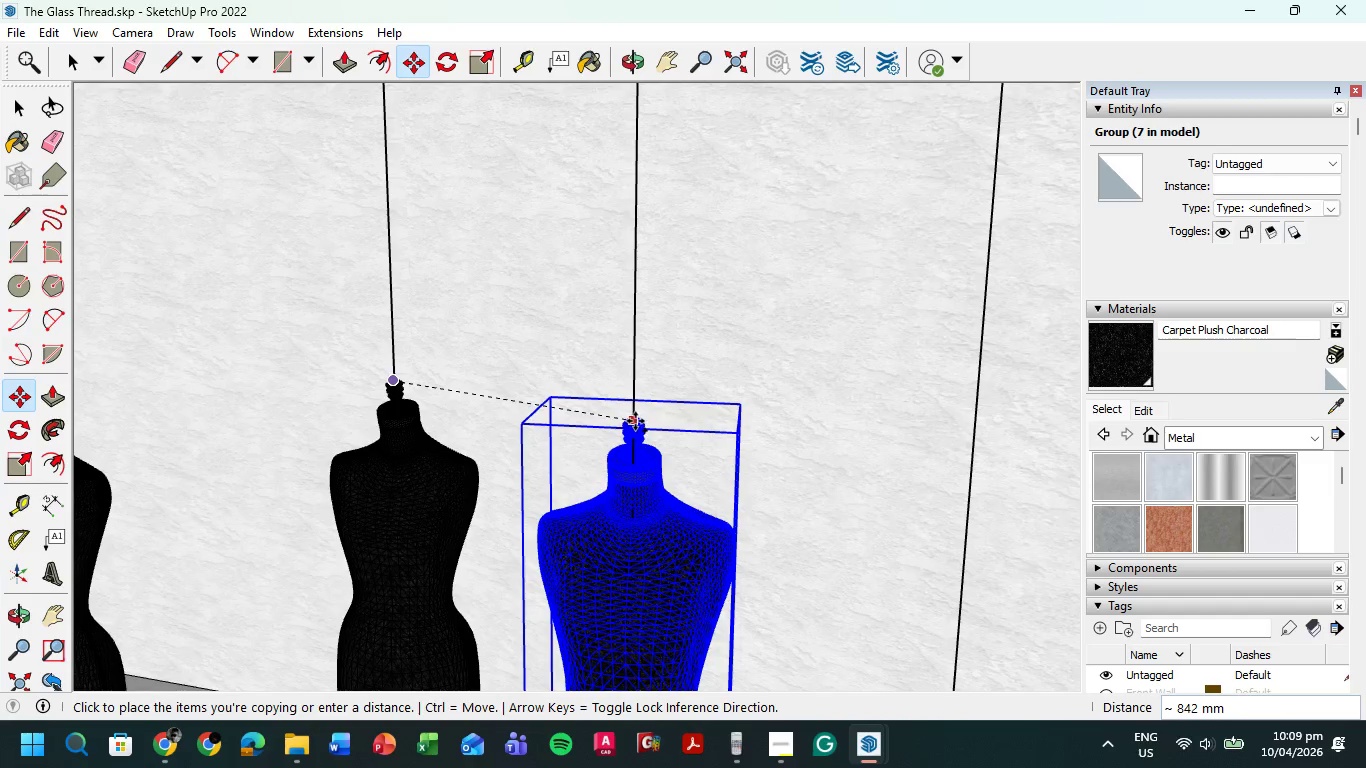 
left_click([635, 421])
 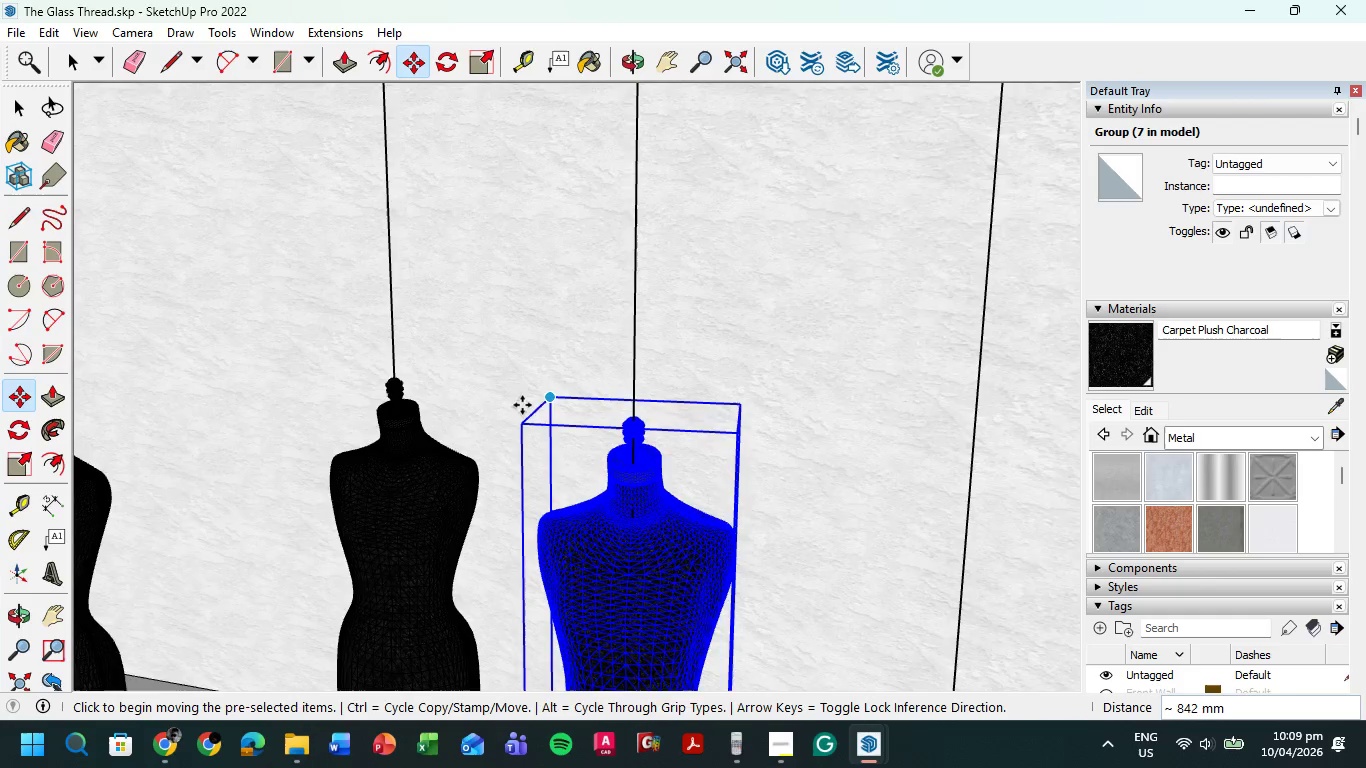 
scroll: coordinate [387, 391], scroll_direction: down, amount: 9.0
 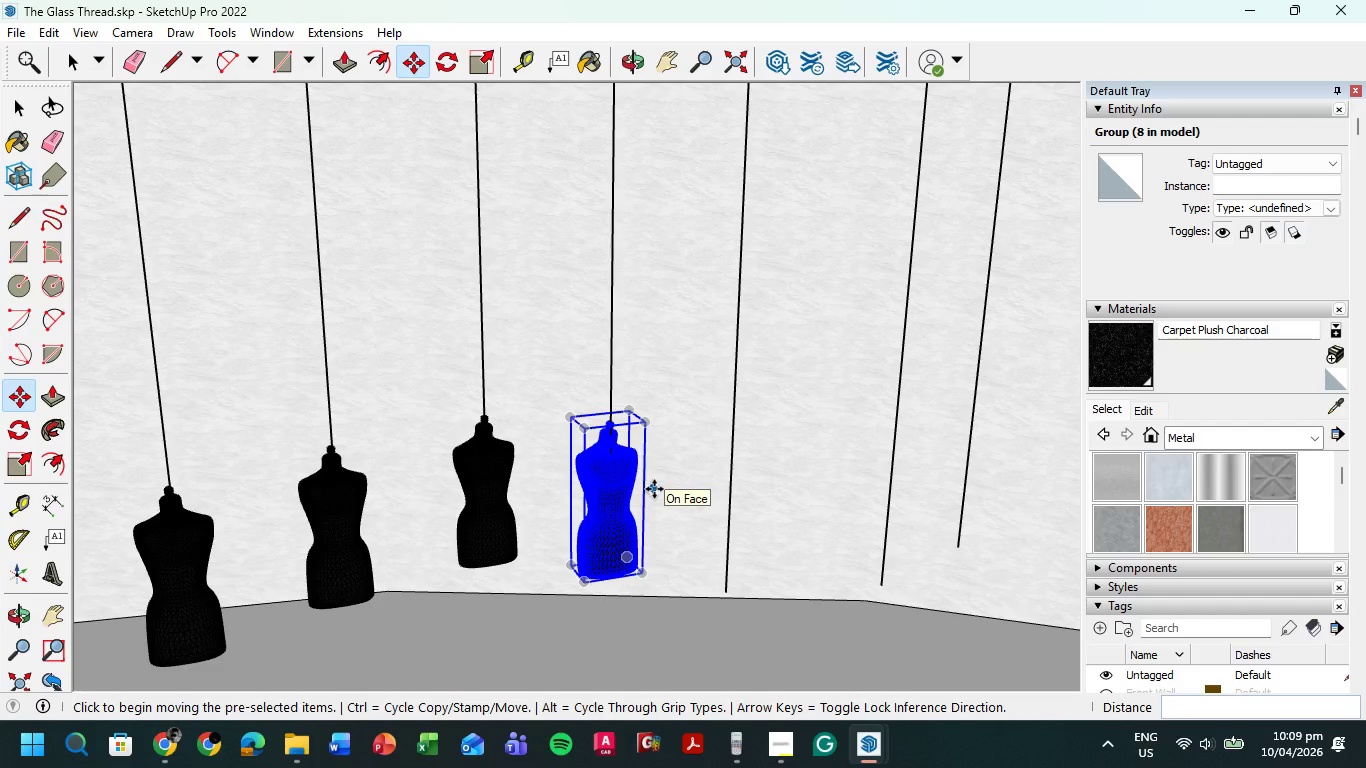 
key(Control+ControlLeft)
 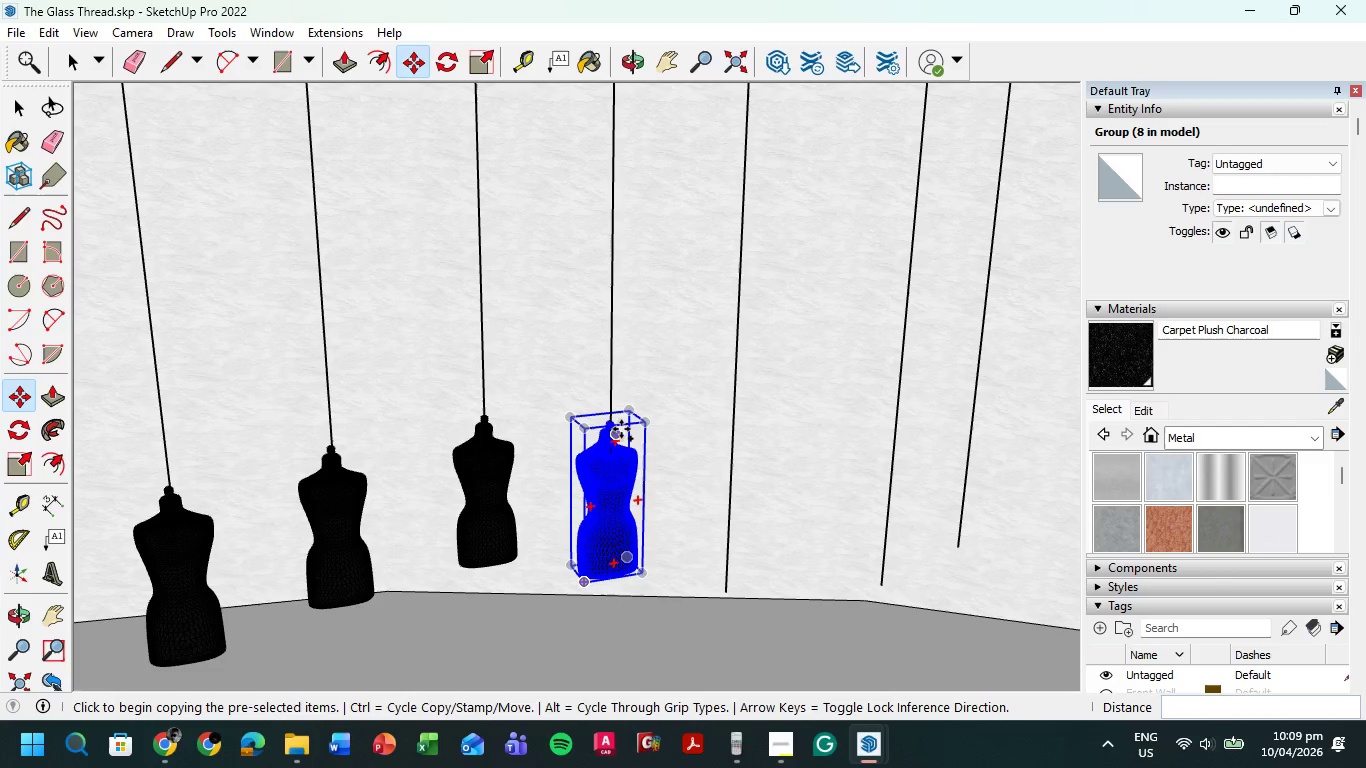 
left_click([611, 424])
 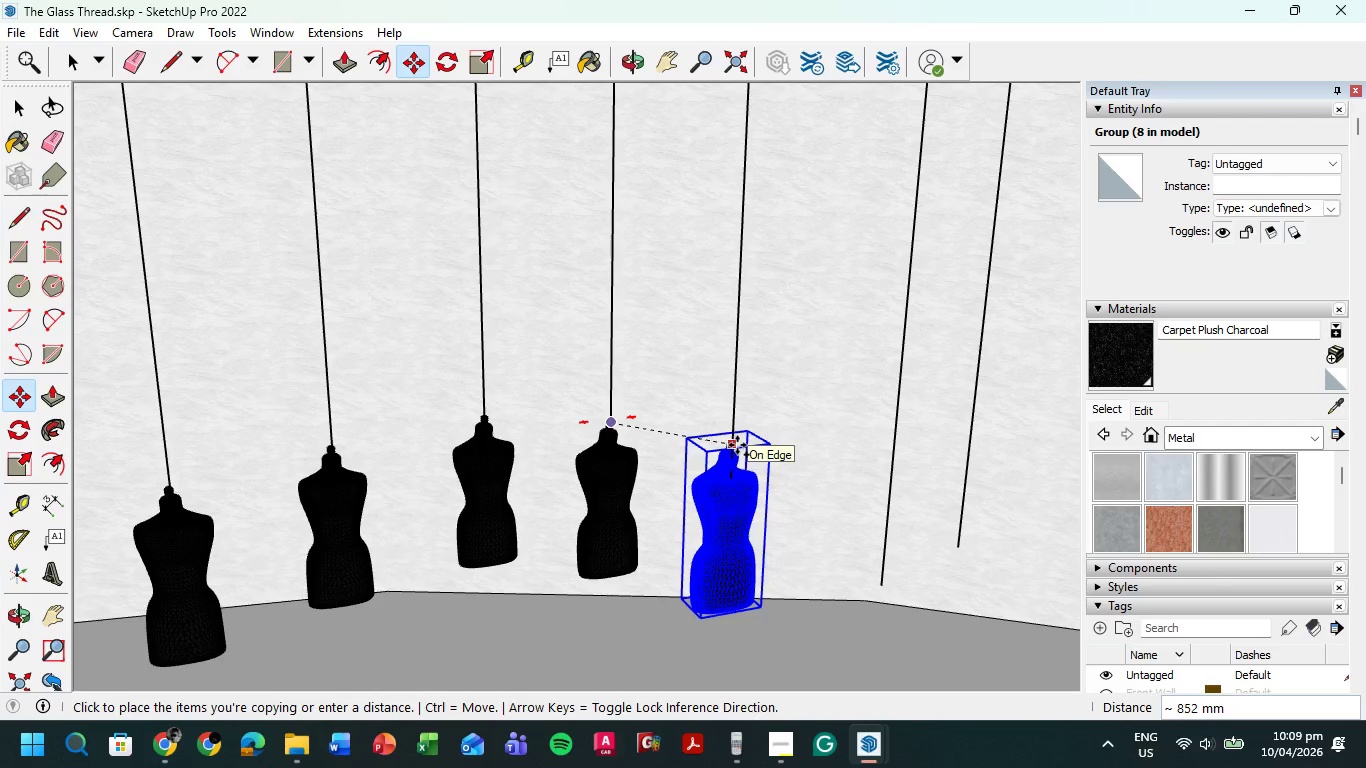 
wait(5.58)
 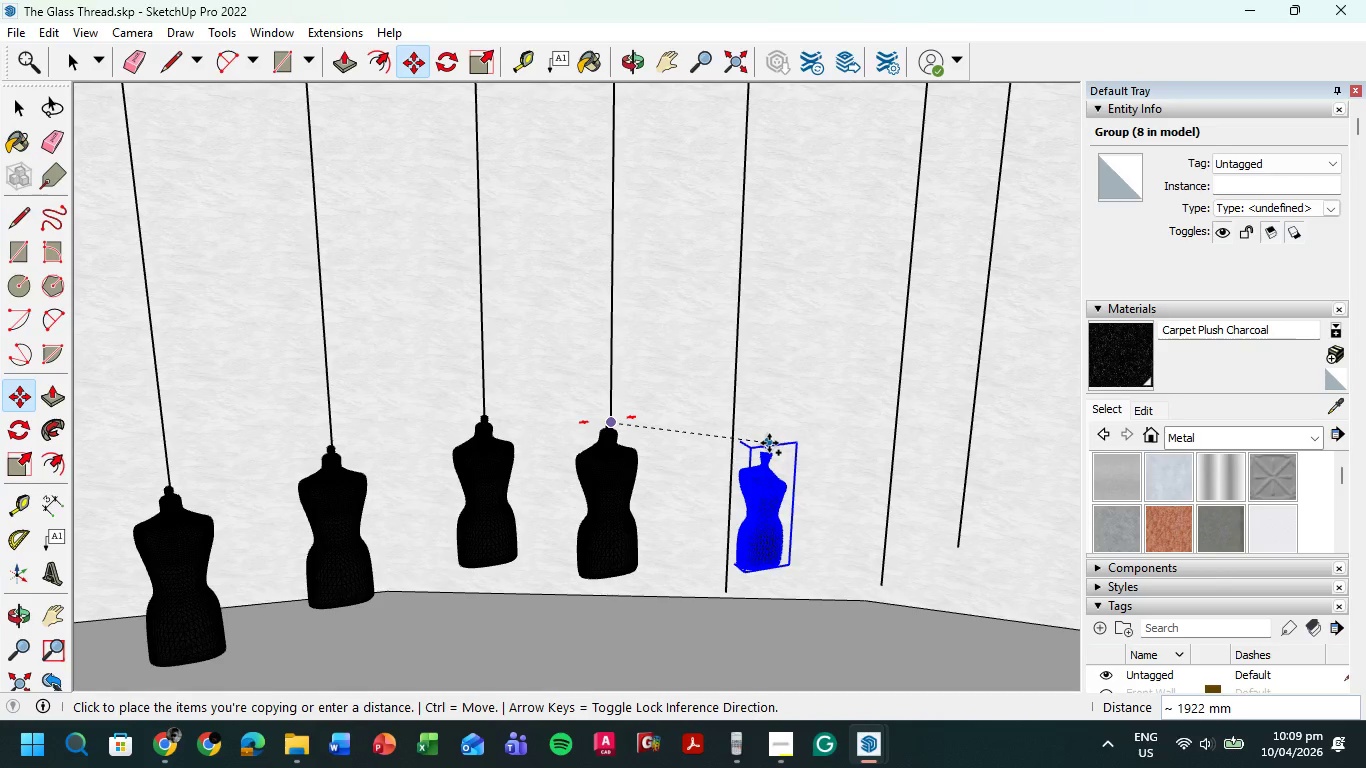 
left_click([737, 445])
 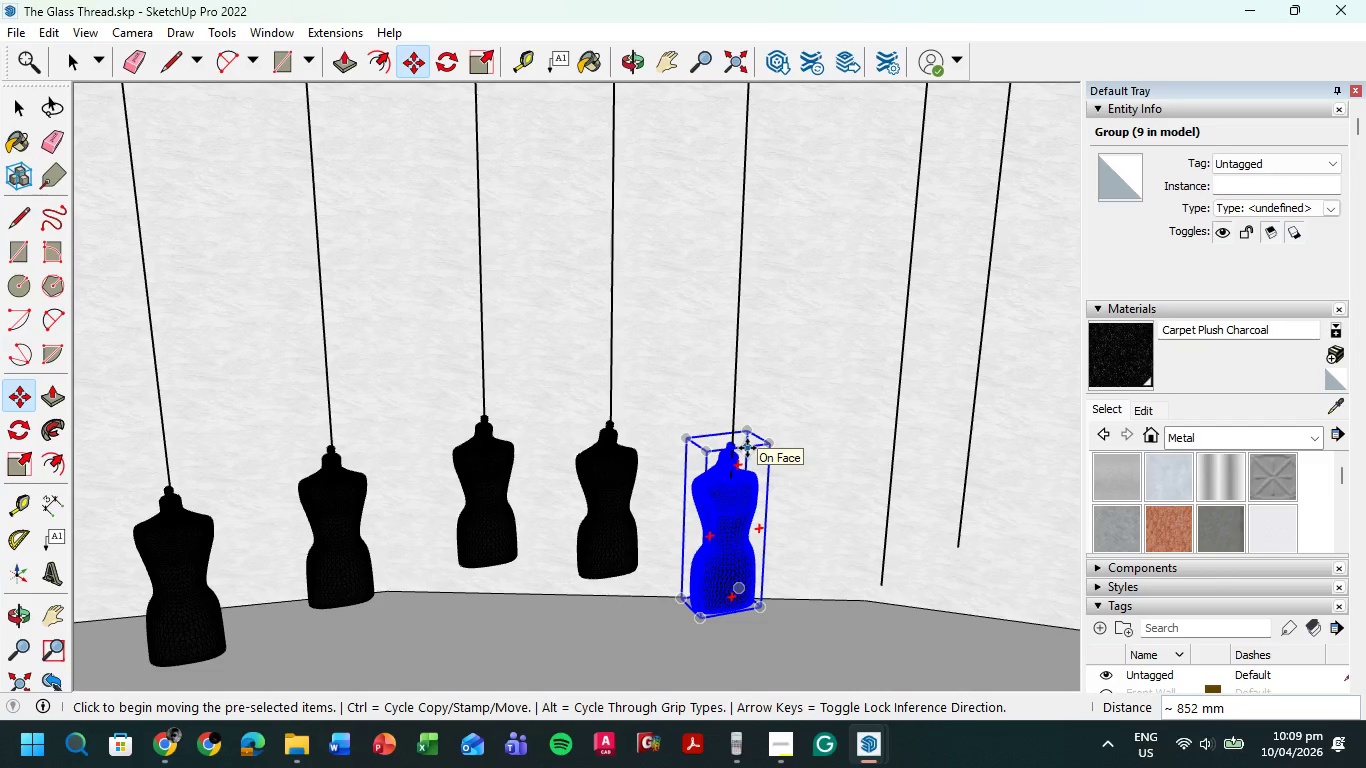 
key(Control+ControlLeft)
 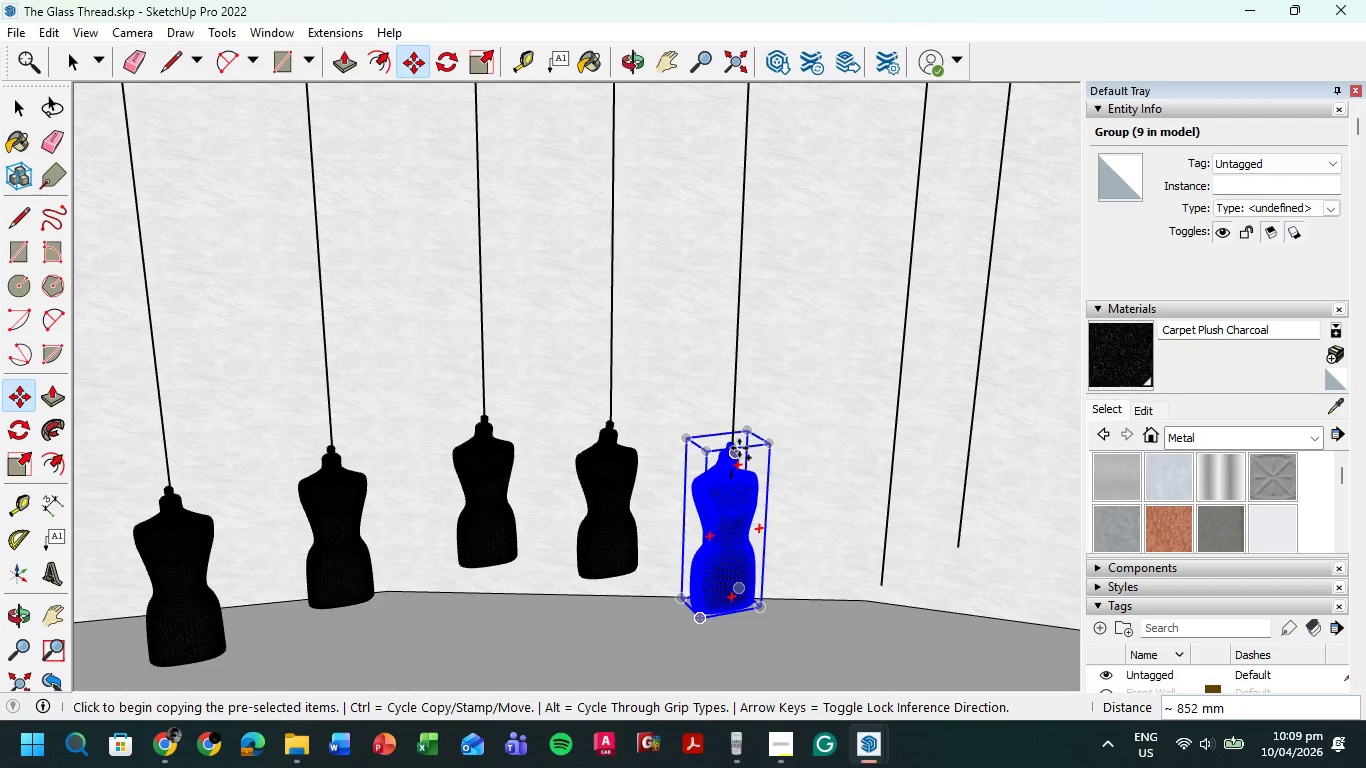 
left_click([731, 448])
 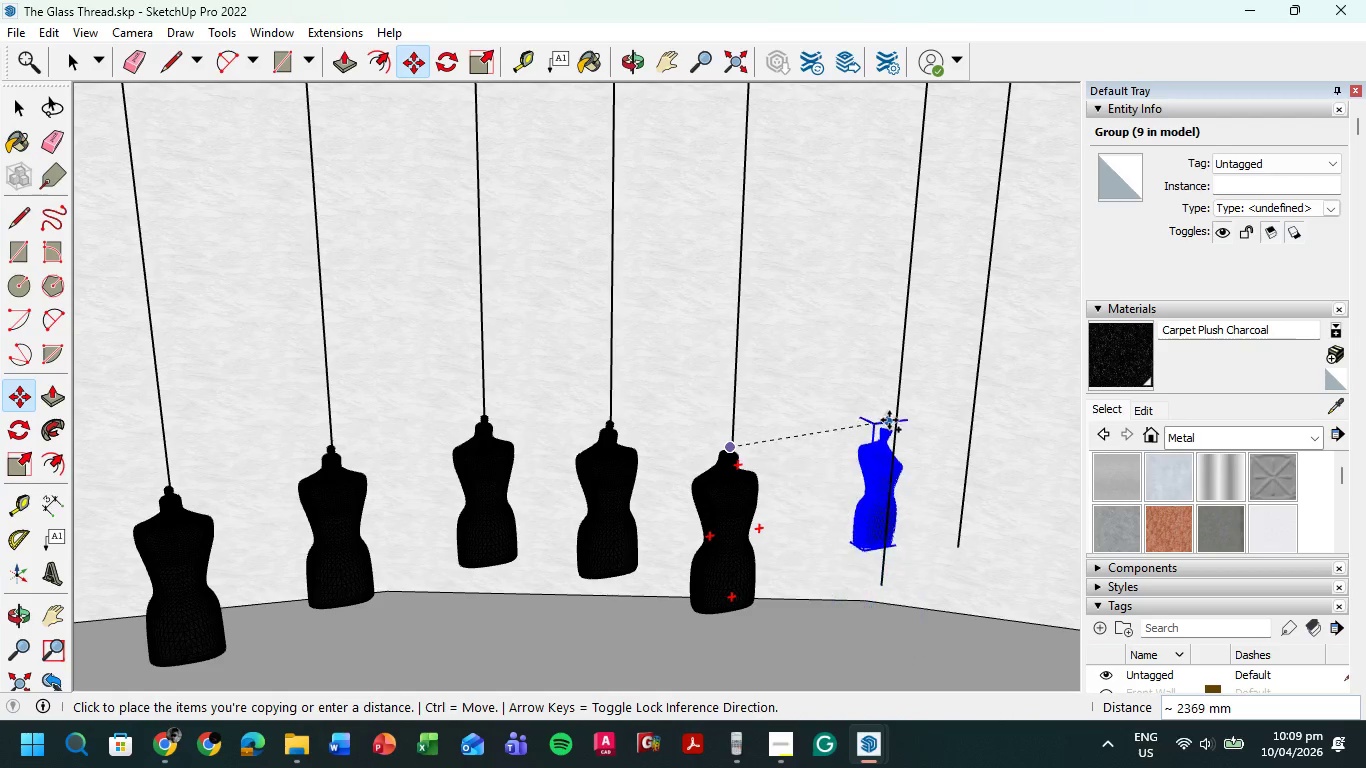 
wait(6.03)
 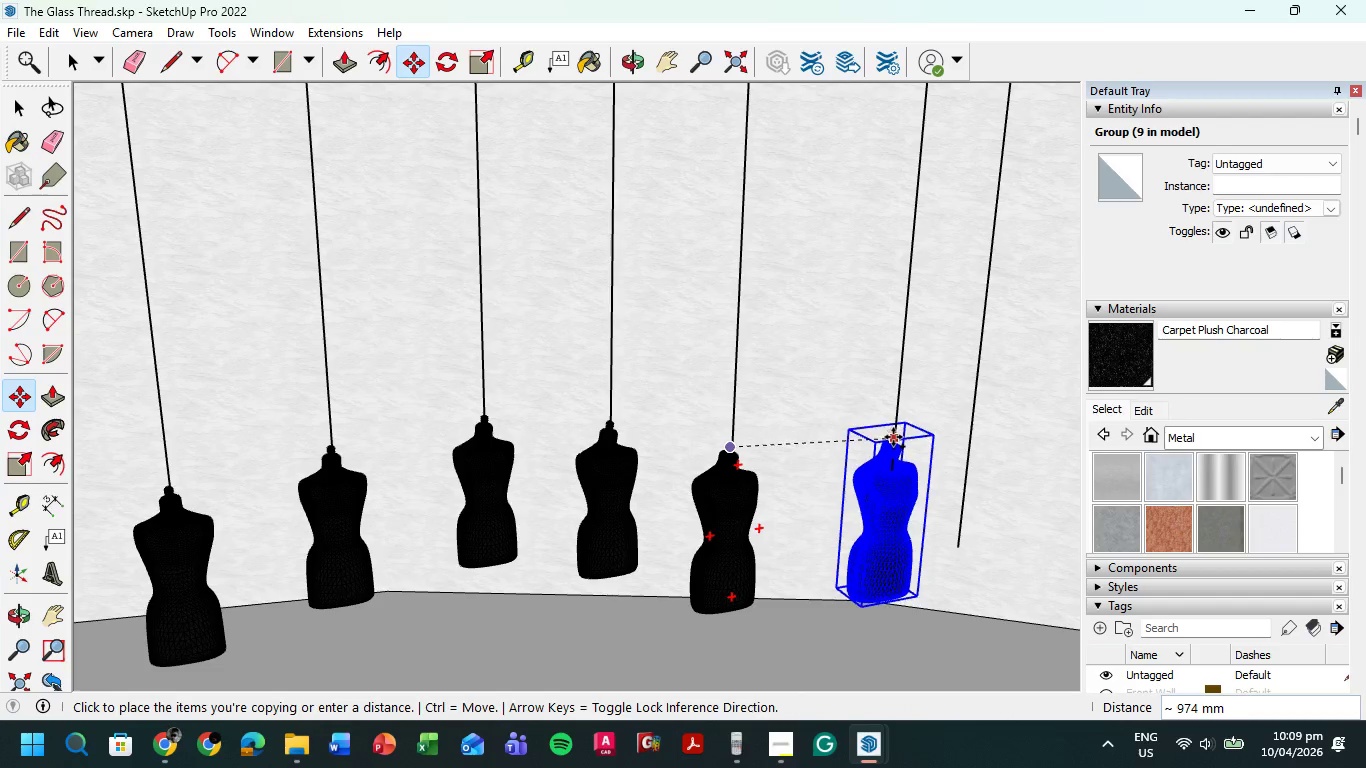 
left_click([894, 462])
 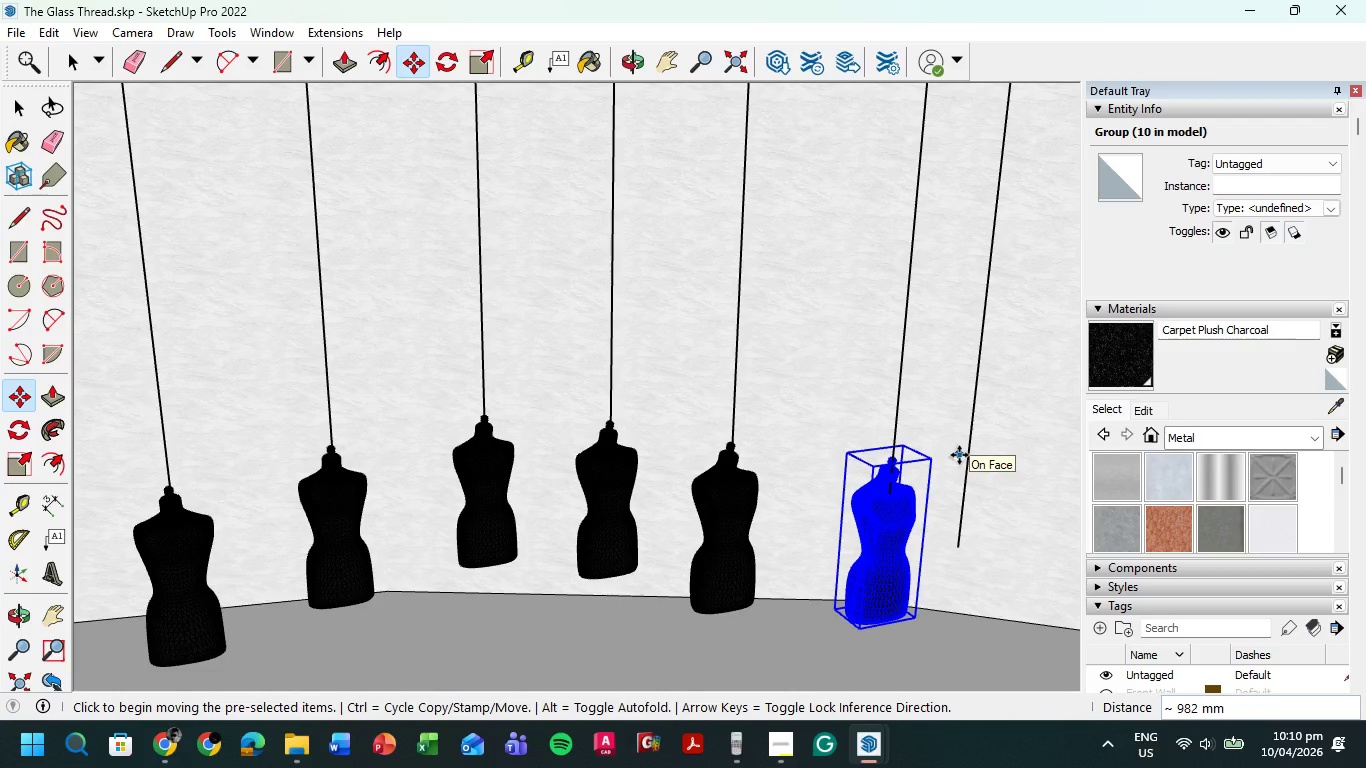 
key(Control+ControlLeft)
 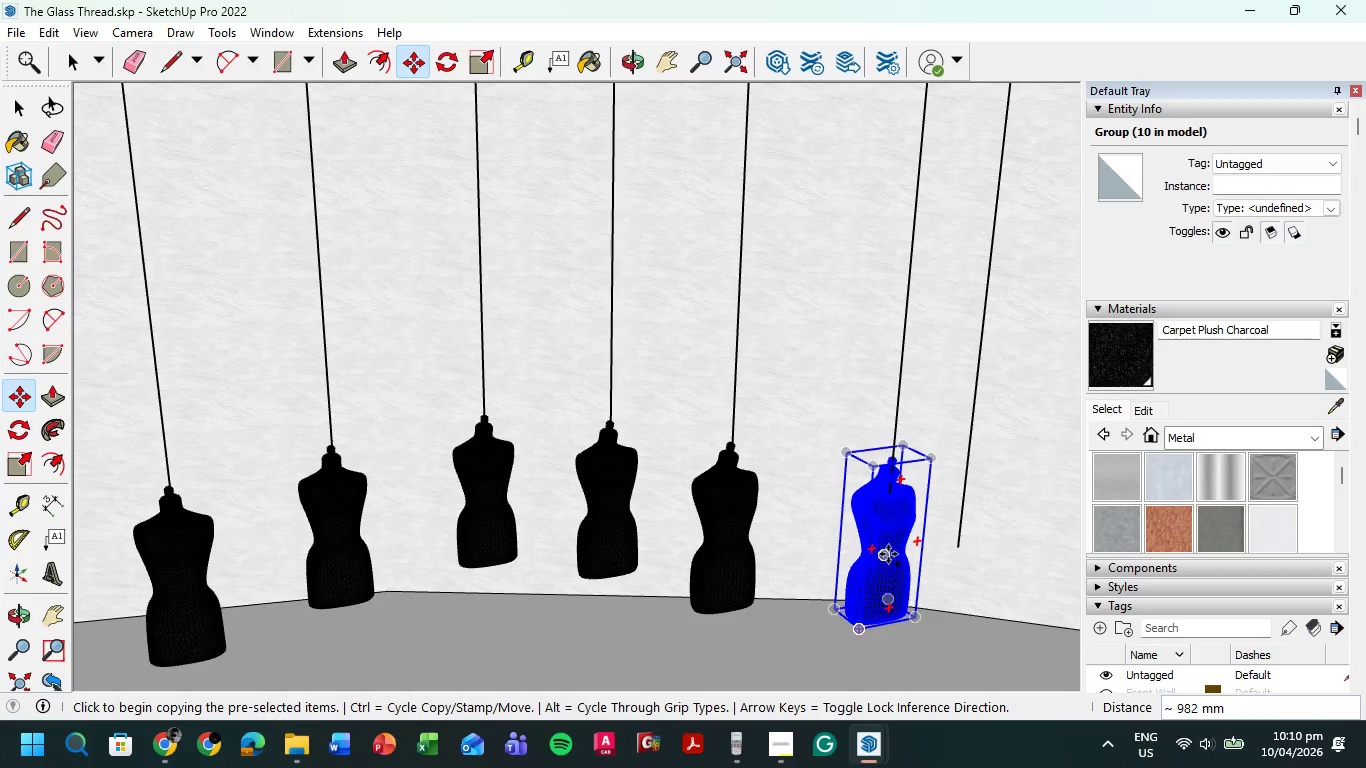 
wait(6.25)
 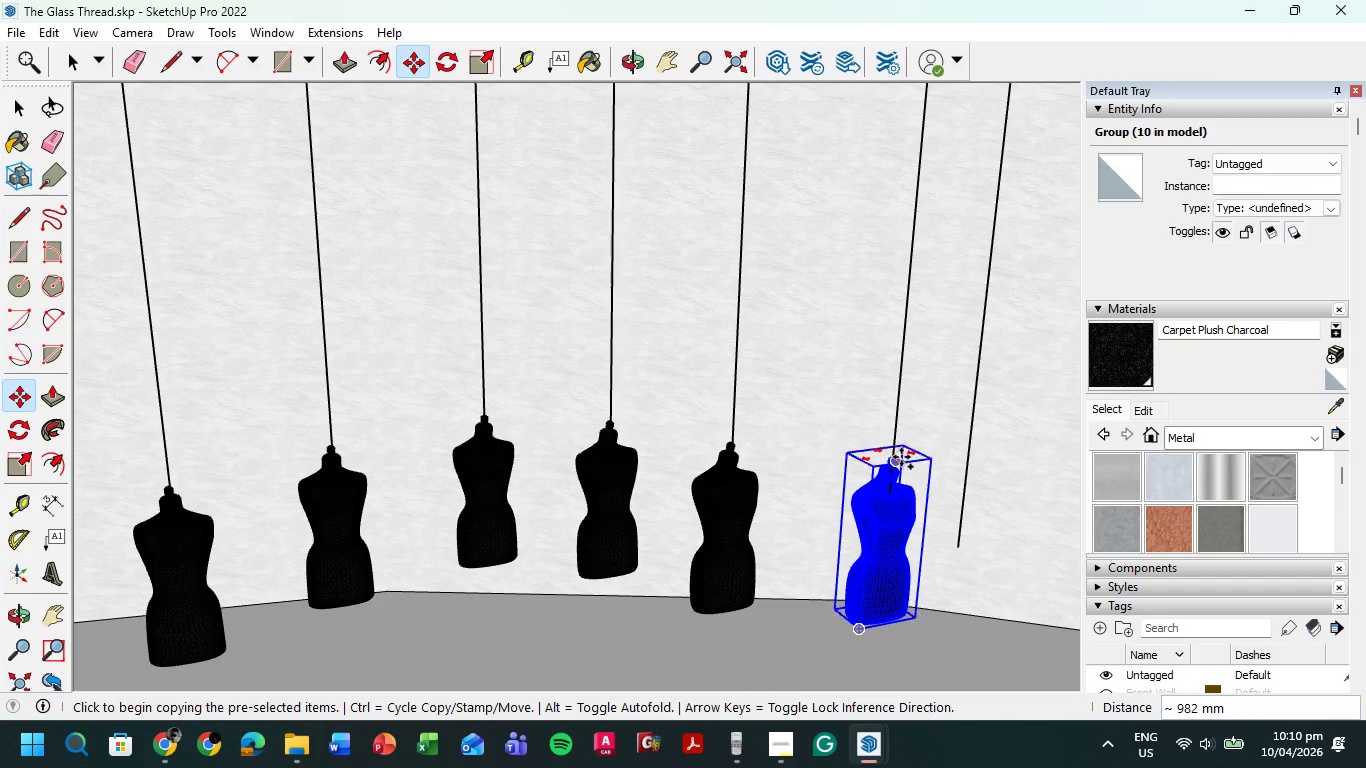 
left_click([891, 461])
 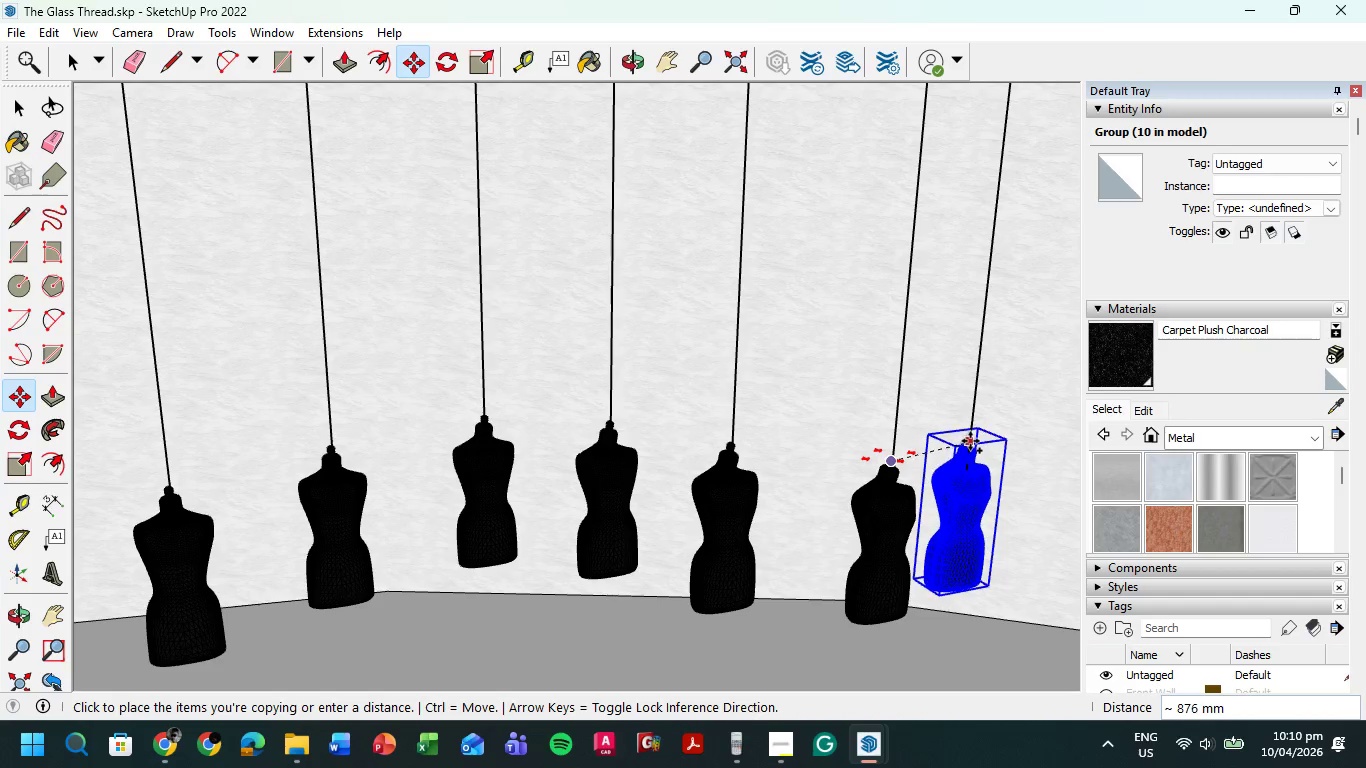 
left_click([970, 441])
 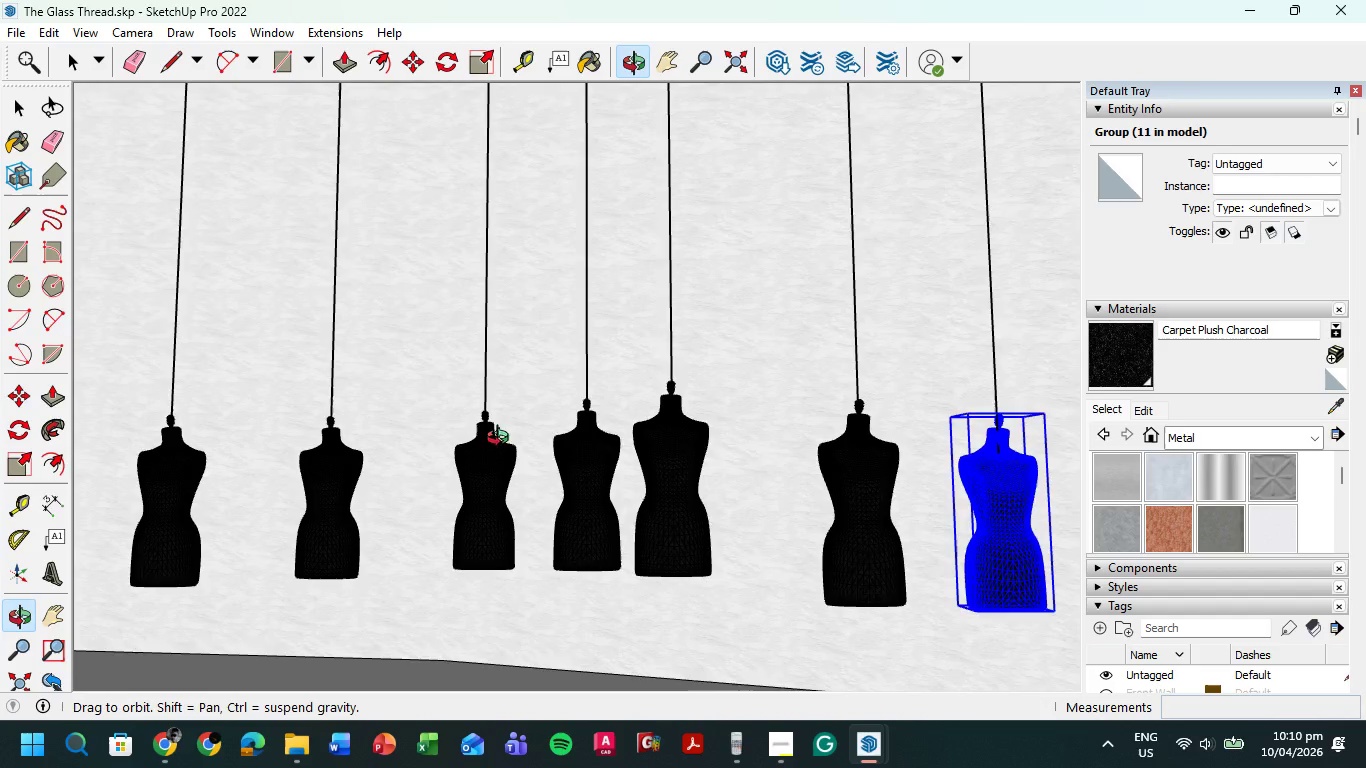 
scroll: coordinate [676, 499], scroll_direction: down, amount: 15.0
 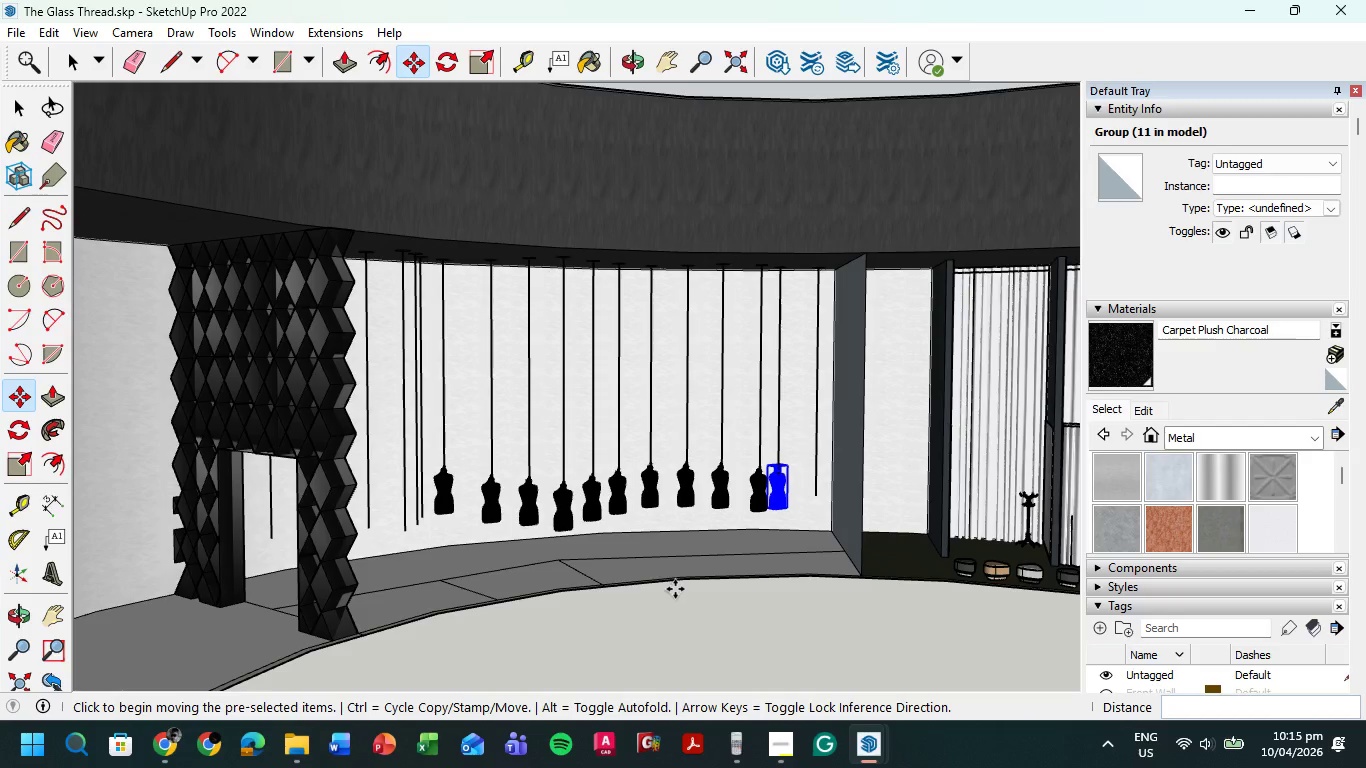 
wait(339.55)
 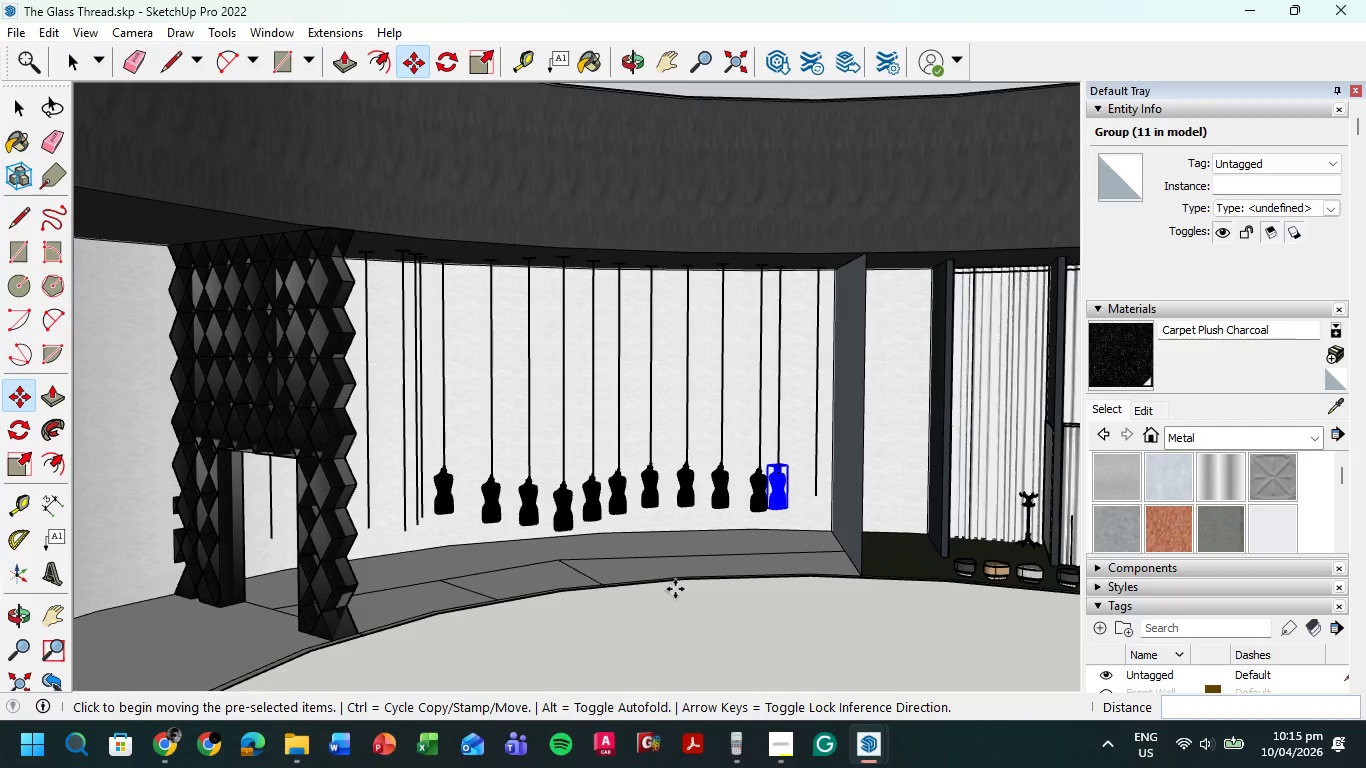 
scroll: coordinate [787, 489], scroll_direction: up, amount: 20.0
 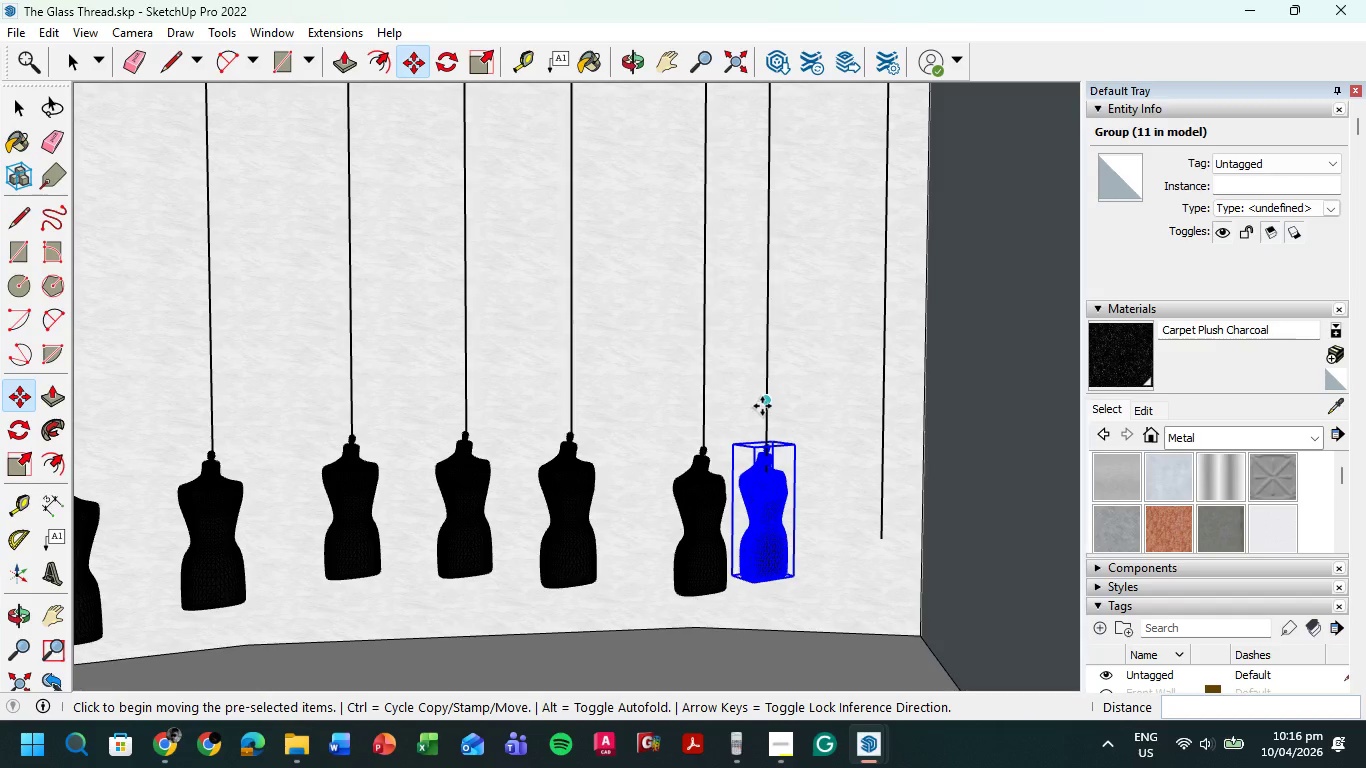 
wait(23.62)
 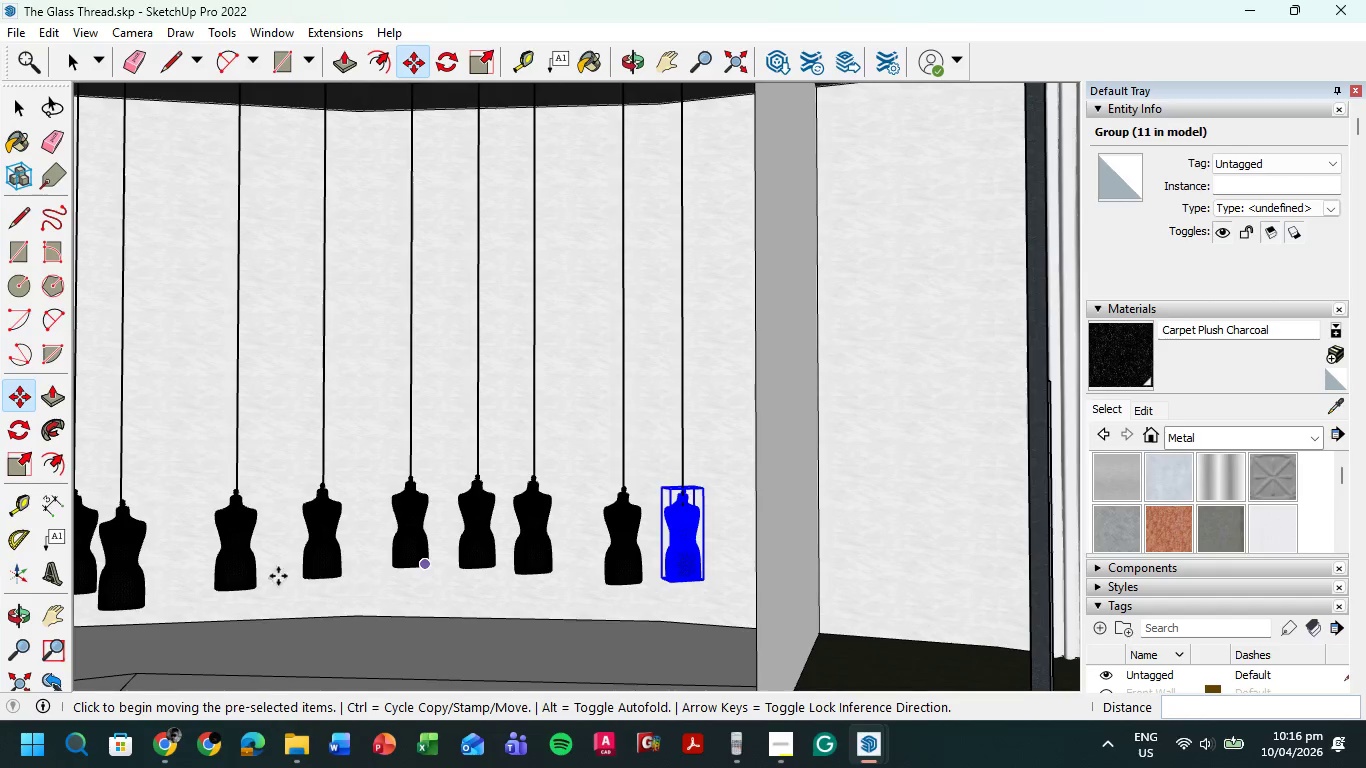 
hold_key(key=ShiftLeft, duration=0.64)
 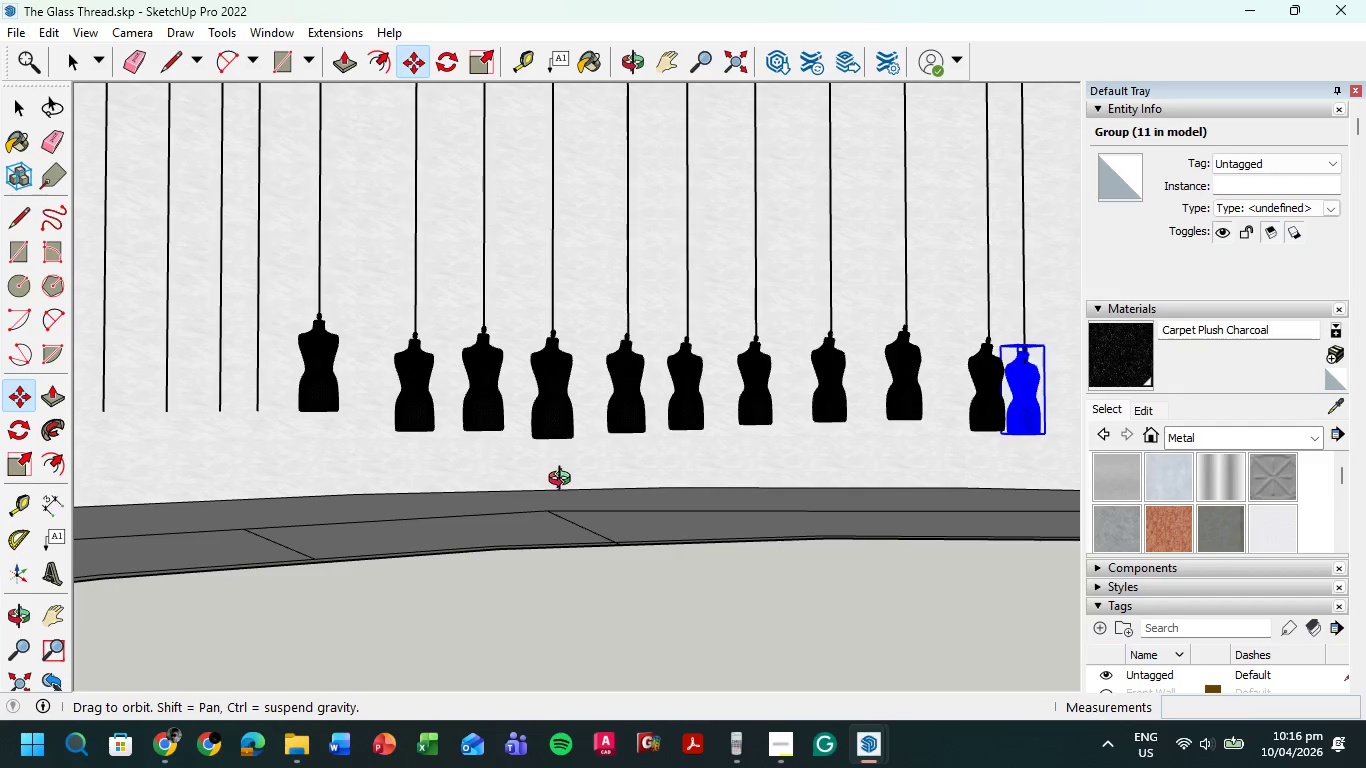 
scroll: coordinate [432, 570], scroll_direction: down, amount: 8.0
 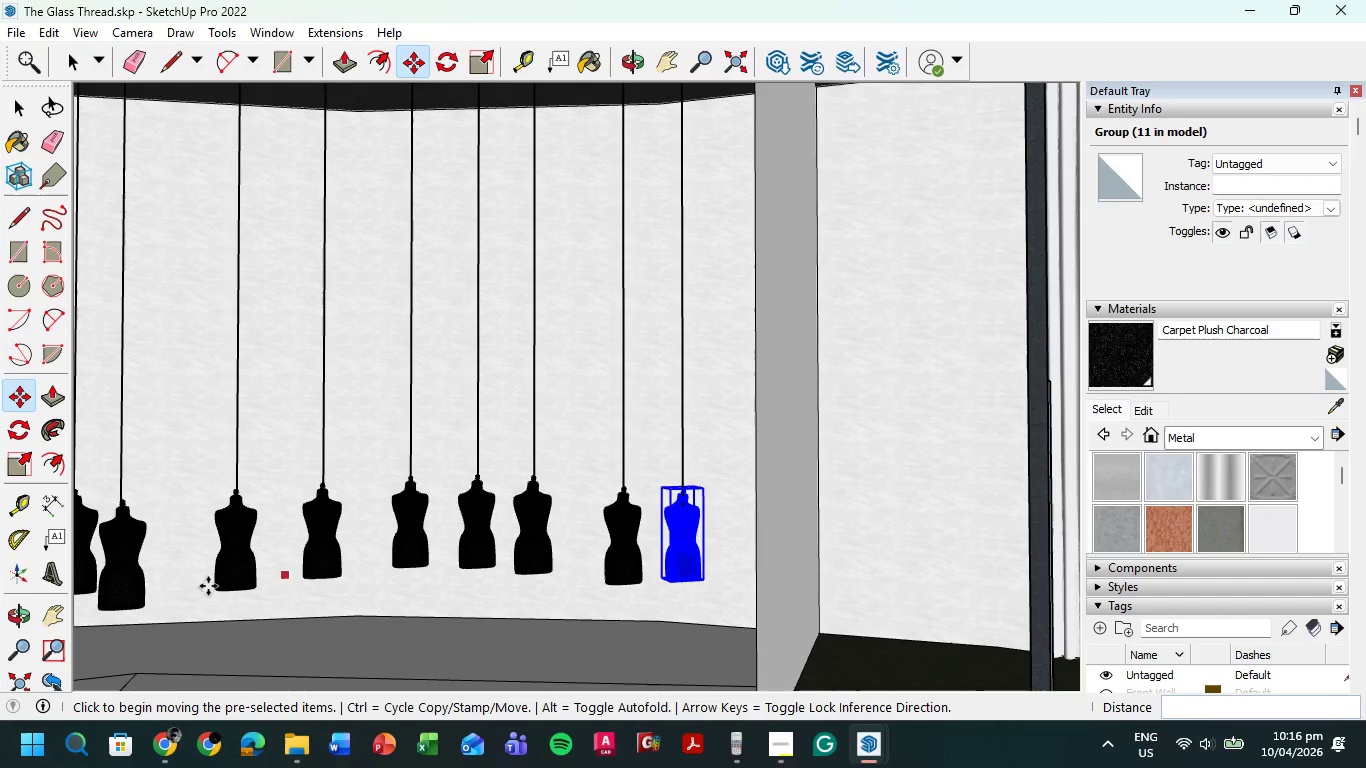 
hold_key(key=ShiftLeft, duration=0.91)
 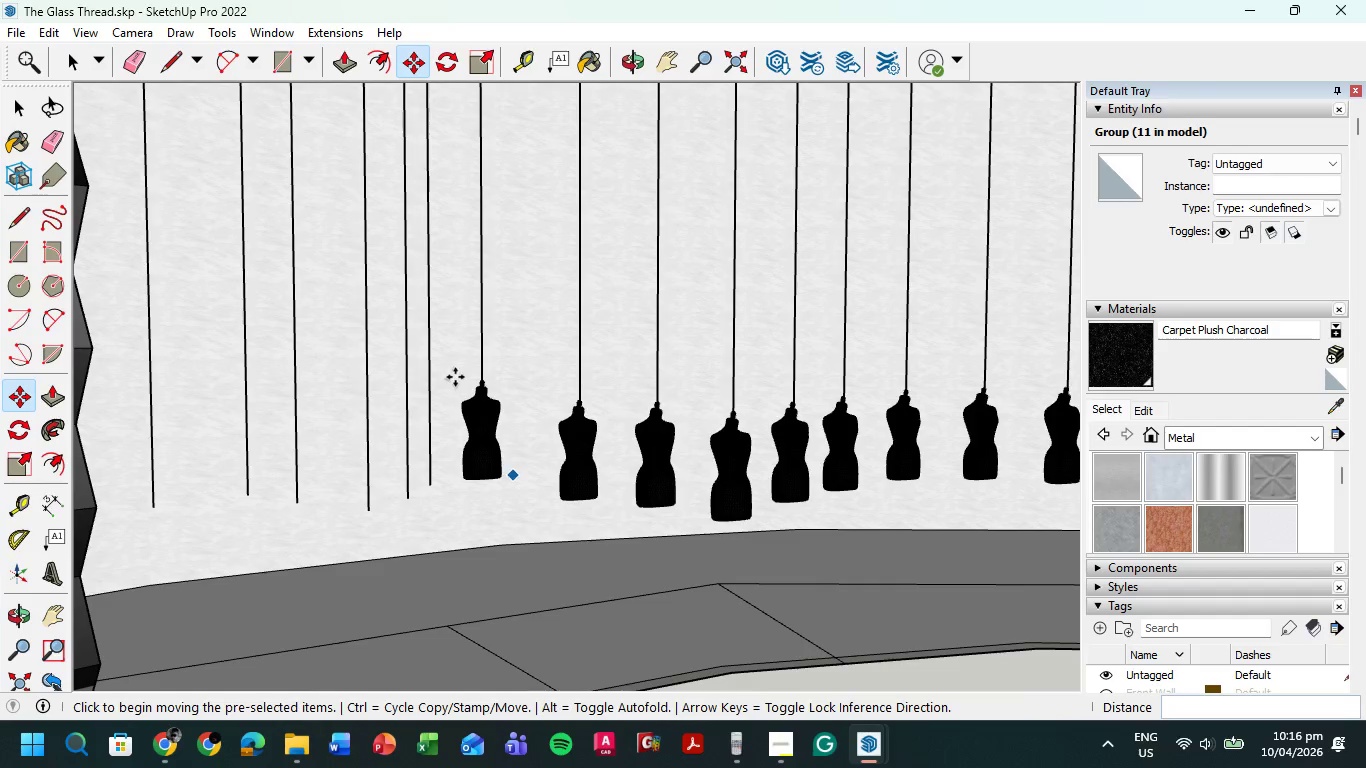 
scroll: coordinate [458, 374], scroll_direction: up, amount: 9.0
 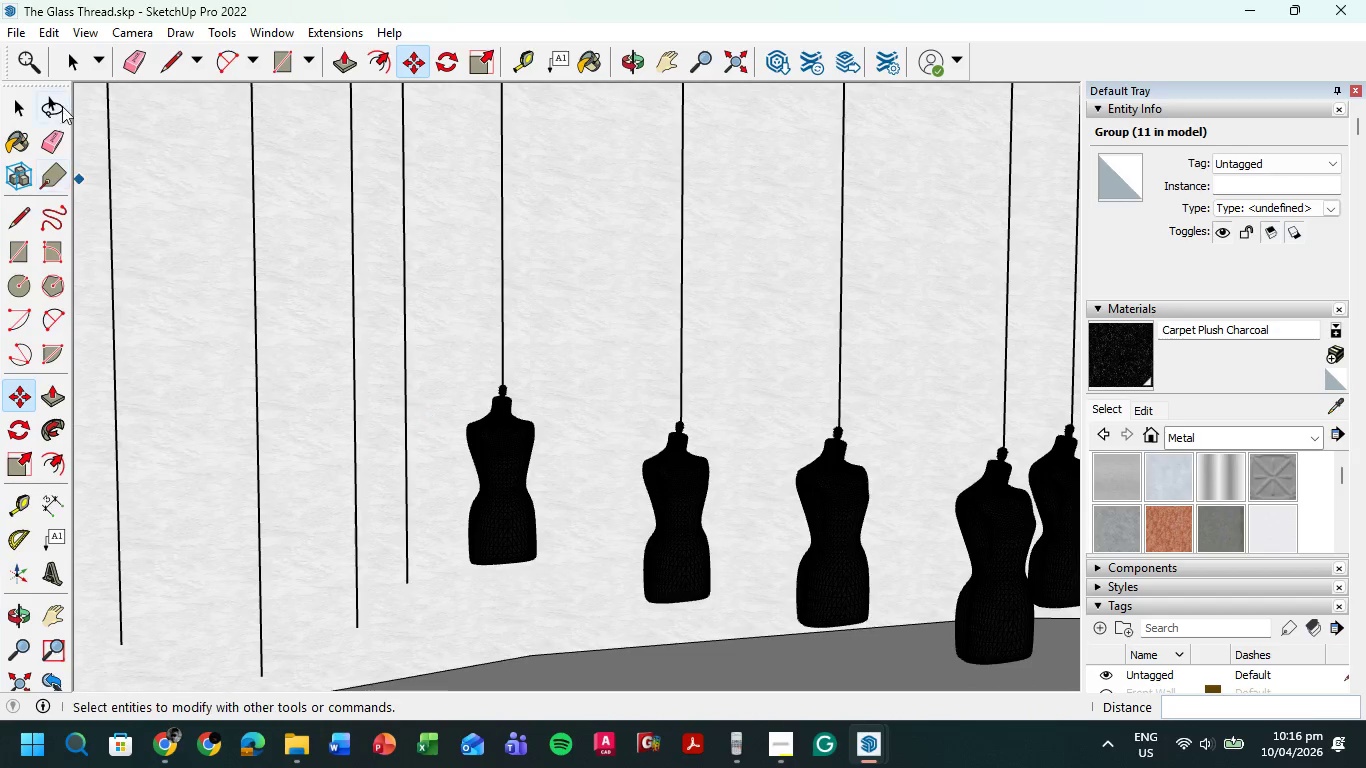 
left_click([69, 79])
 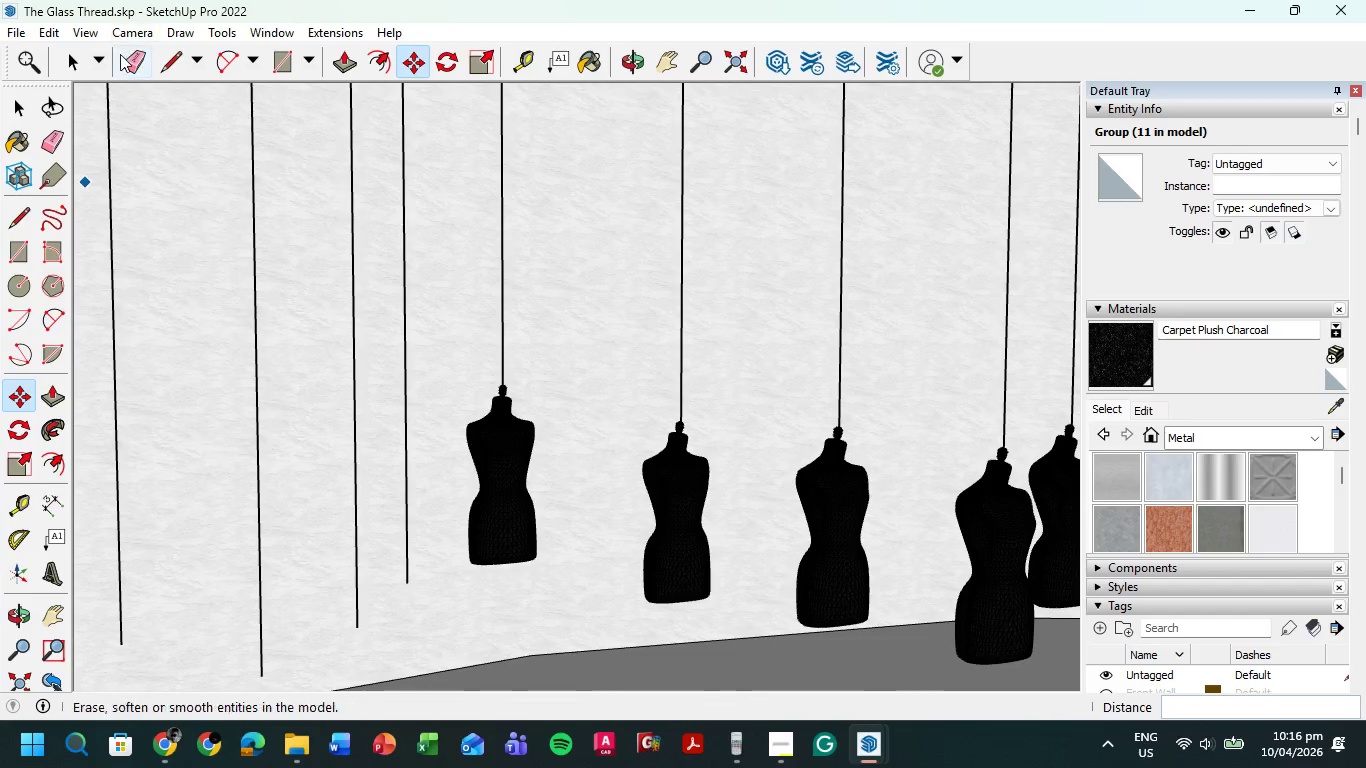 
left_click([73, 62])
 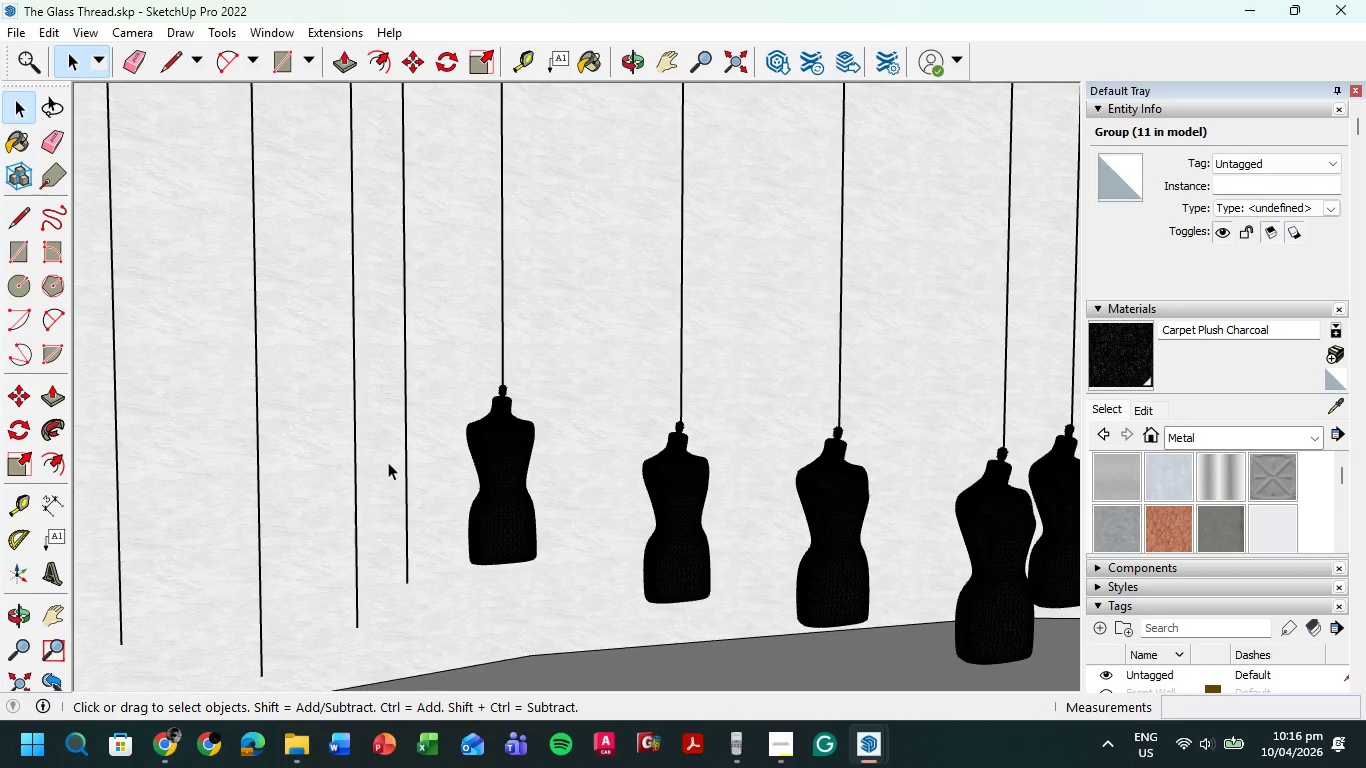 
key(Control+S)
 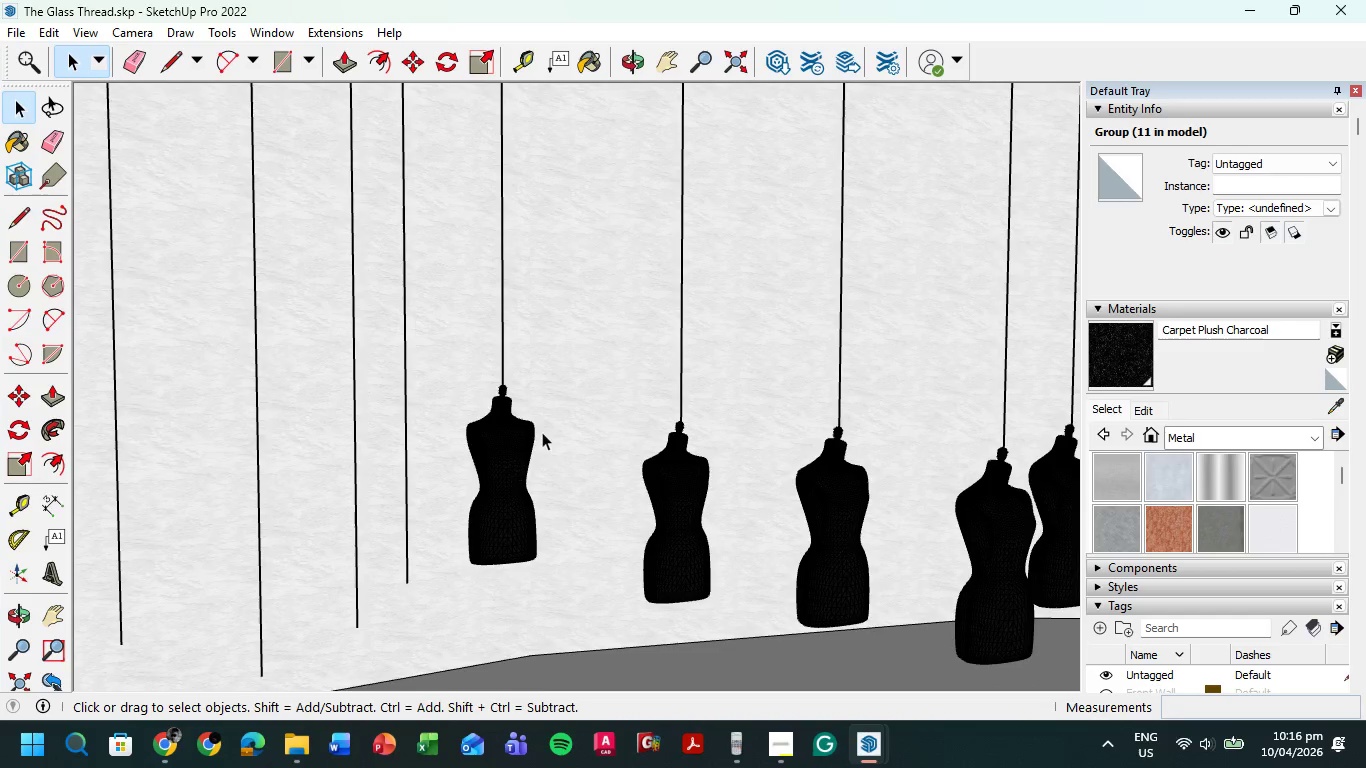 
double_click([494, 440])
 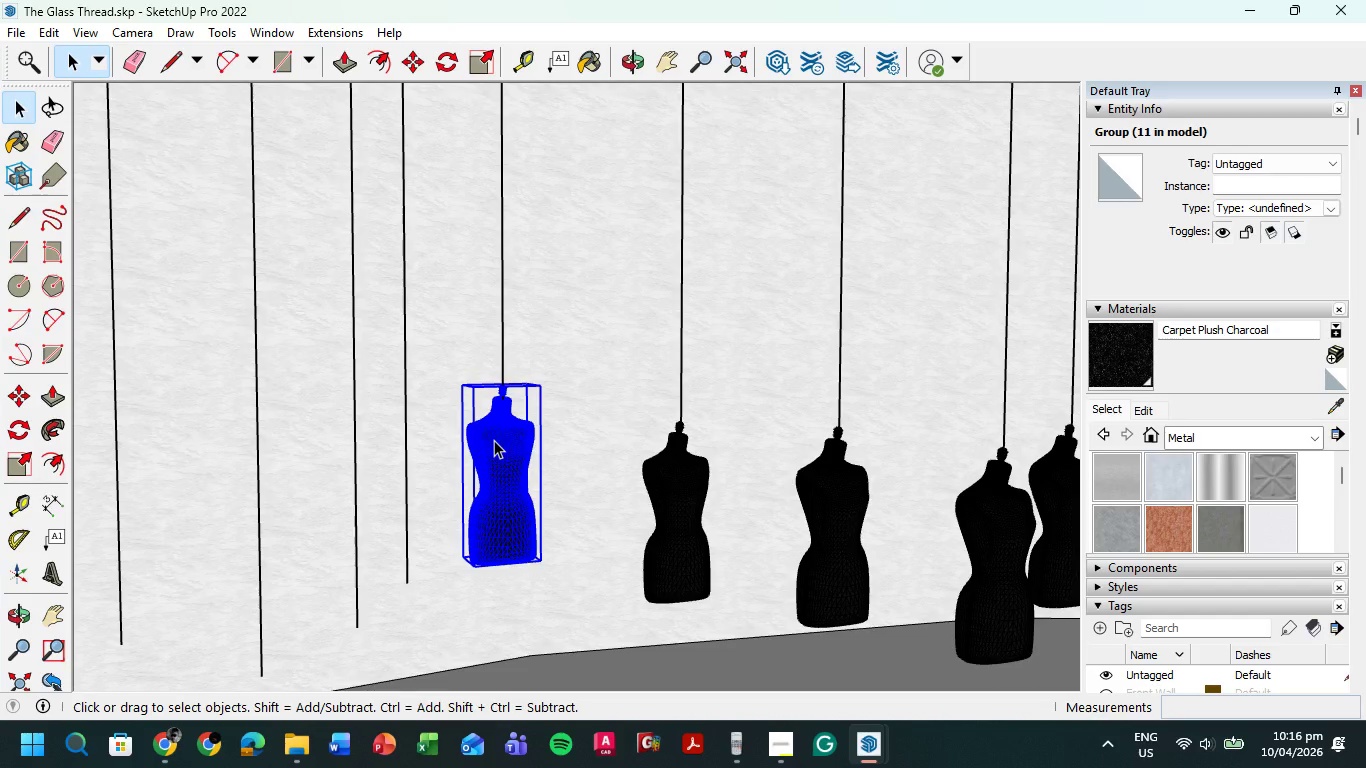 
key(M)
 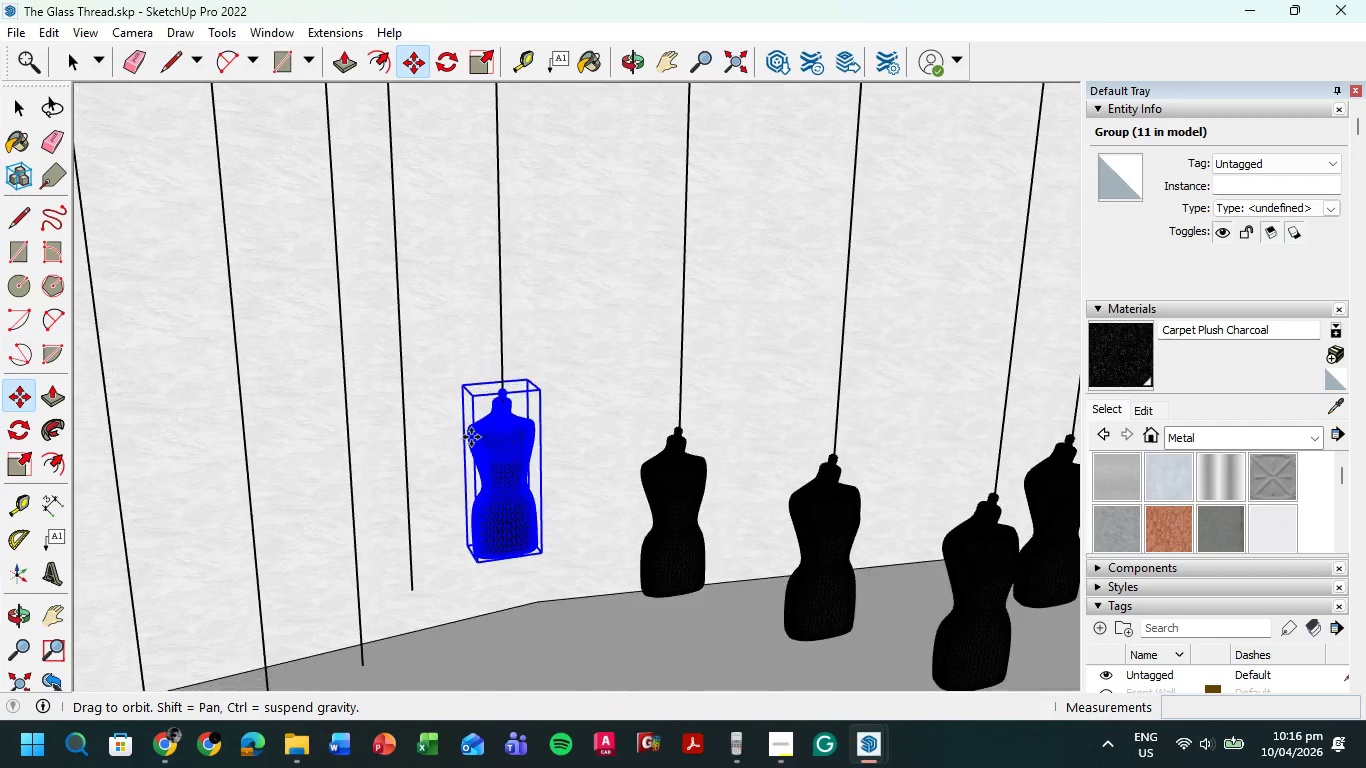 
key(Control+ControlLeft)
 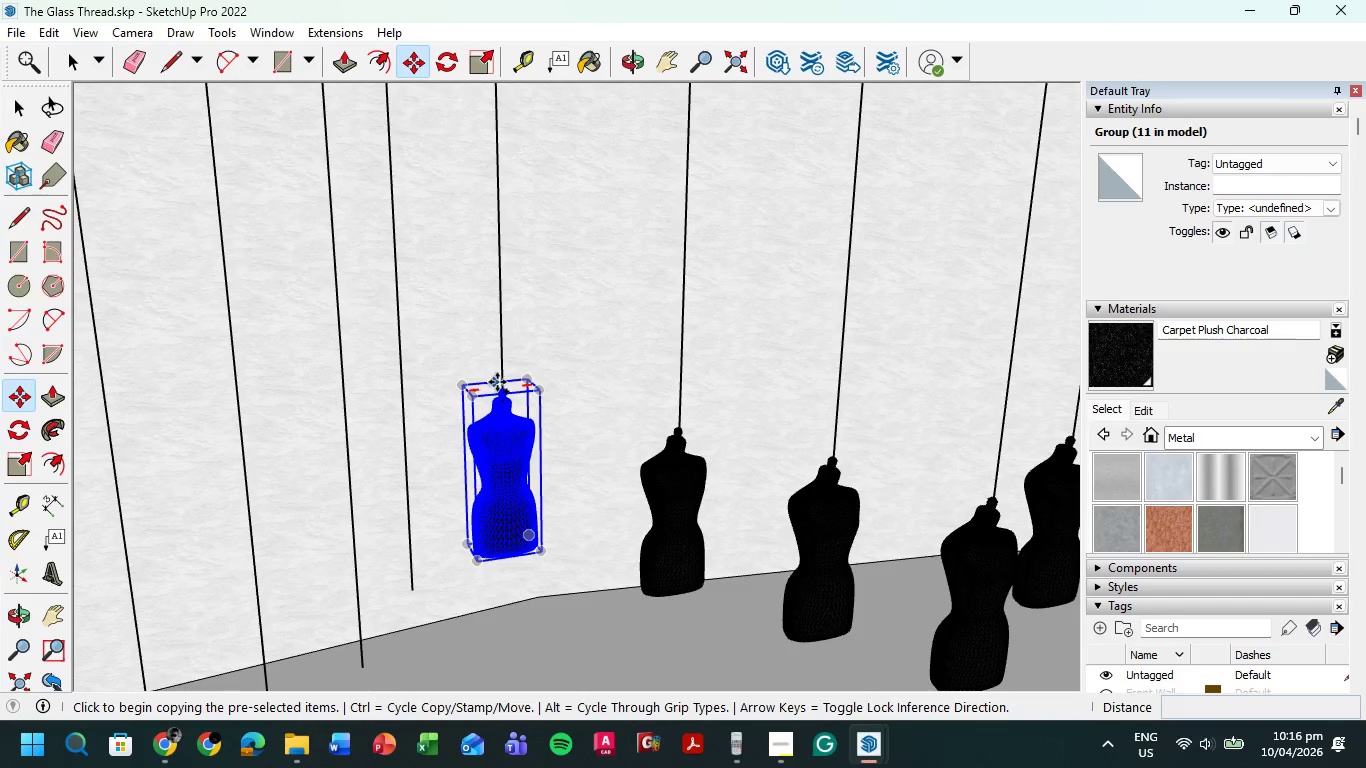 
scroll: coordinate [497, 382], scroll_direction: up, amount: 13.0
 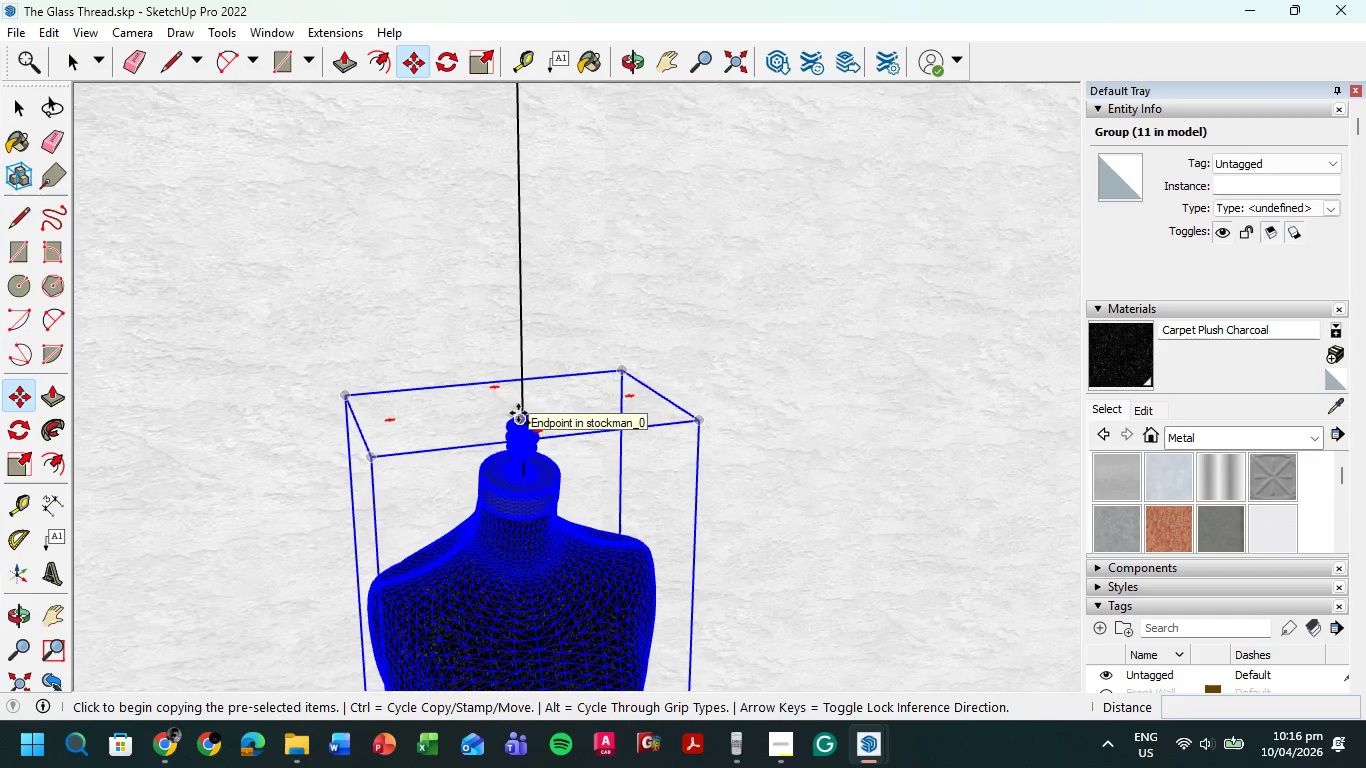 
left_click([518, 413])
 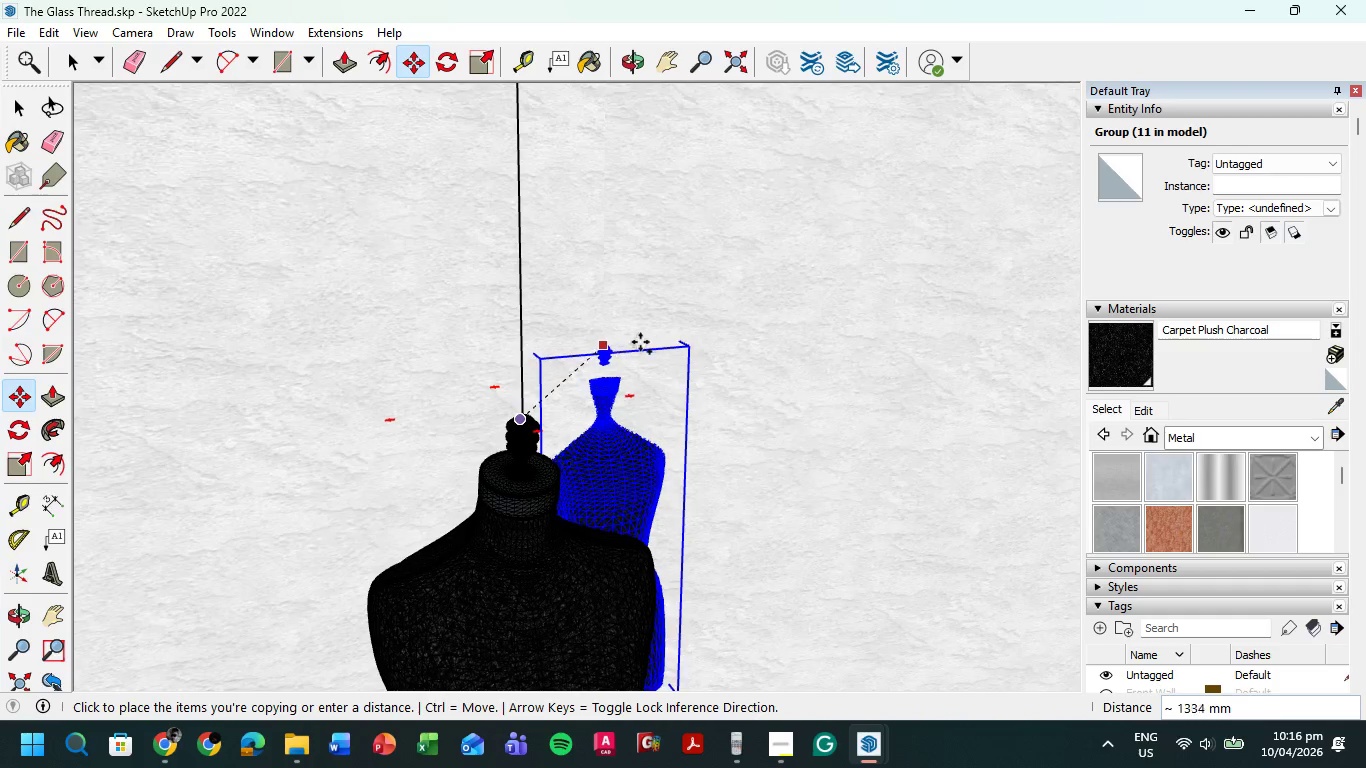 
scroll: coordinate [679, 347], scroll_direction: down, amount: 10.0
 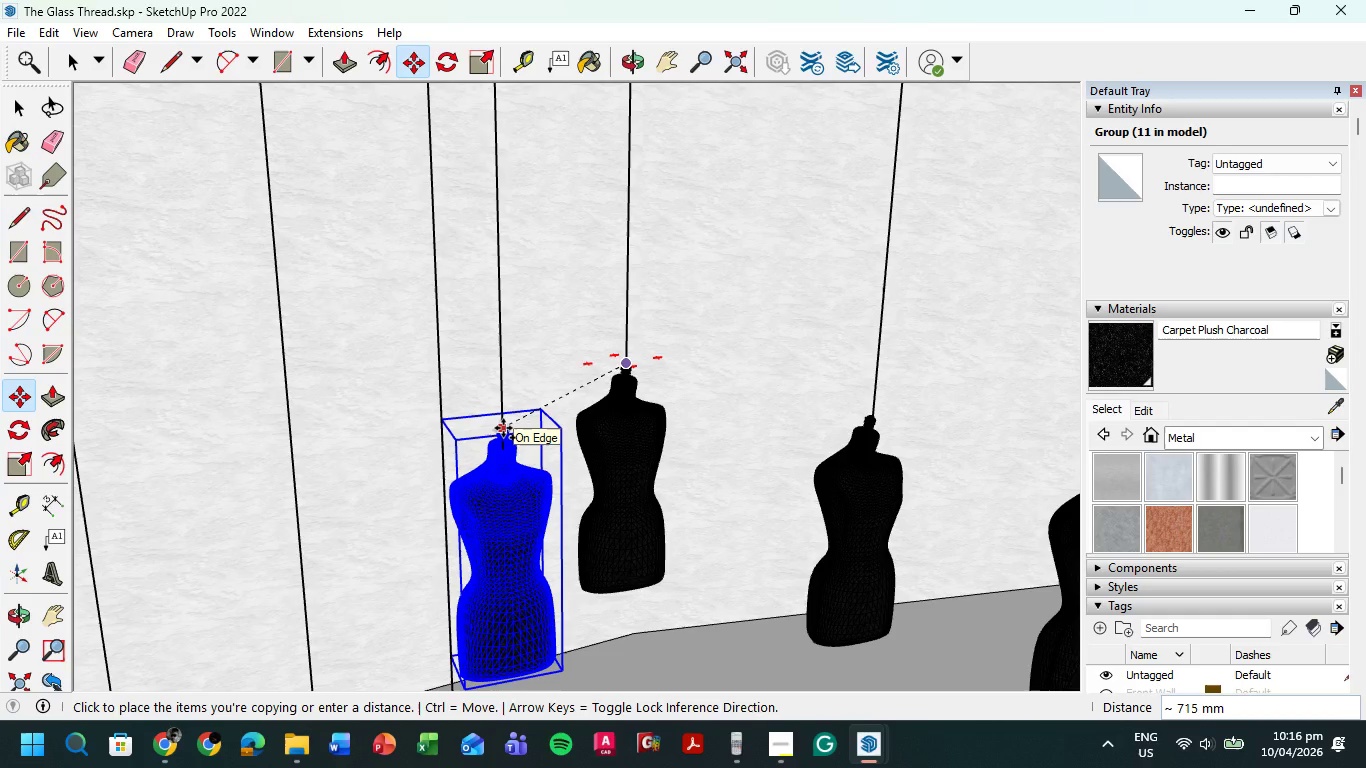 
left_click([503, 428])
 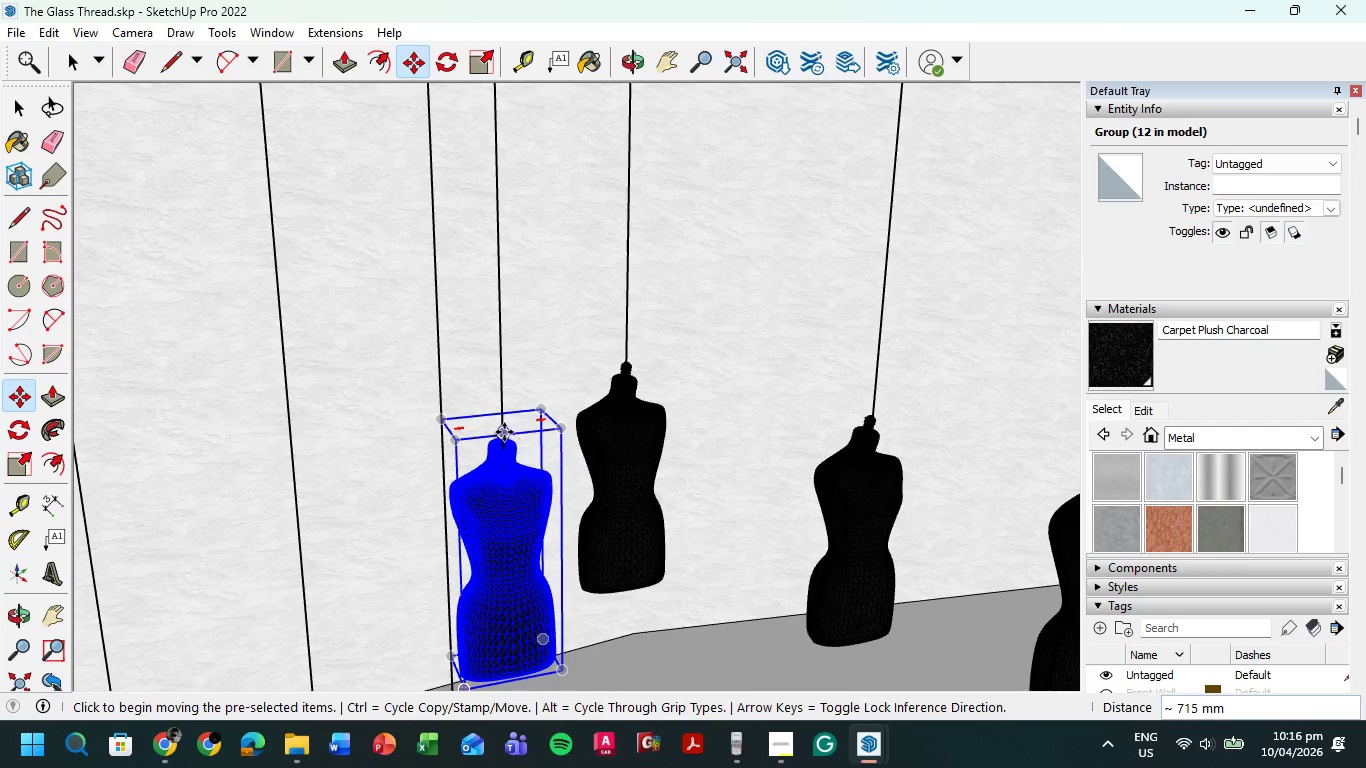 
hold_key(key=ControlLeft, duration=1.0)
left_click([503, 427])
 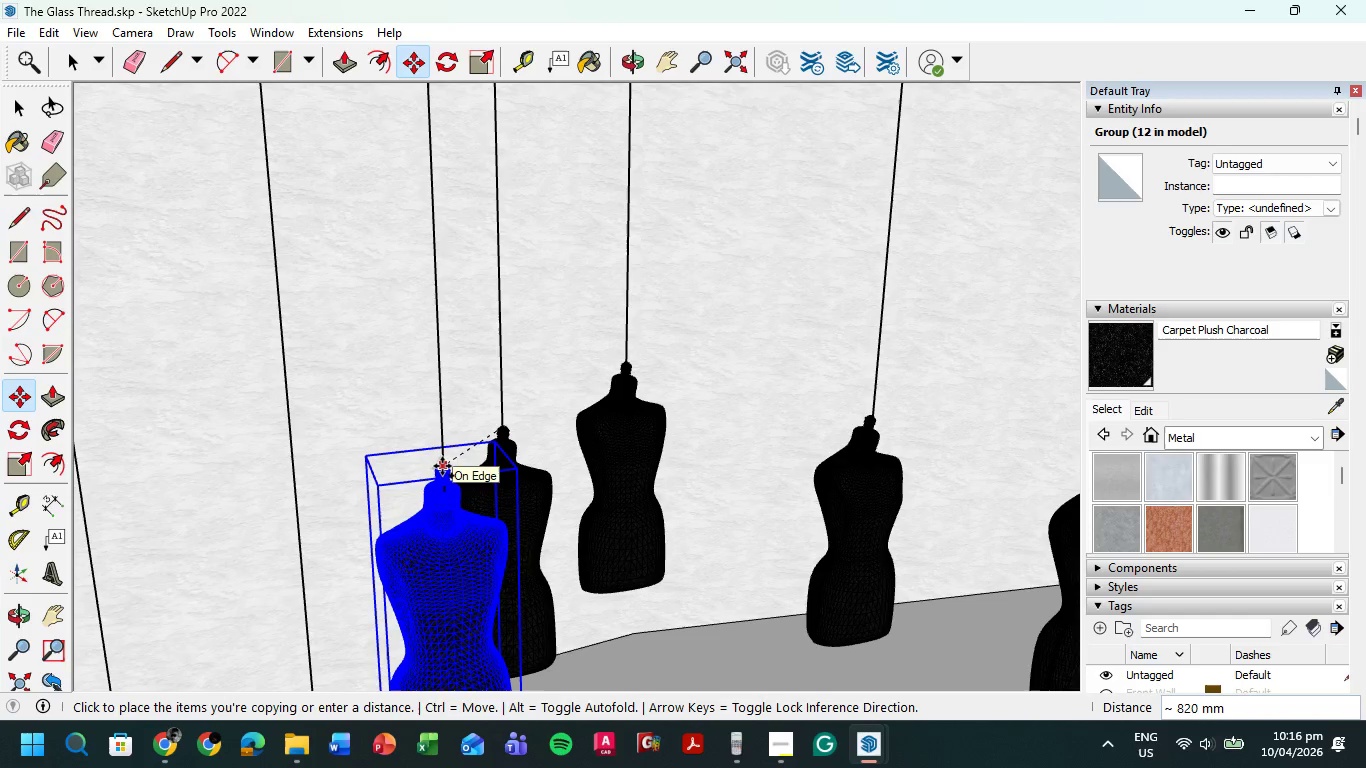 
wait(5.5)
 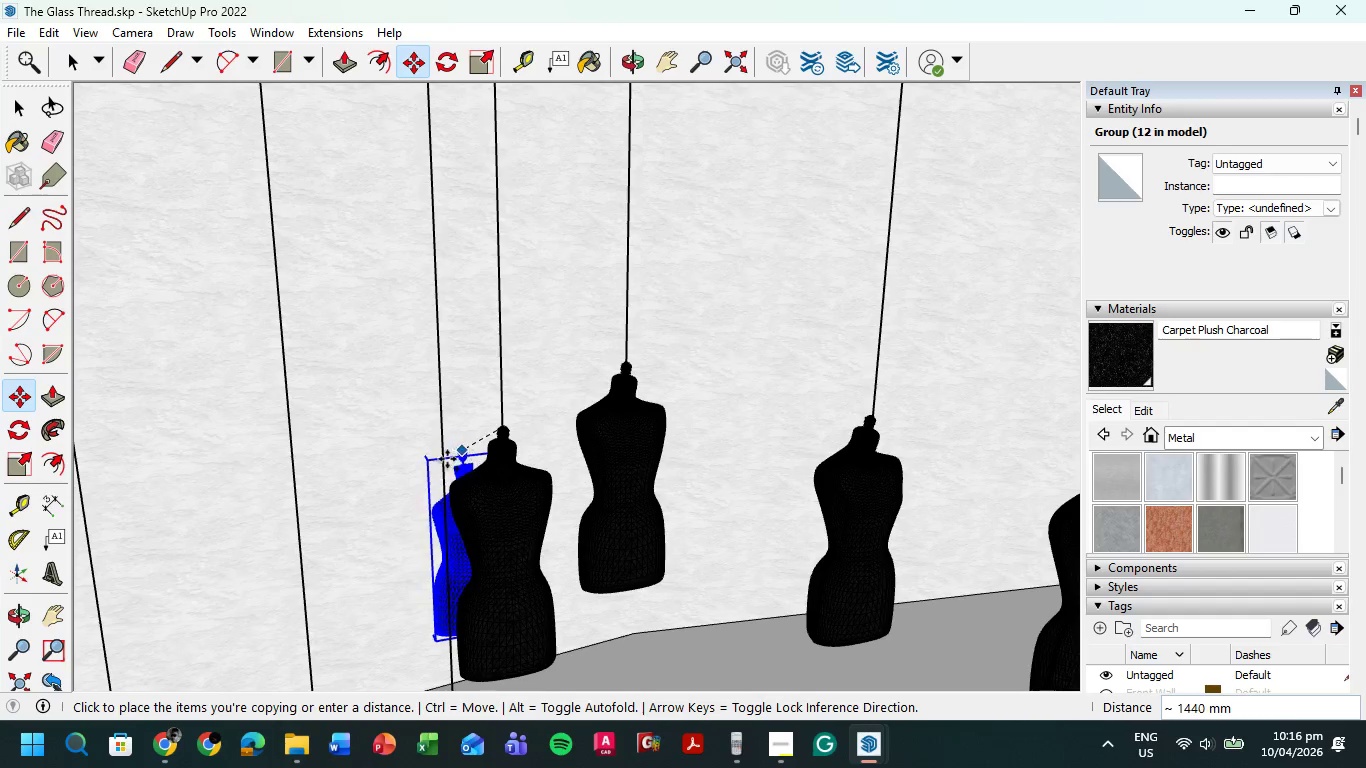 
left_click([442, 473])
 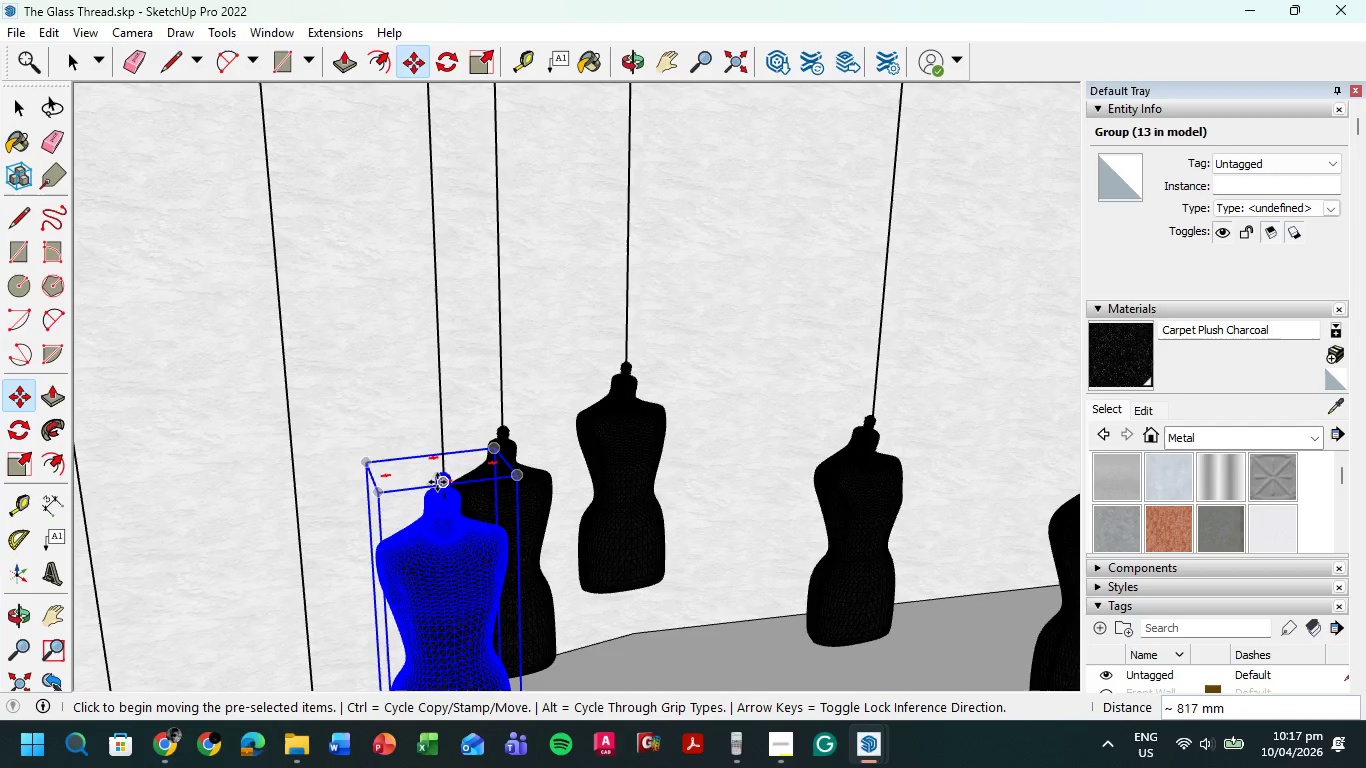 
key(Control+ControlLeft)
 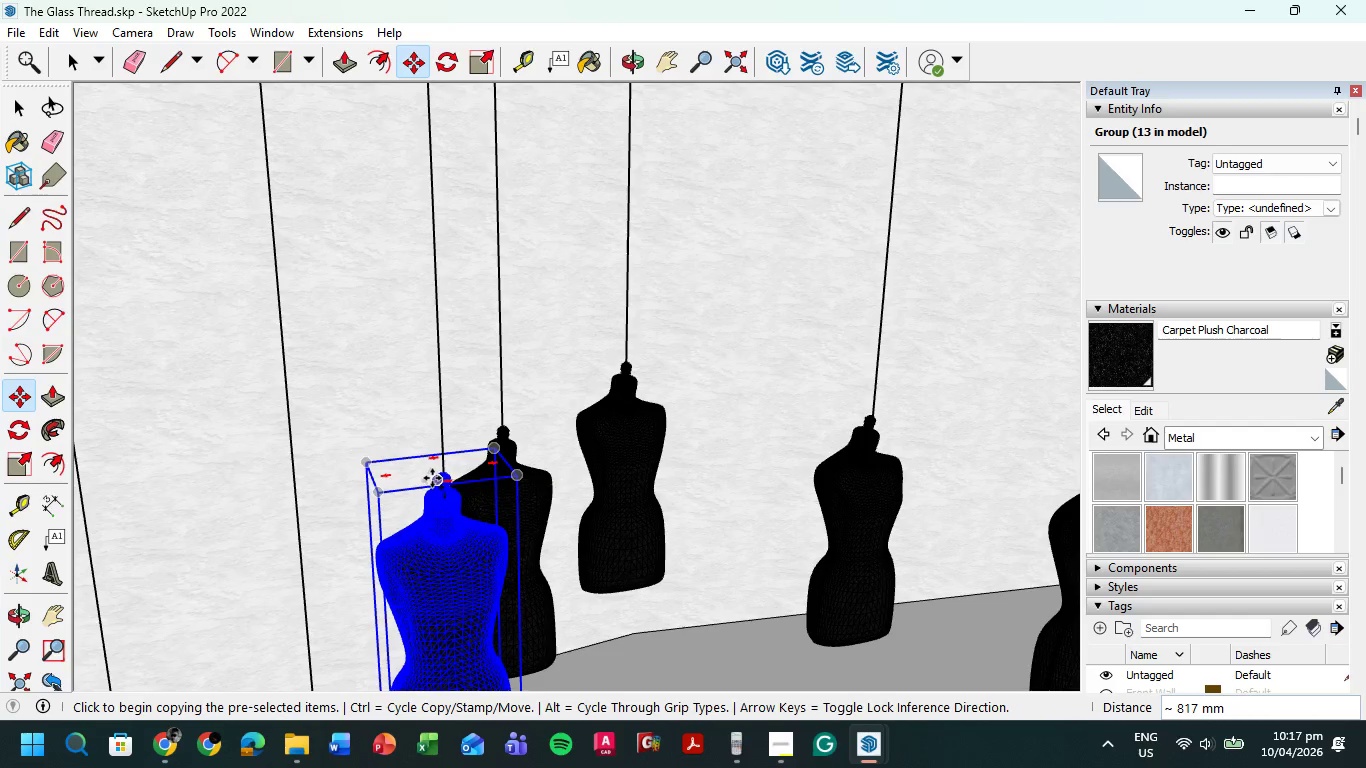 
left_click([432, 478])
 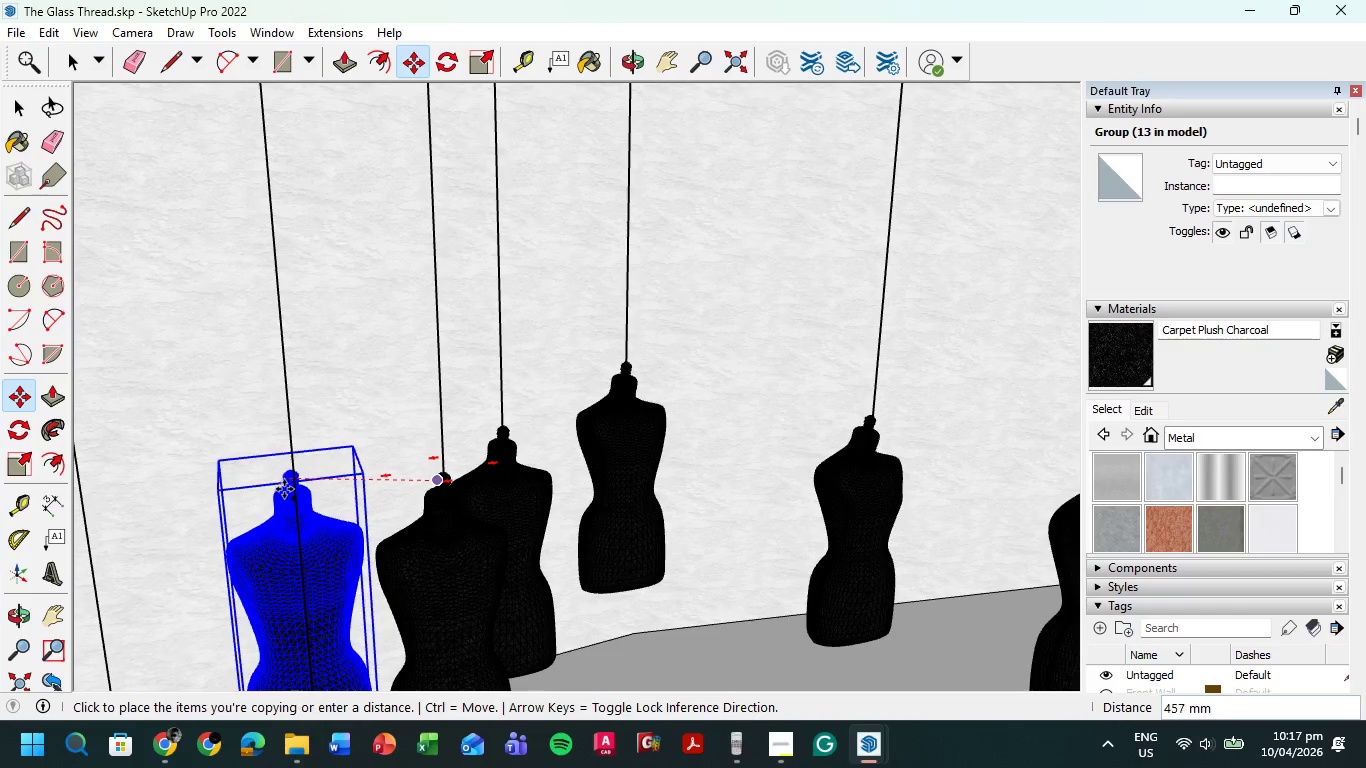 
wait(7.05)
 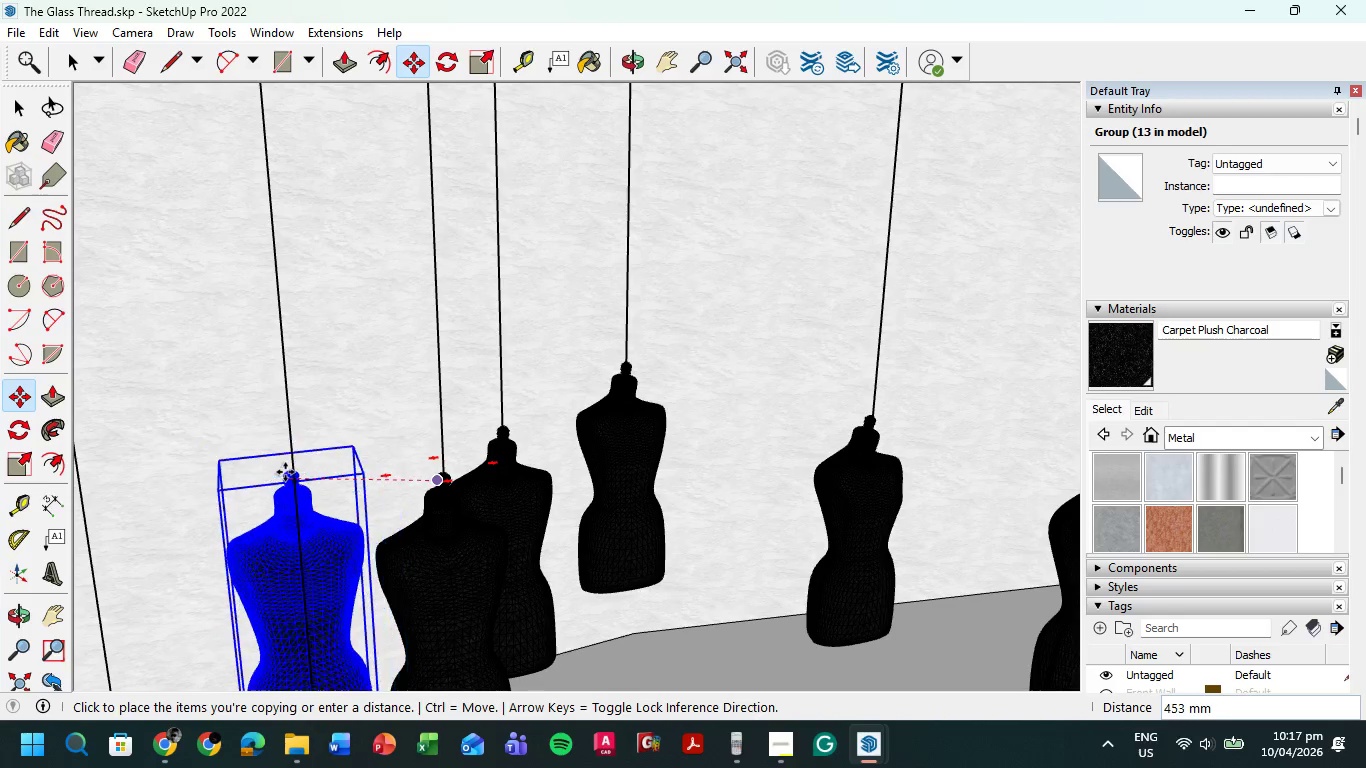 
left_click([290, 496])
 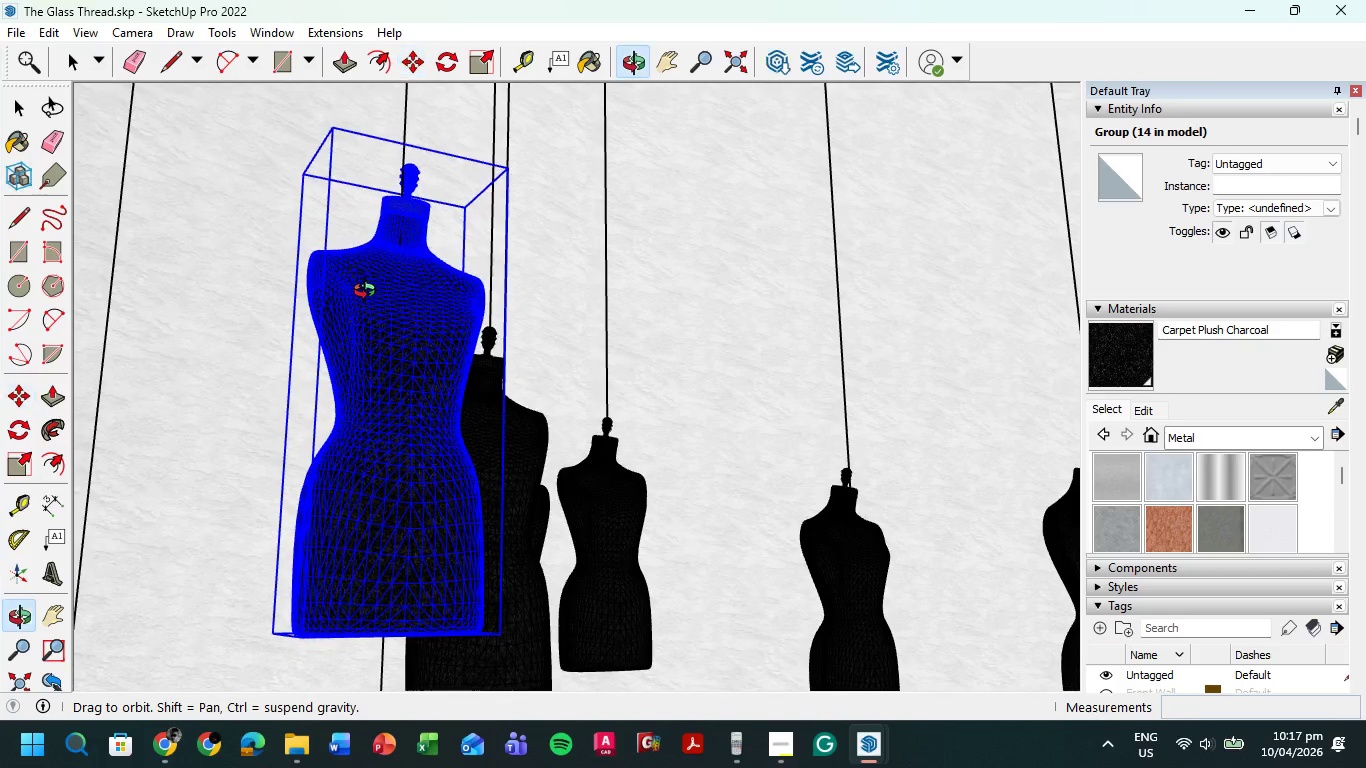 
scroll: coordinate [351, 344], scroll_direction: down, amount: 3.0
 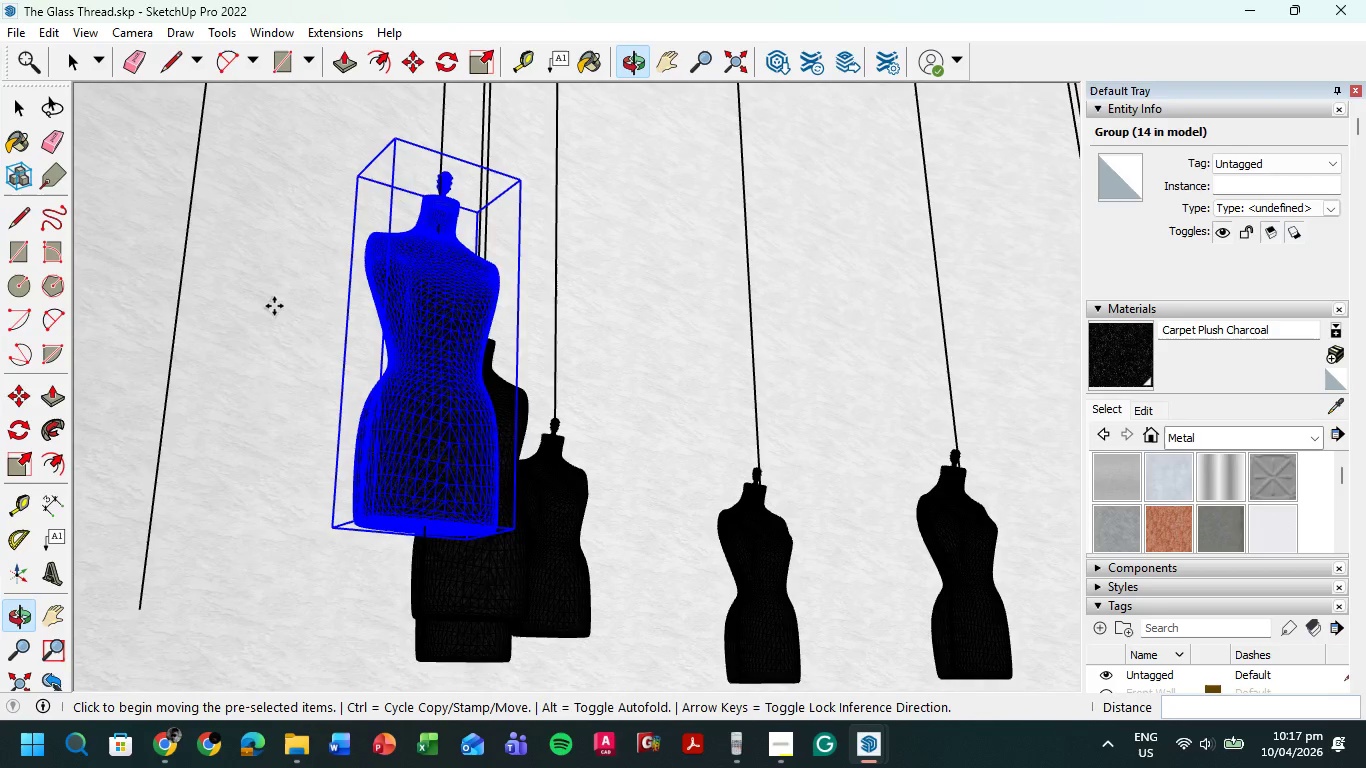 
left_click([445, 388])
 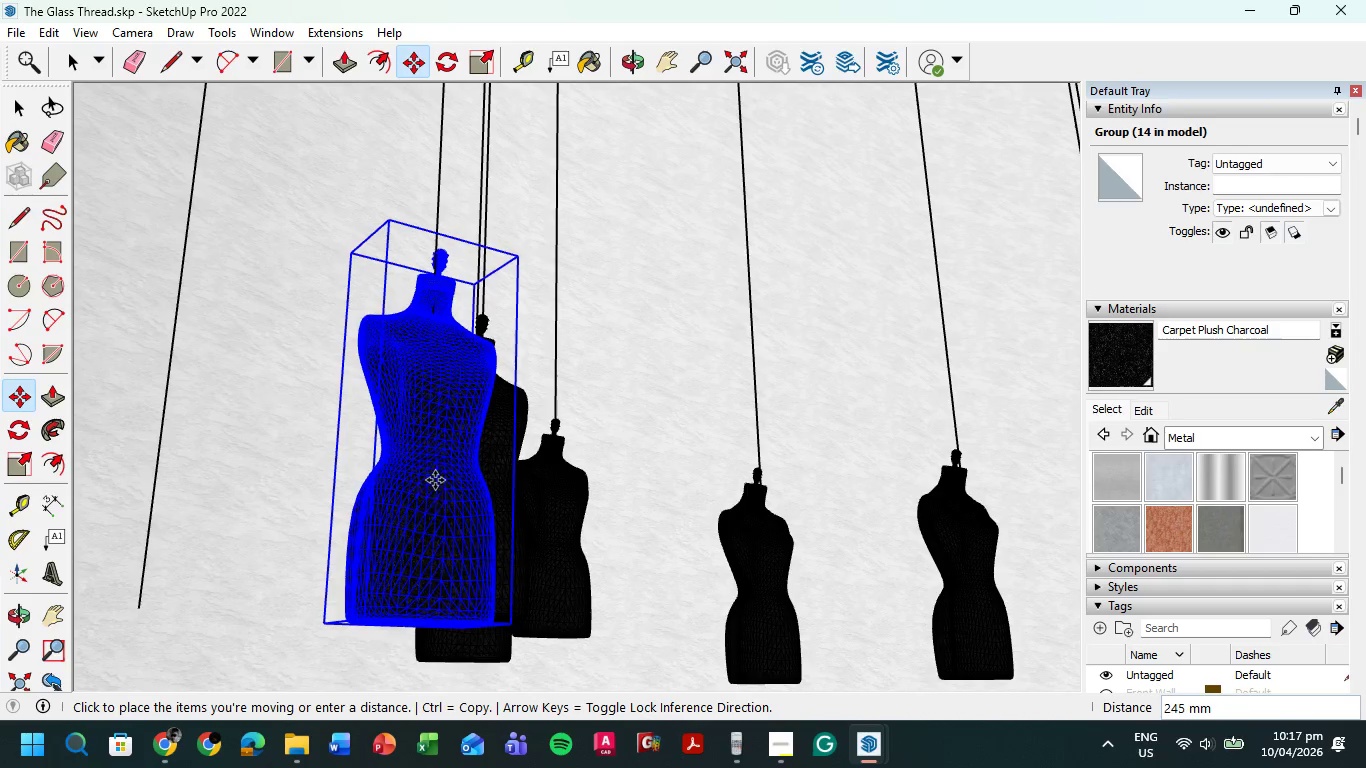 
left_click([436, 477])
 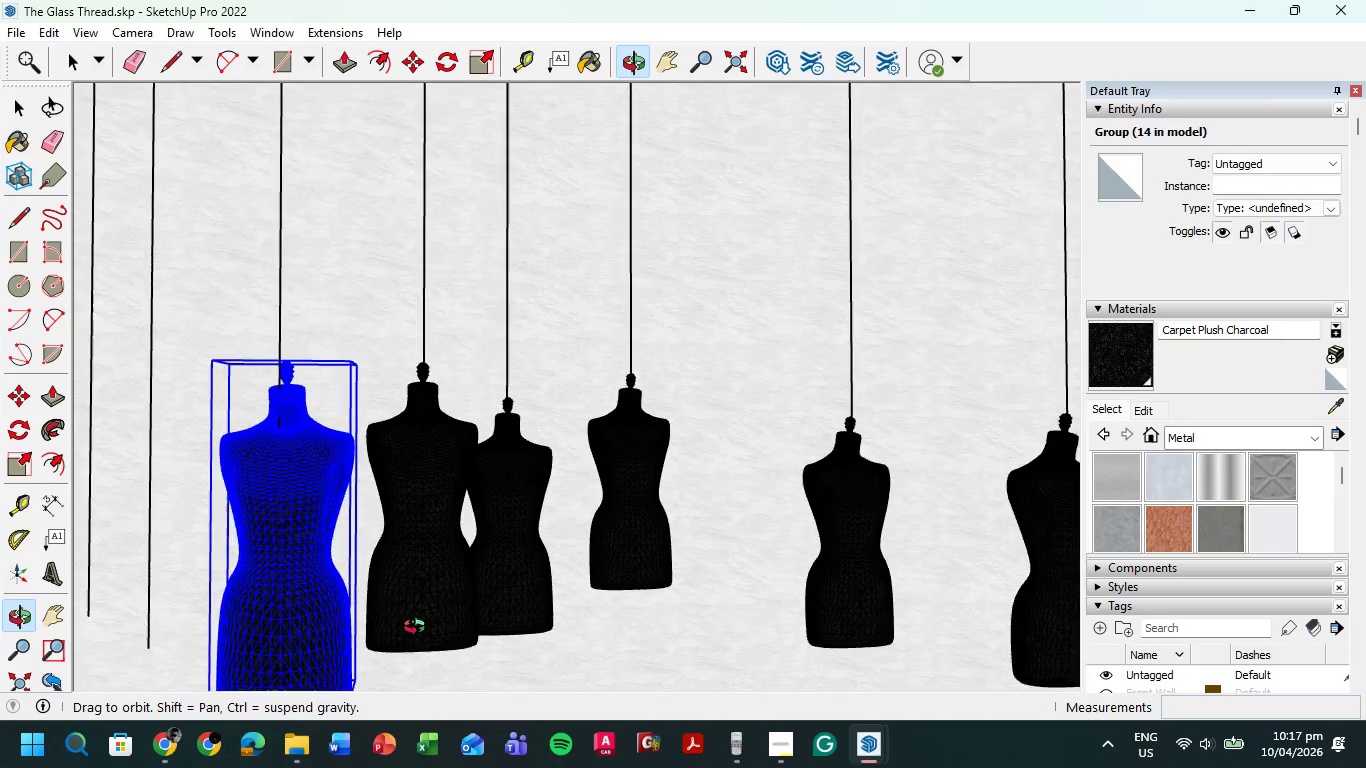 
scroll: coordinate [315, 387], scroll_direction: down, amount: 2.0
 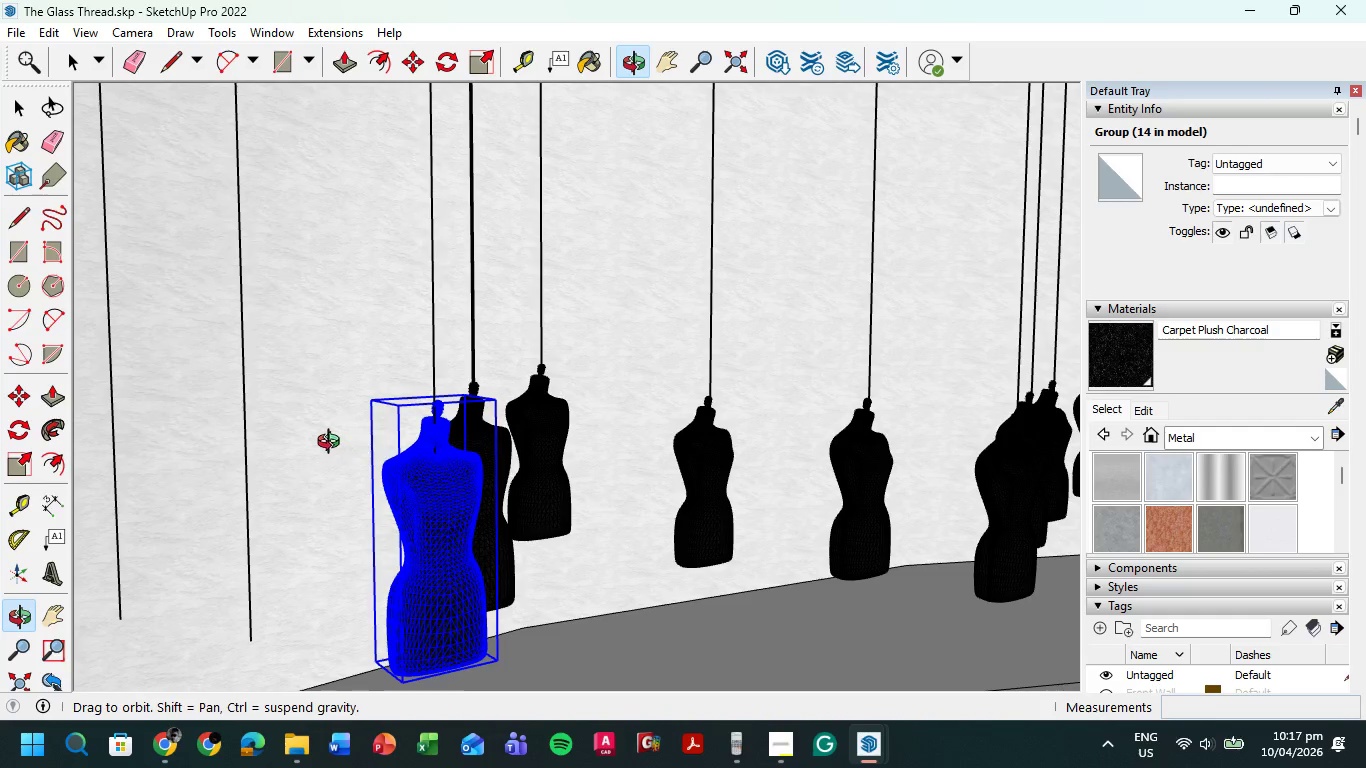 
hold_key(key=ShiftLeft, duration=1.47)
 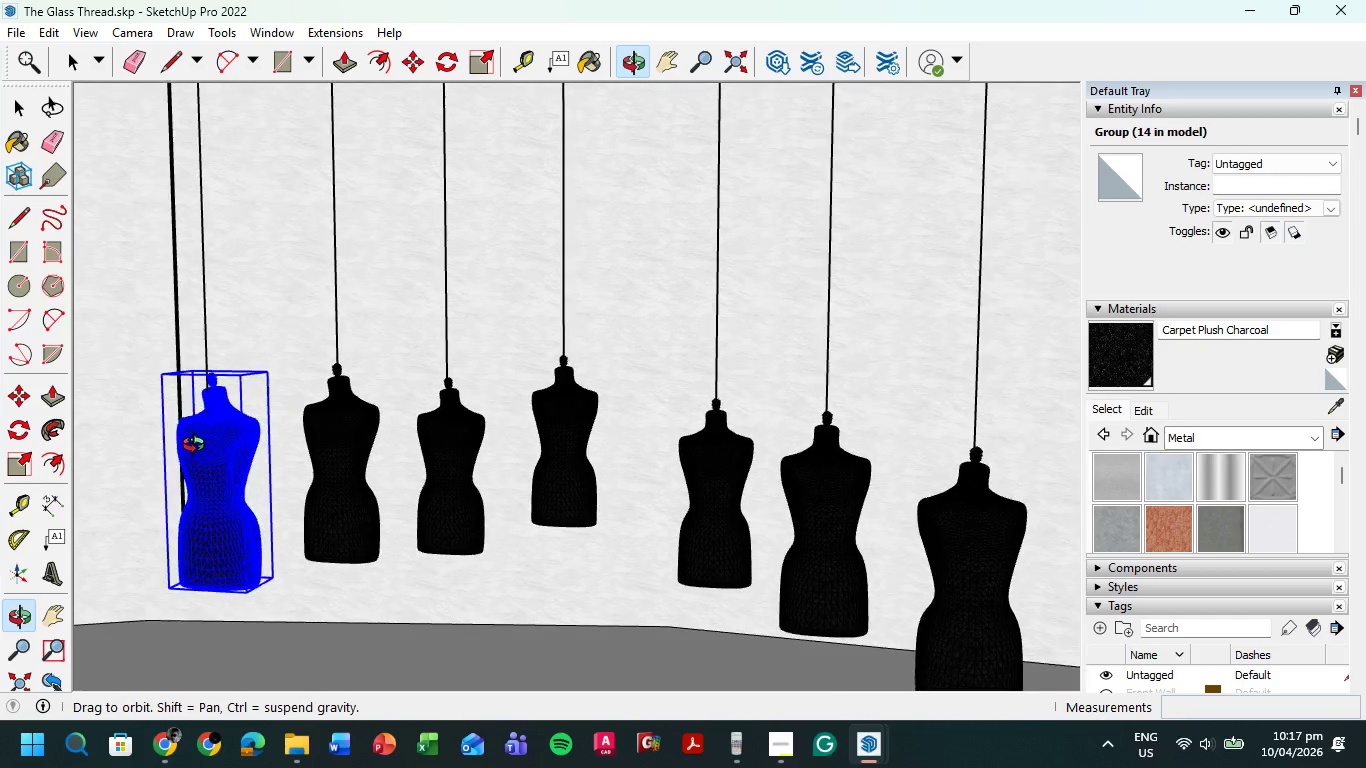 
hold_key(key=ShiftLeft, duration=0.62)
 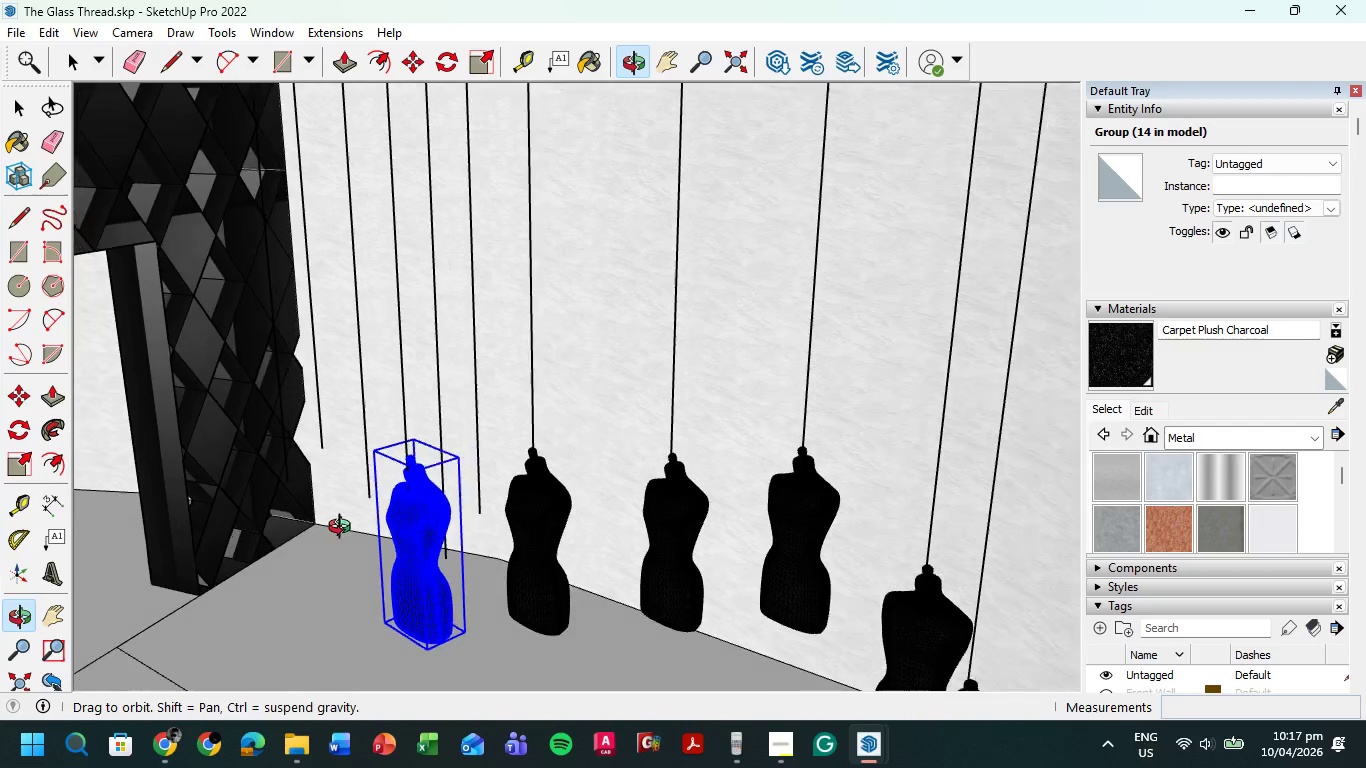 
scroll: coordinate [498, 443], scroll_direction: up, amount: 4.0
 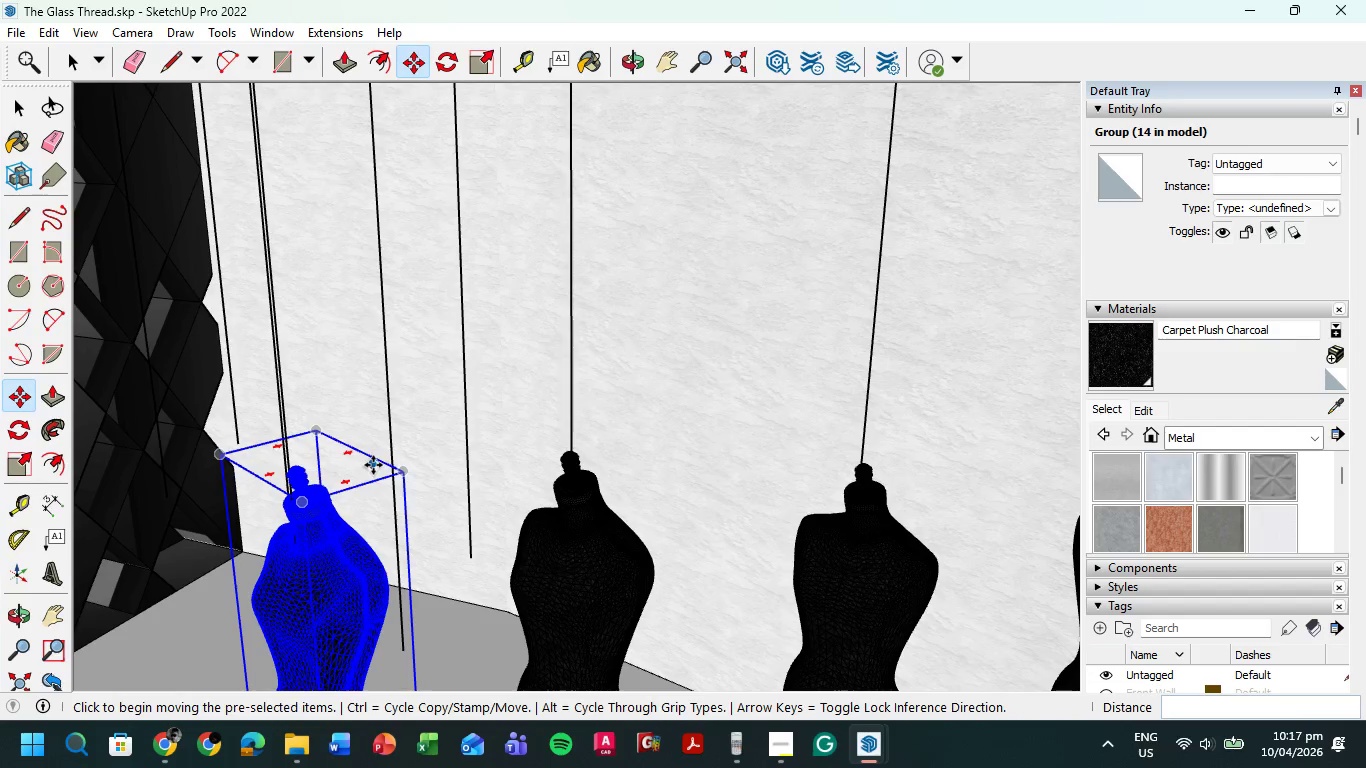 
key(Control+ControlLeft)
 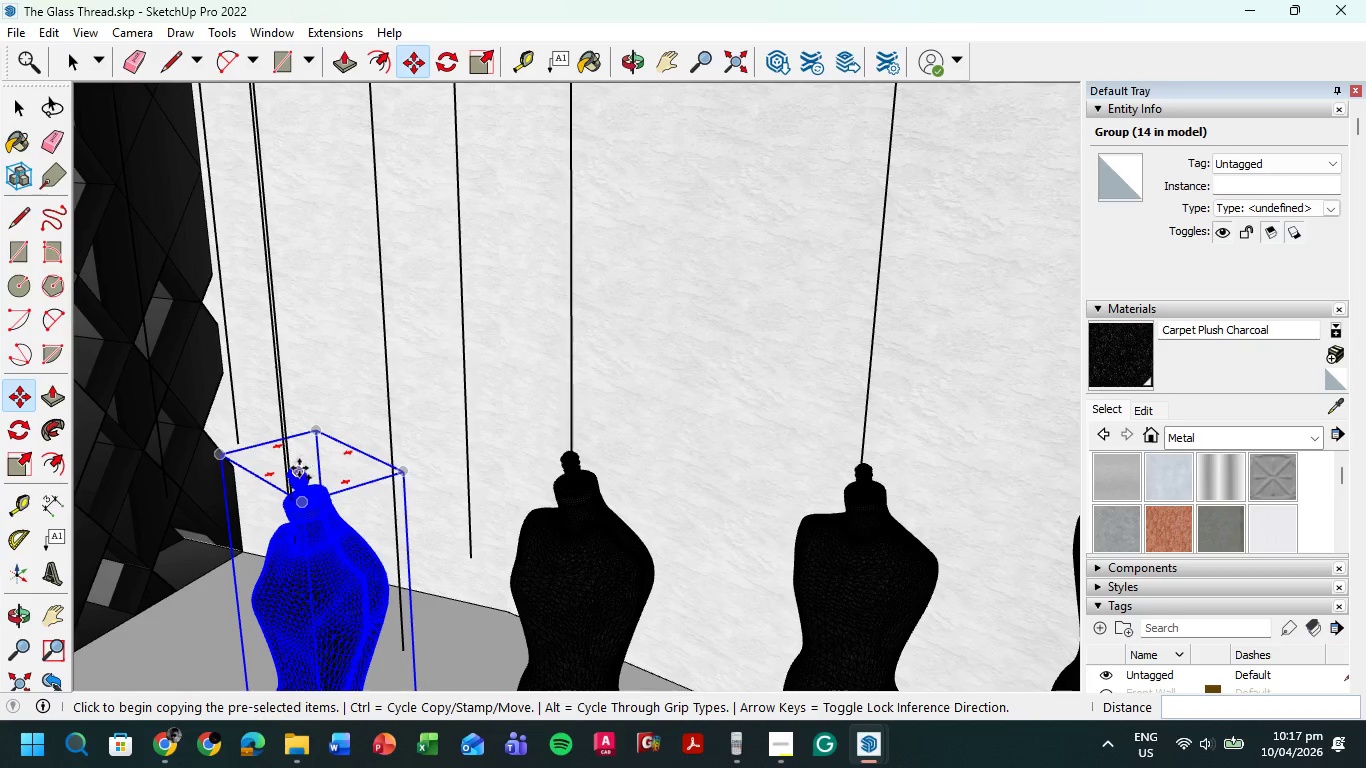 
left_click([295, 472])
 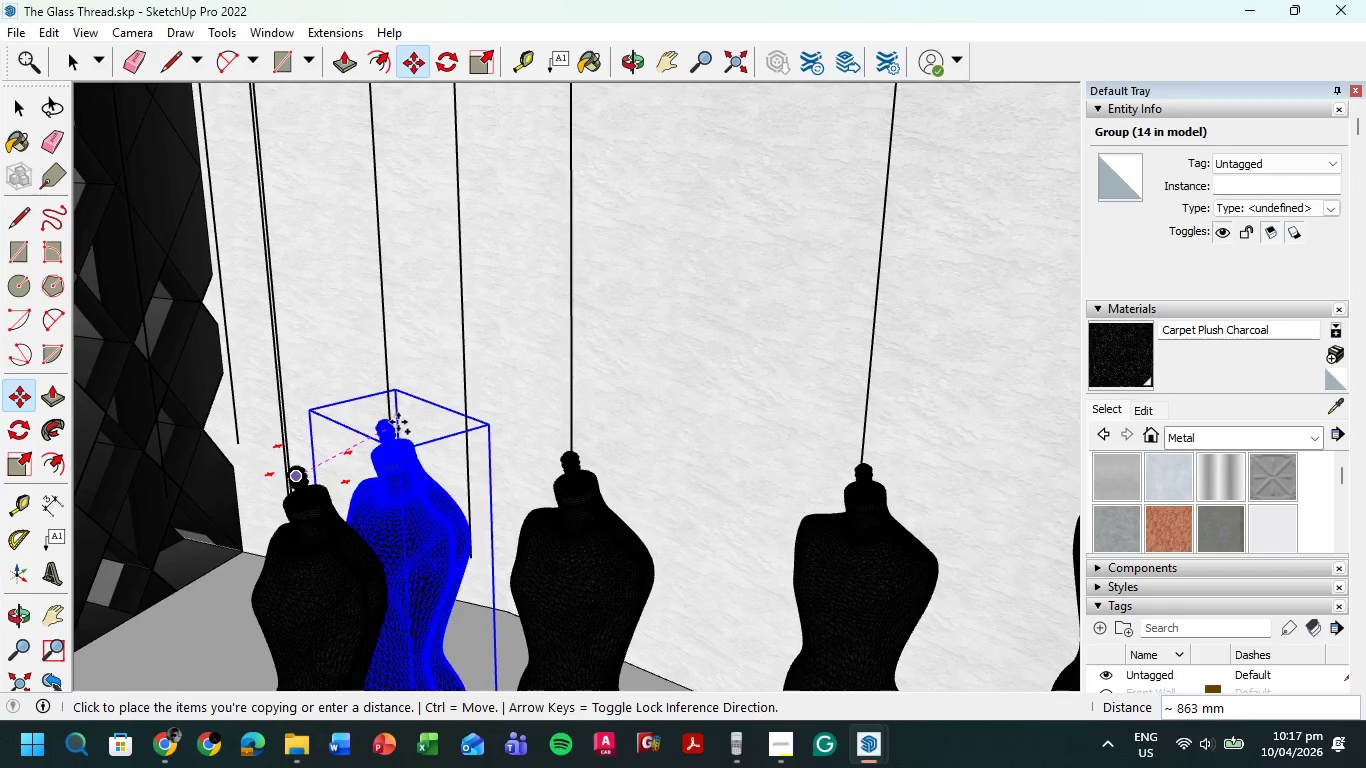 
scroll: coordinate [397, 416], scroll_direction: up, amount: 3.0
 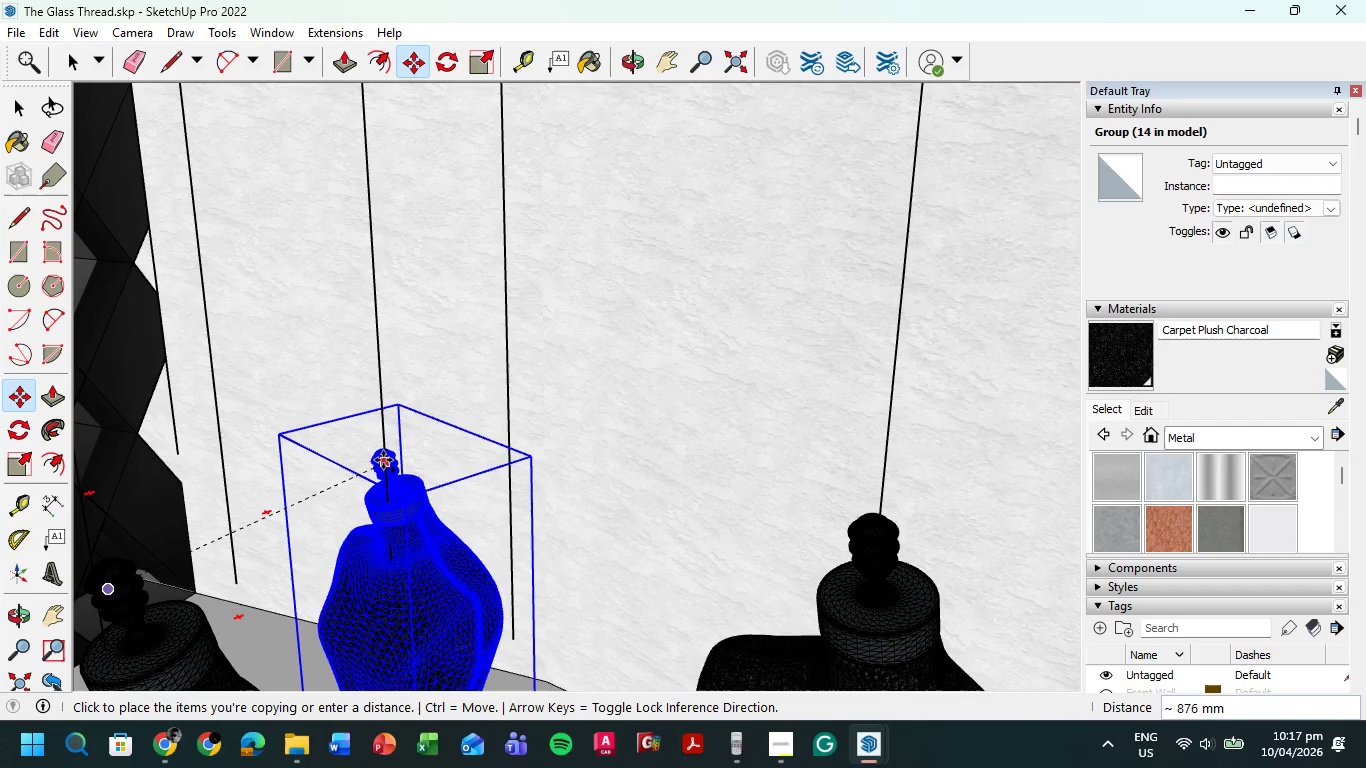 
left_click([383, 460])
 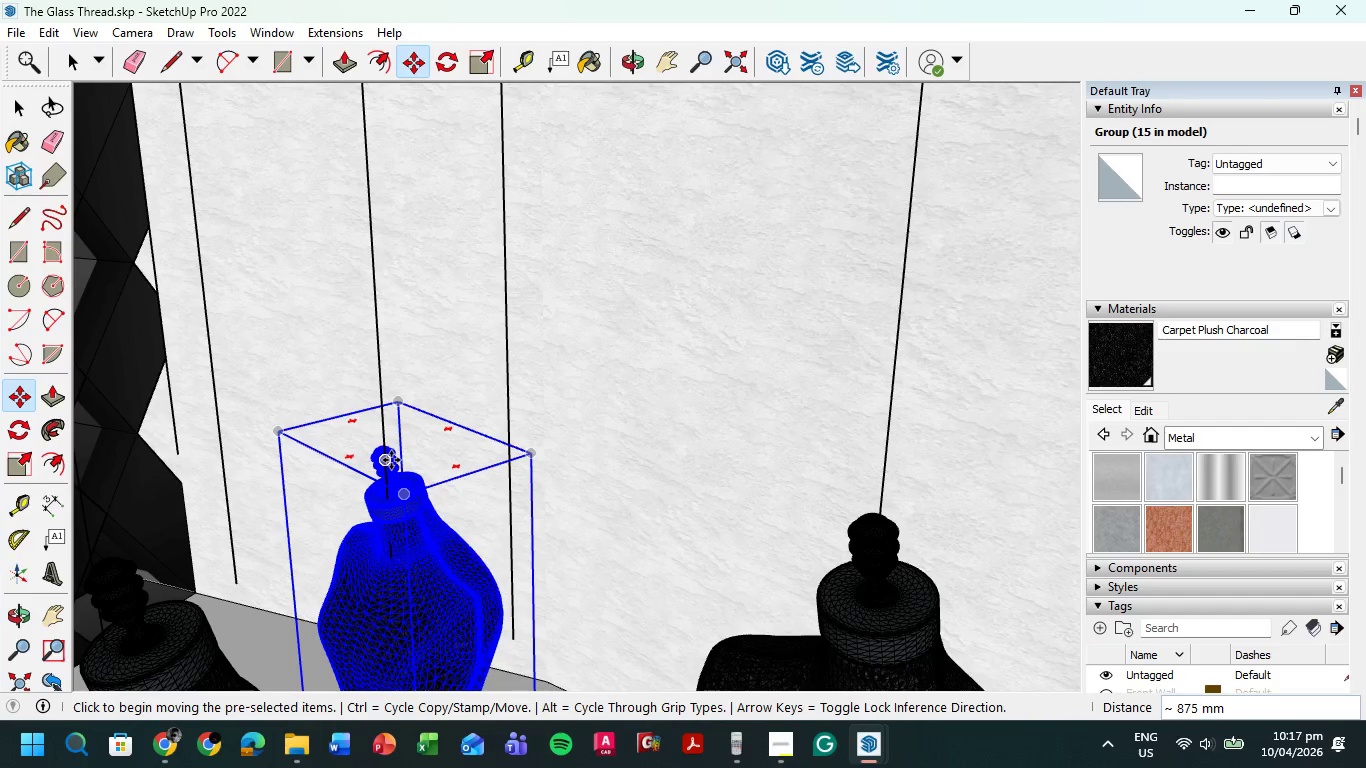 
key(Control+ControlLeft)
 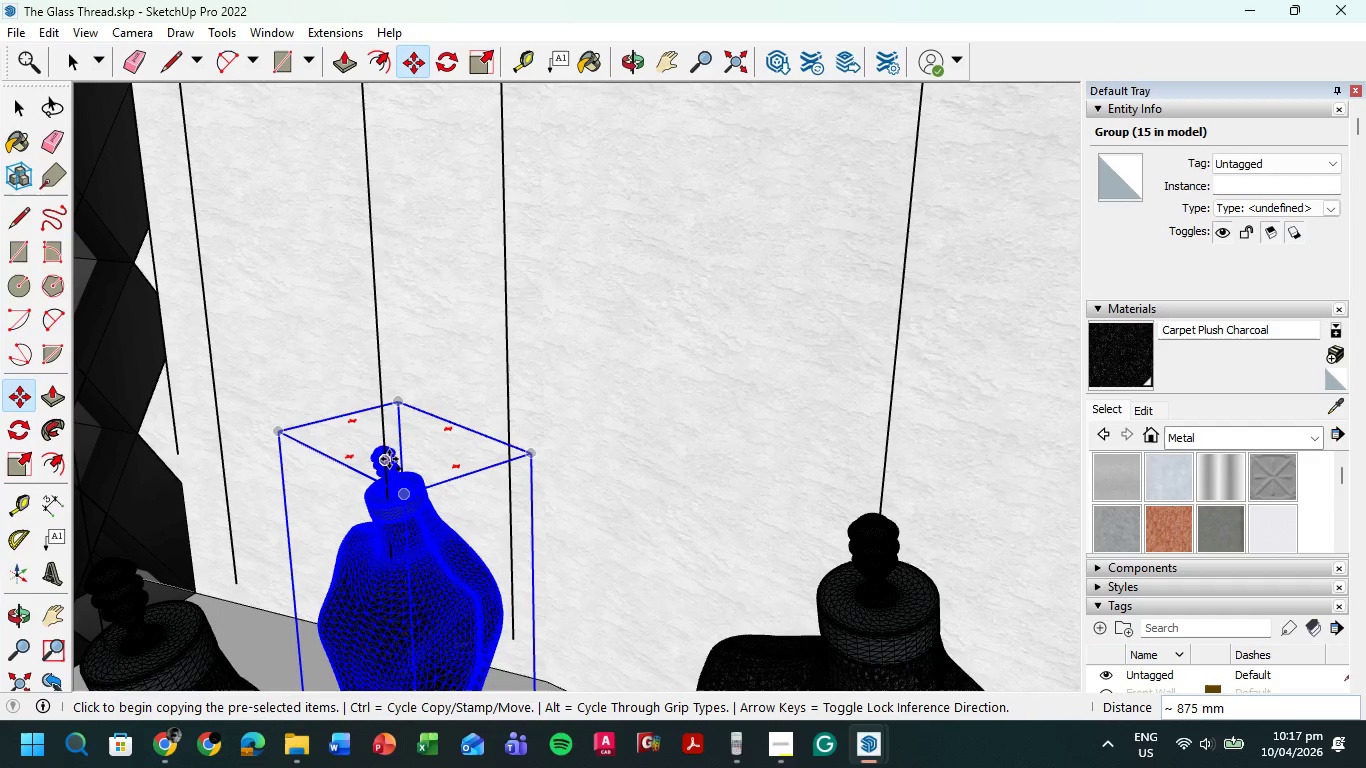 
left_click([389, 459])
 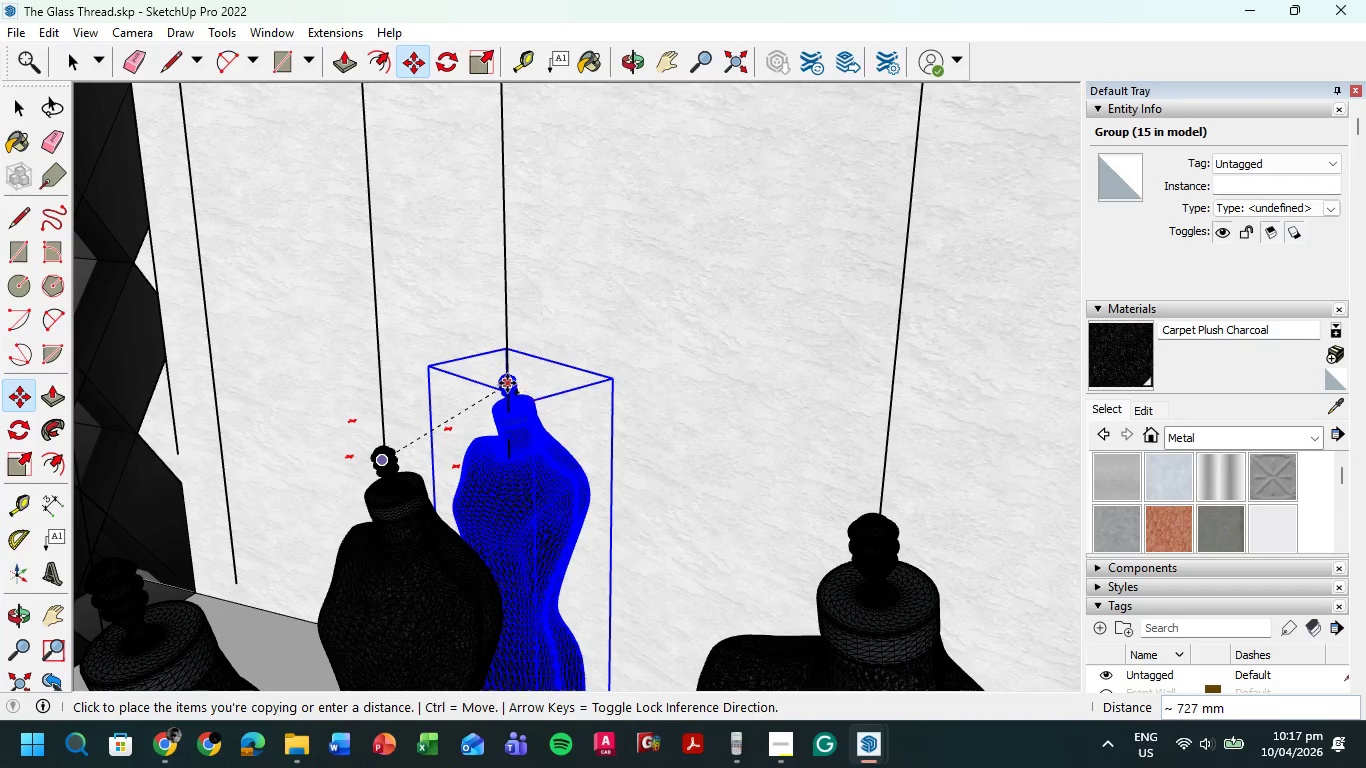 
left_click([507, 383])
 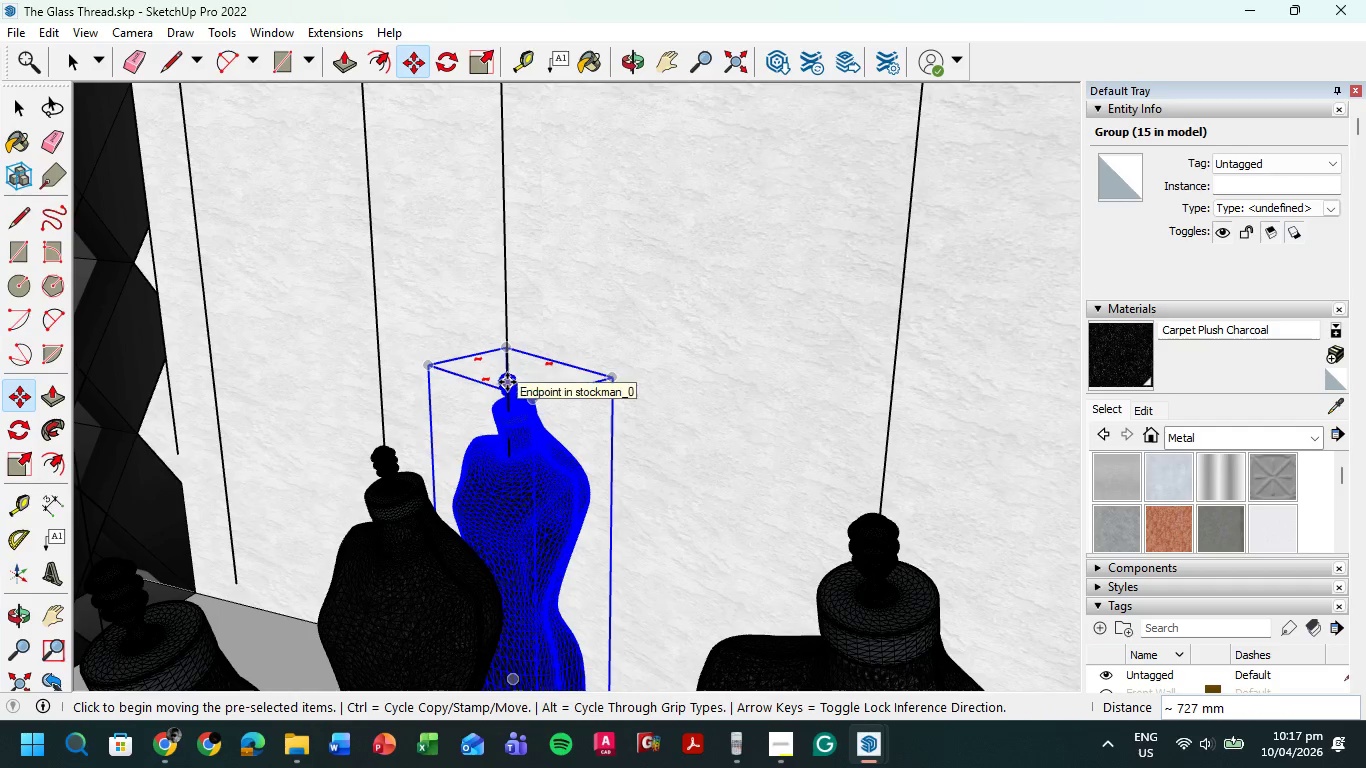 
key(Control+ControlLeft)
 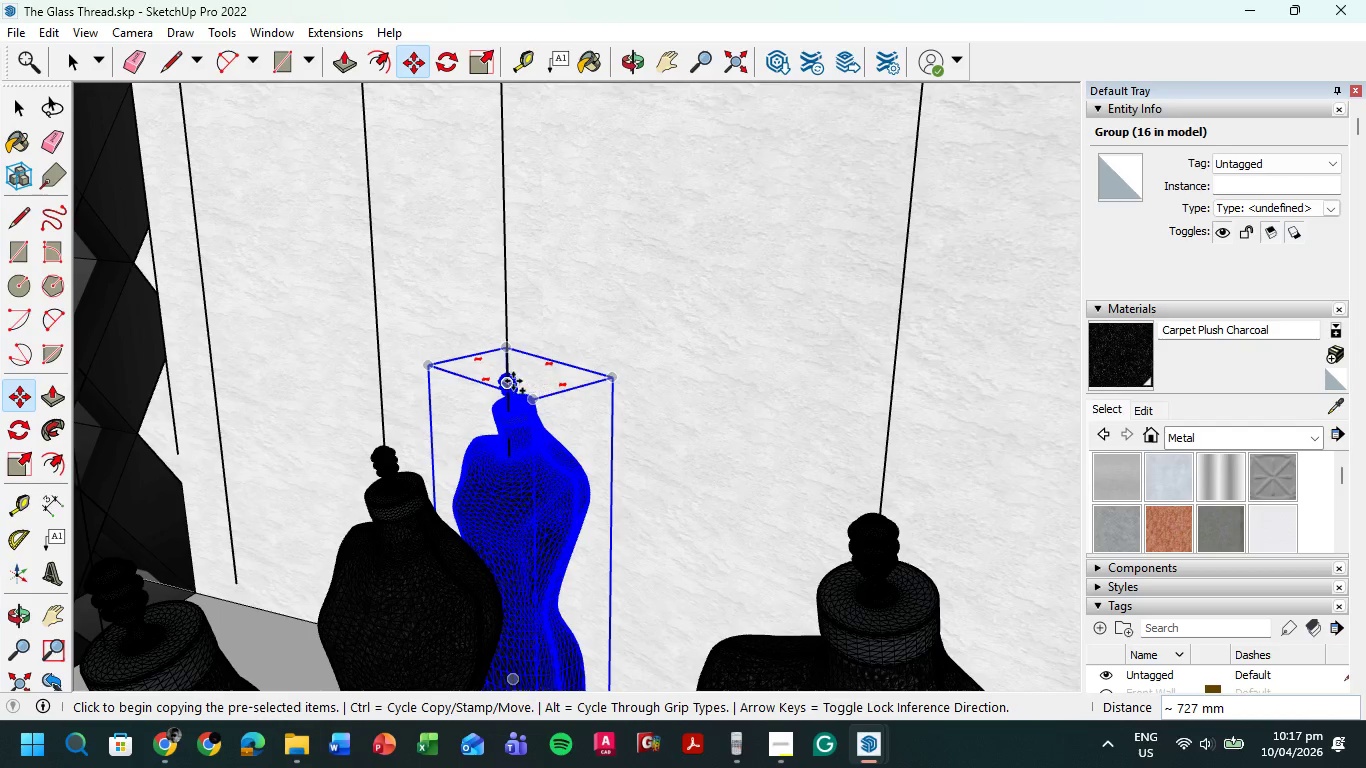 
key(Control+ControlLeft)
 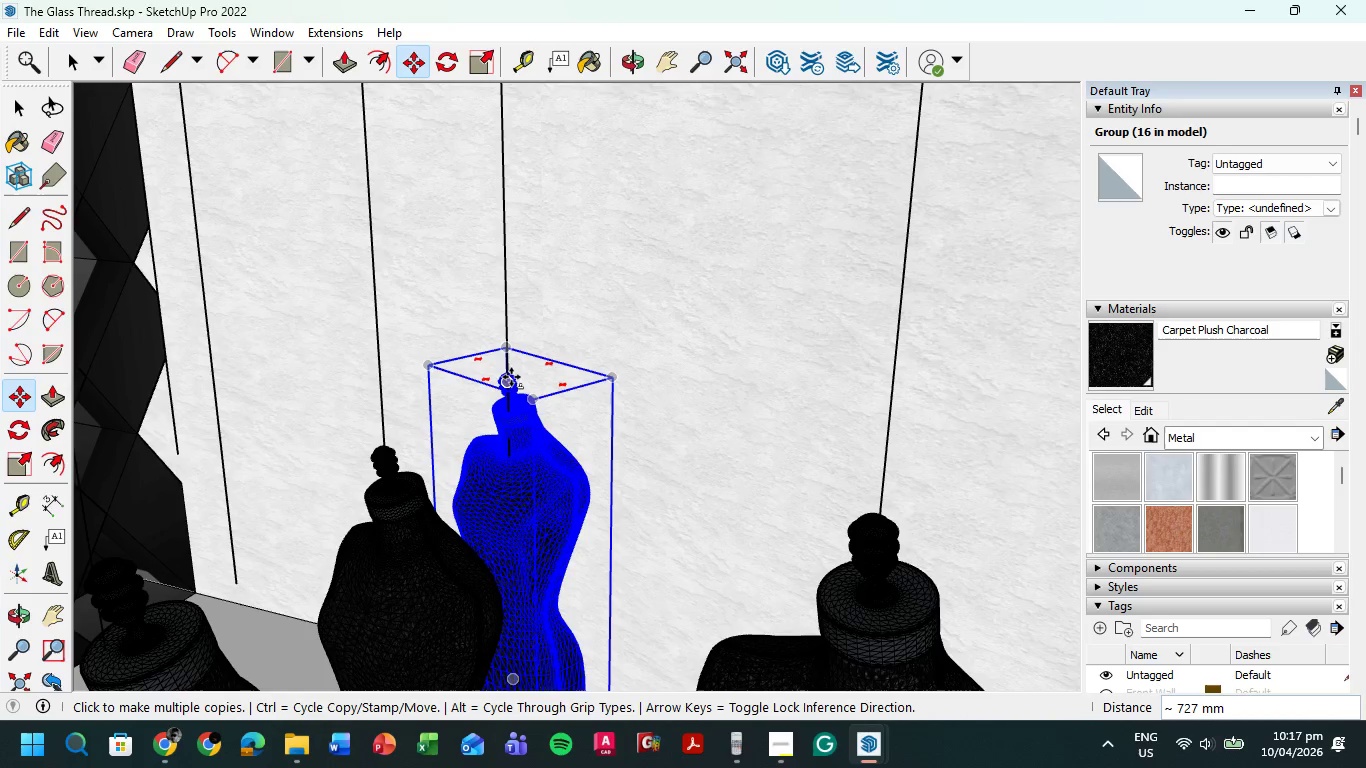 
left_click([511, 377])
 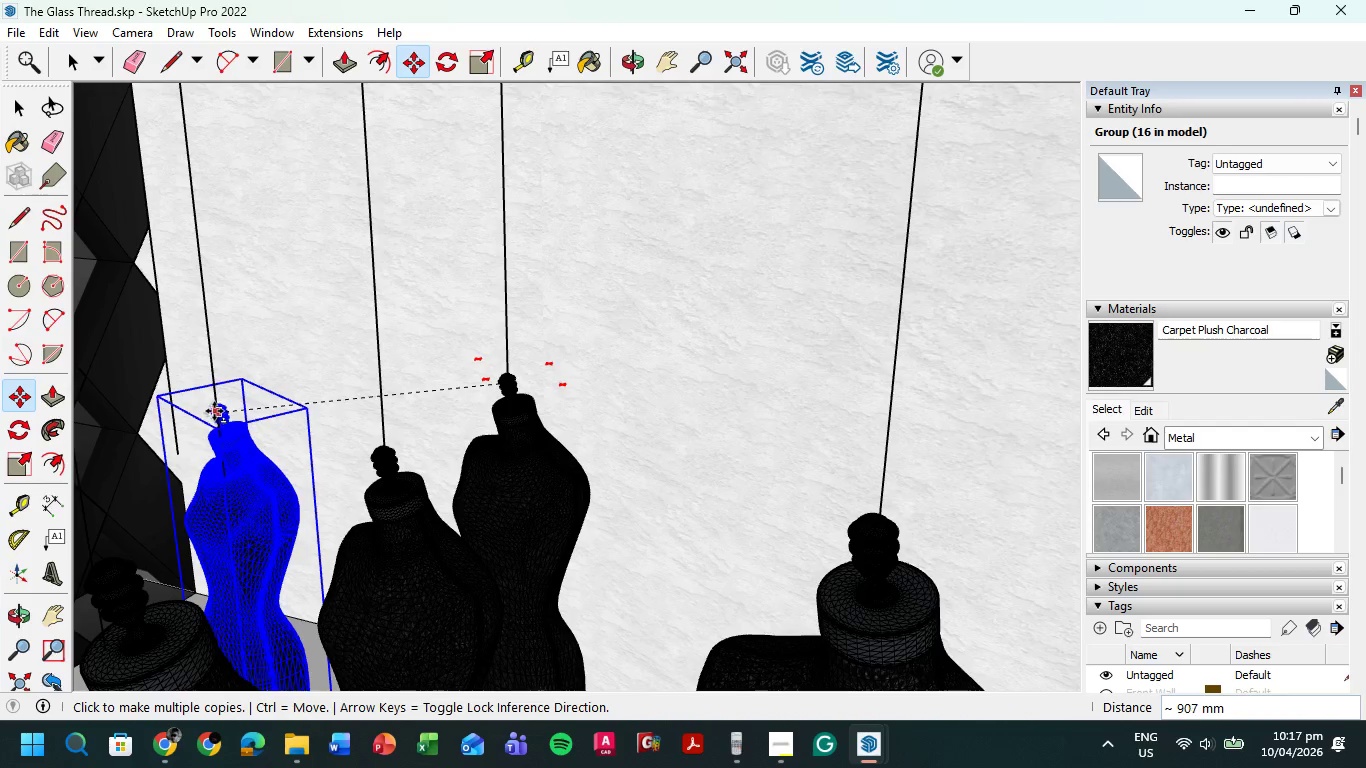 
left_click([214, 411])
 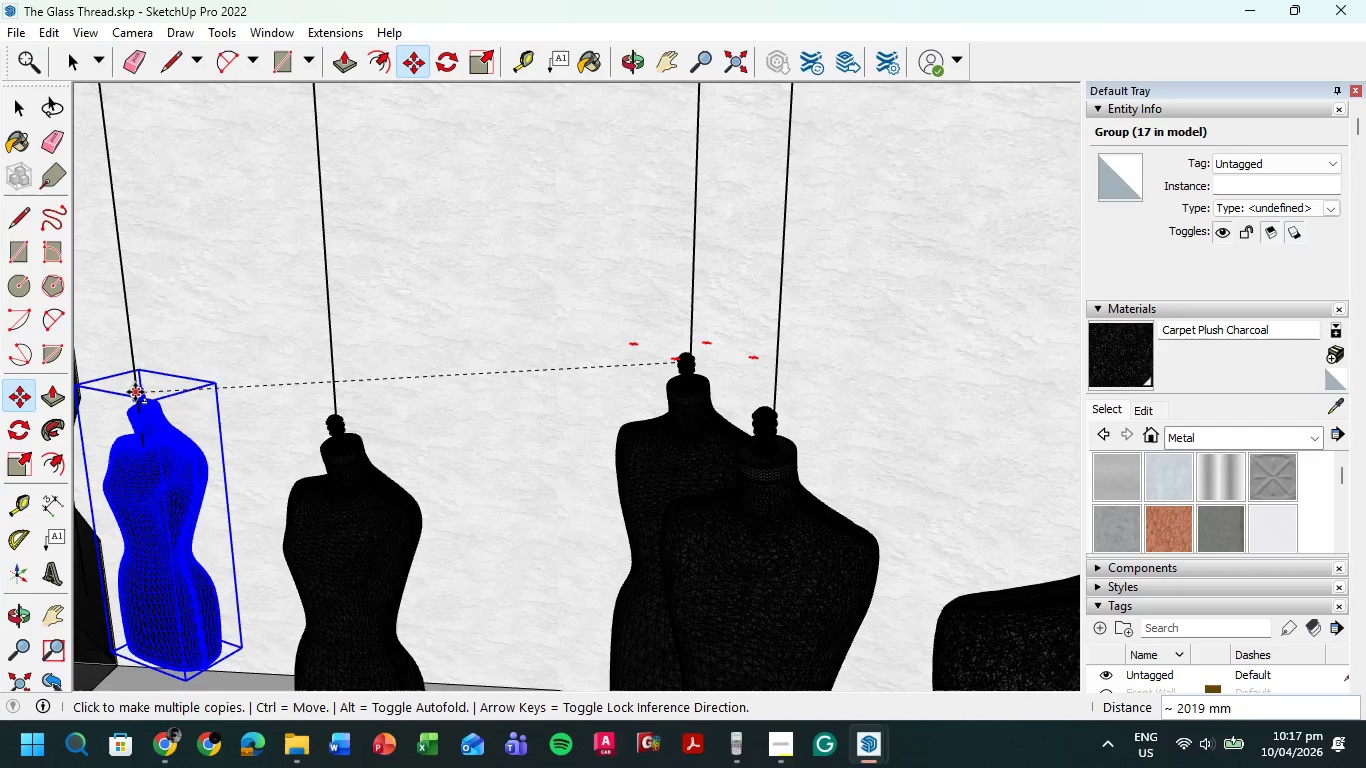 
wait(5.45)
 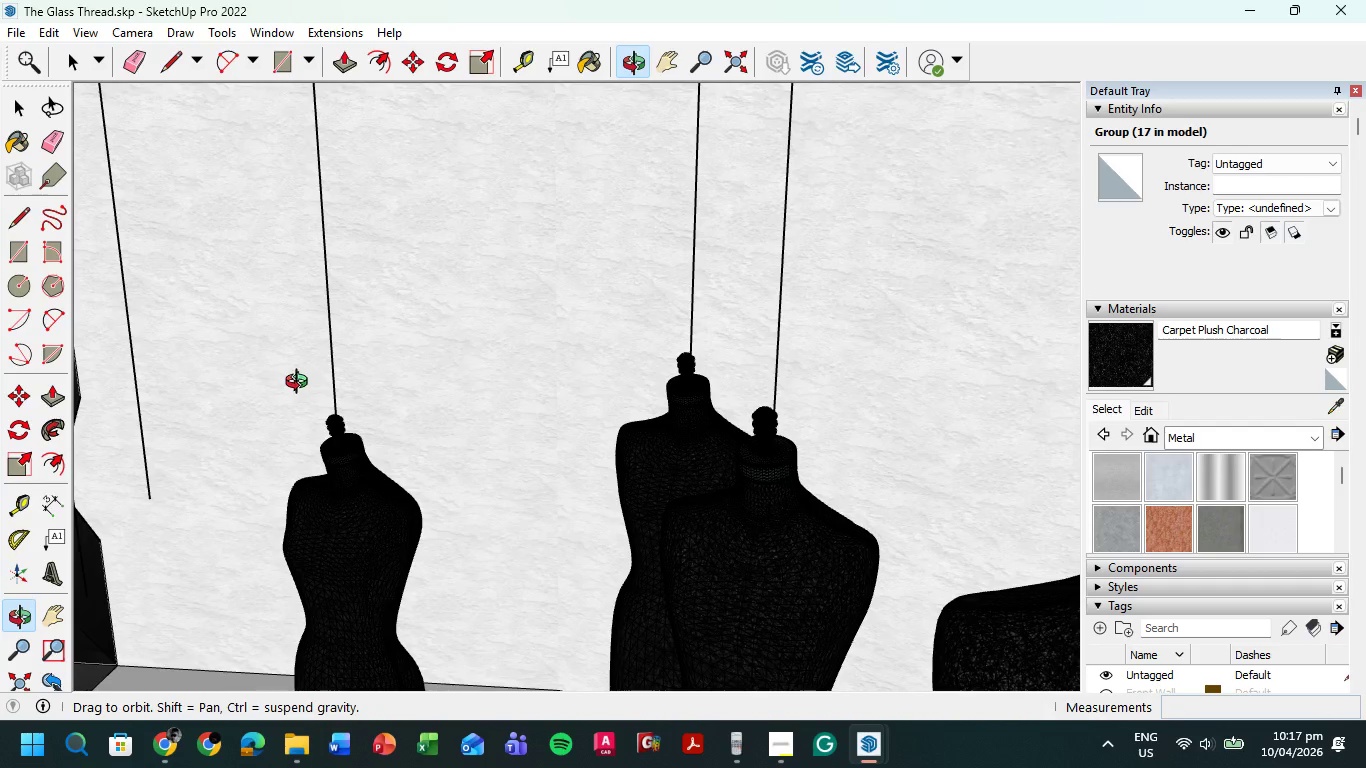 
left_click([134, 387])
 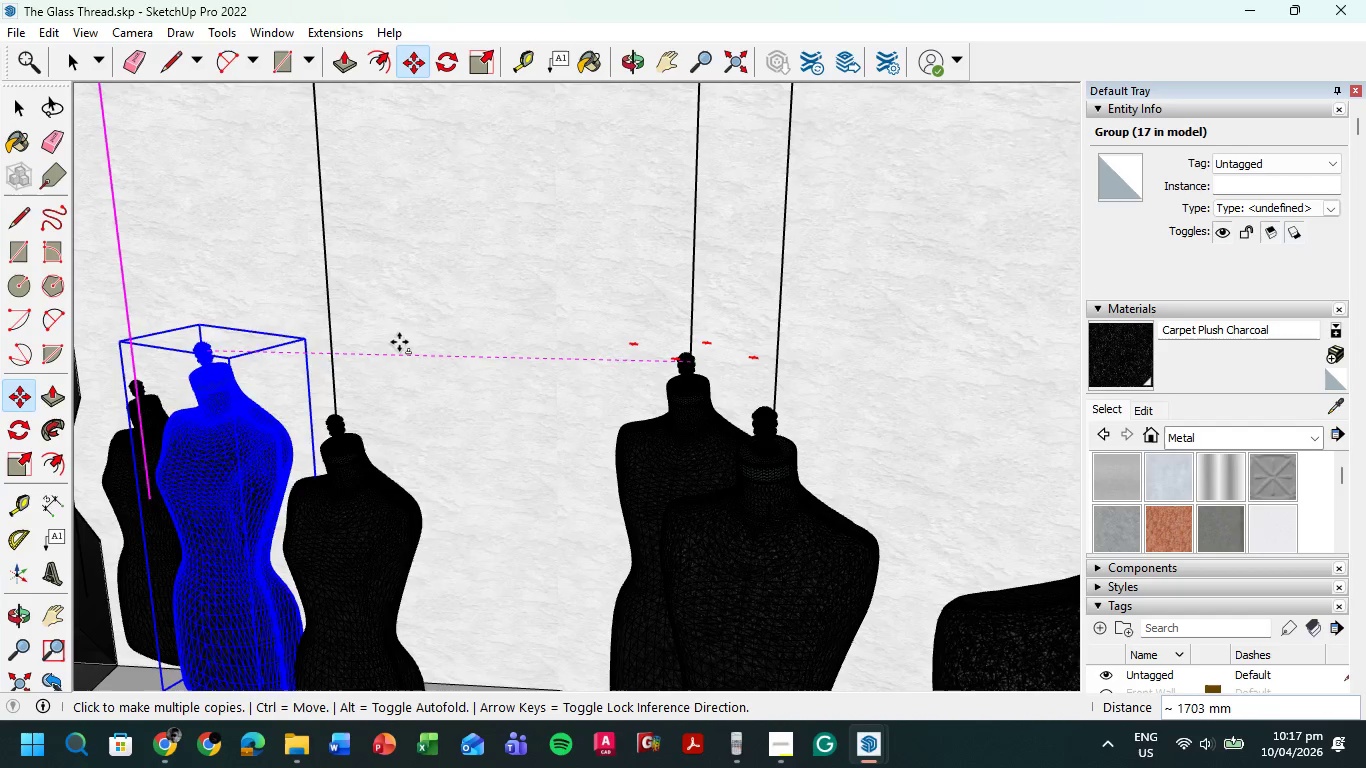 
scroll: coordinate [549, 426], scroll_direction: down, amount: 9.0
 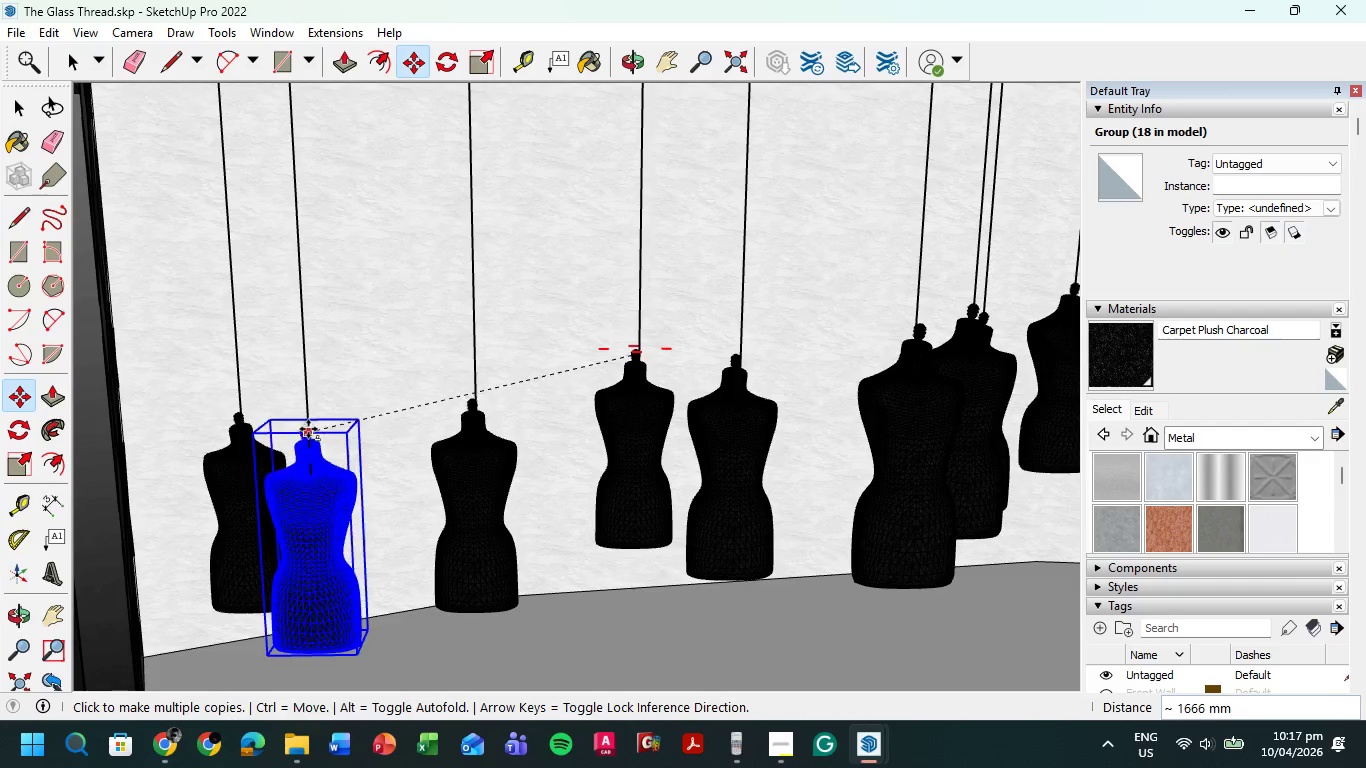 
left_click([306, 427])
 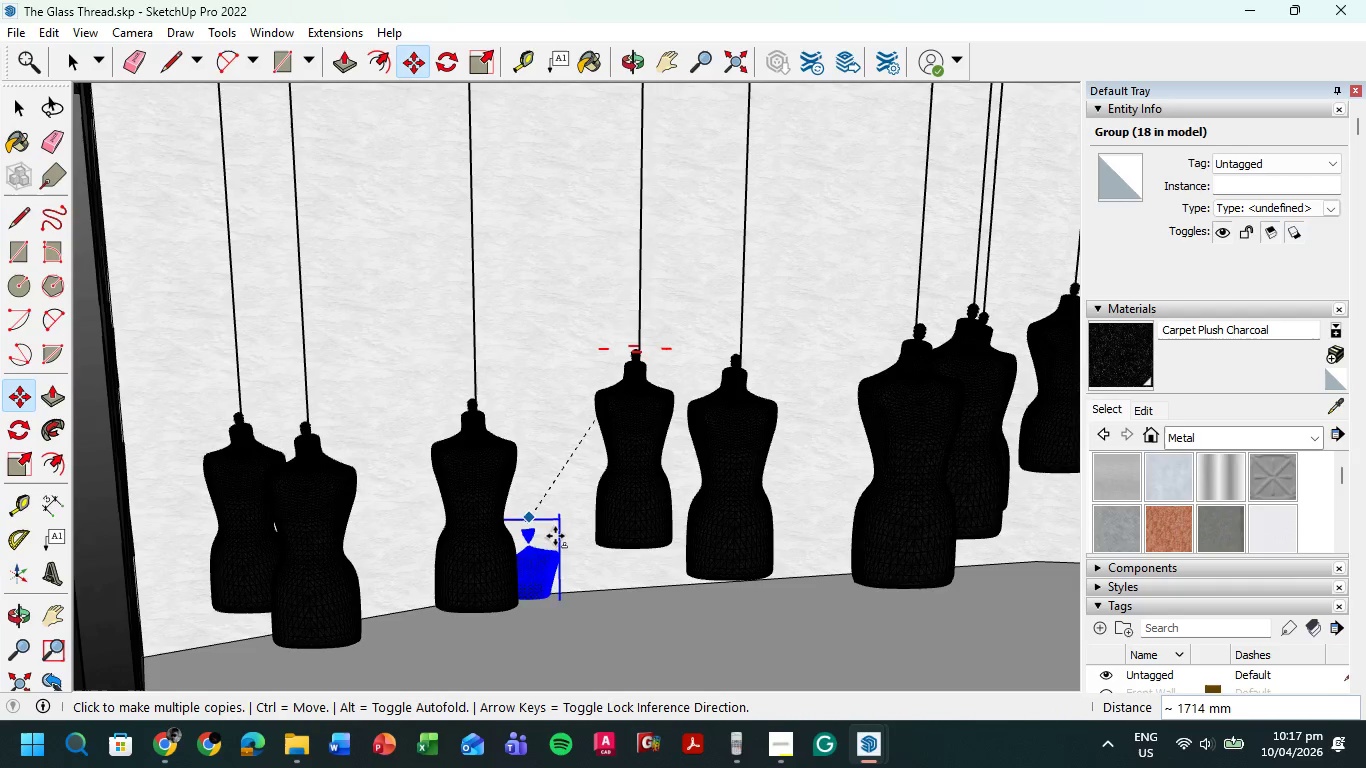 
scroll: coordinate [555, 536], scroll_direction: down, amount: 2.0
 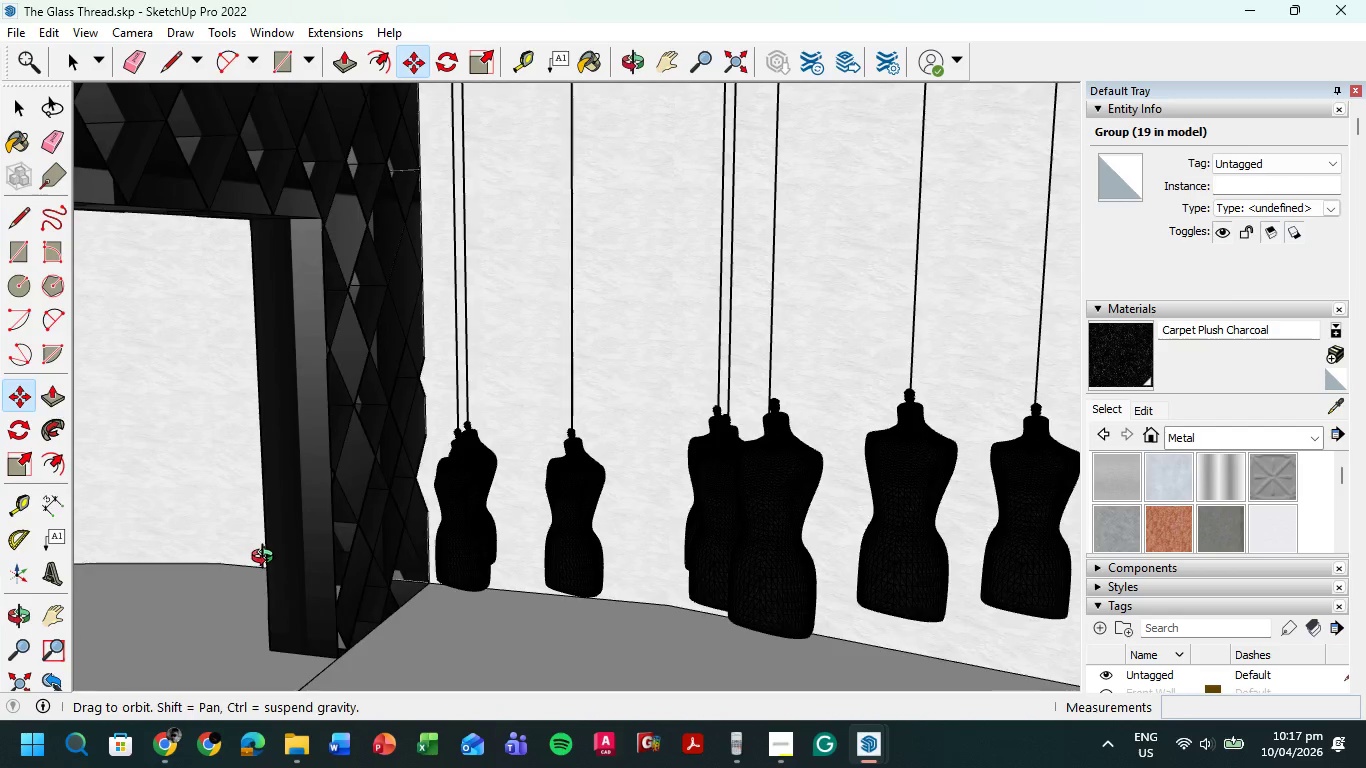 
key(Escape)
 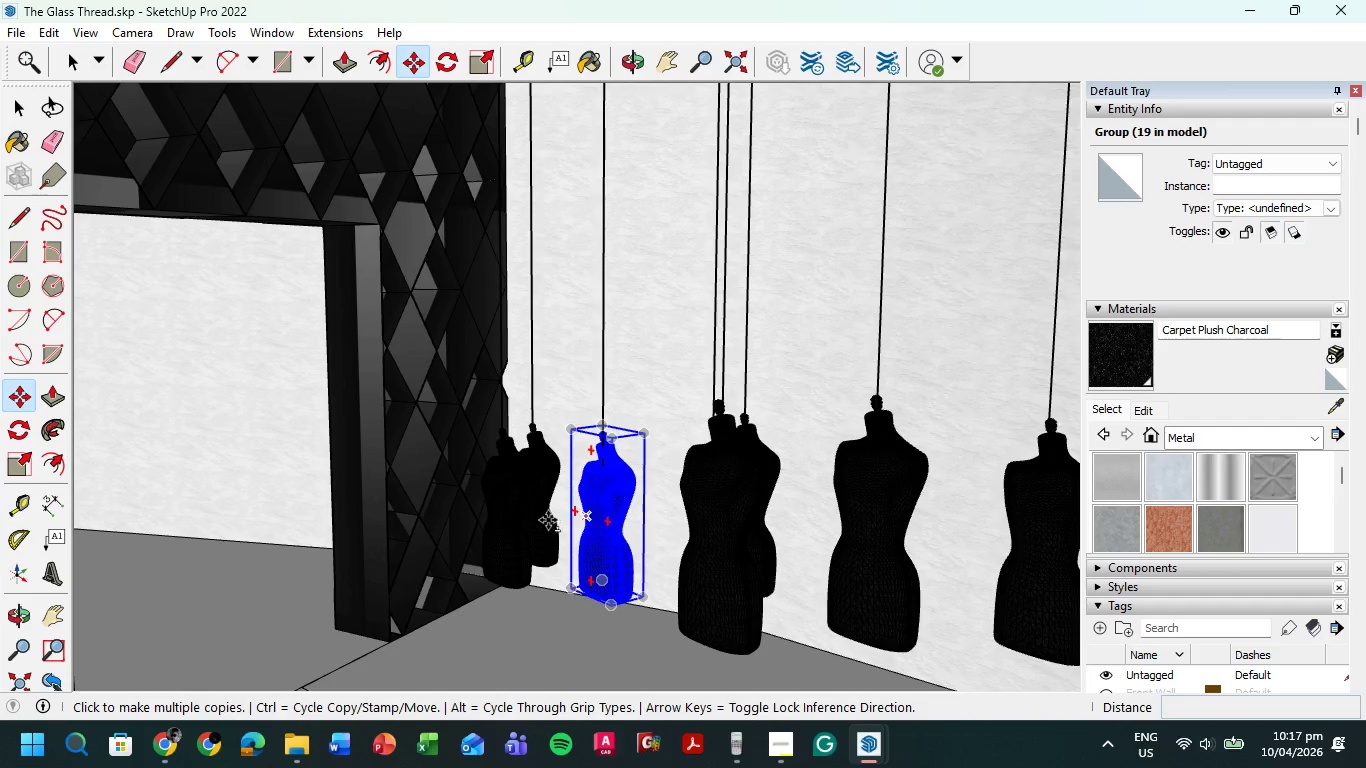 
scroll: coordinate [535, 530], scroll_direction: down, amount: 14.0
 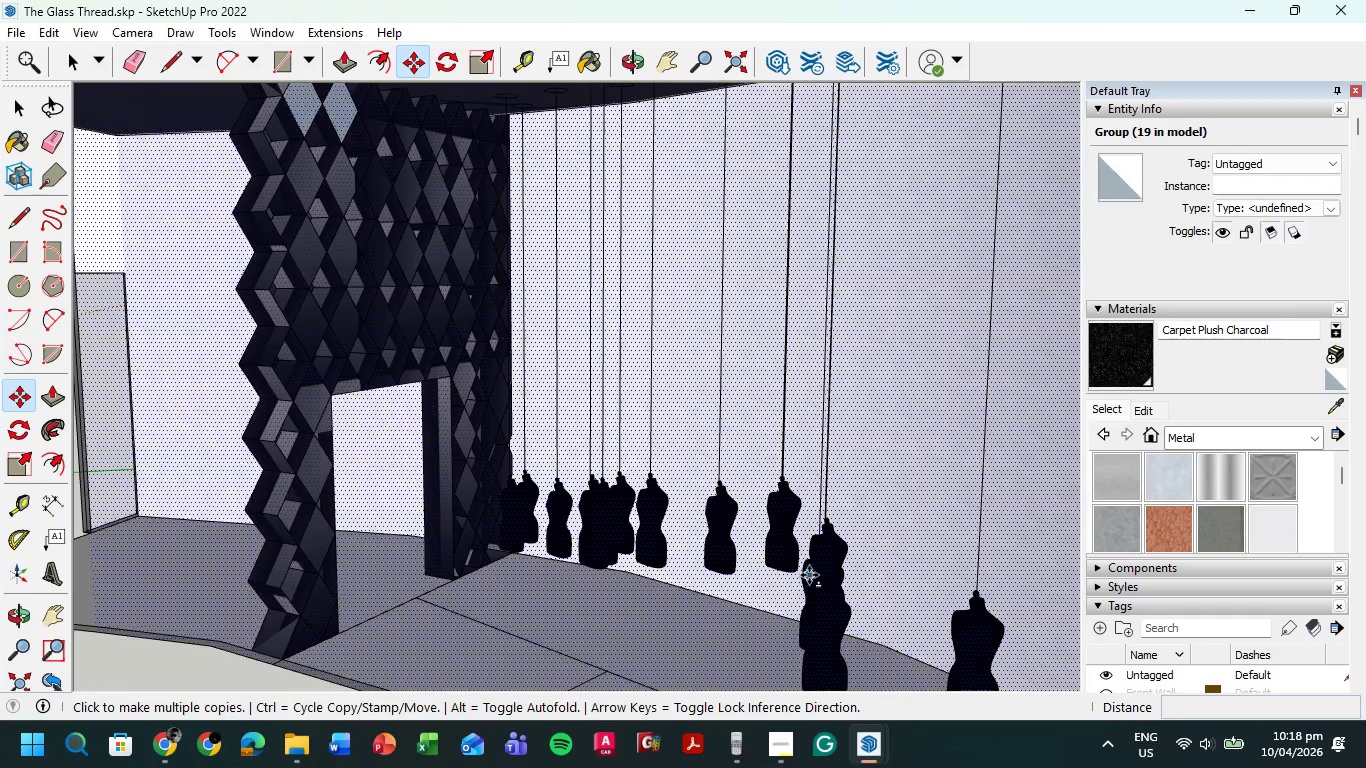 
key(Escape)
 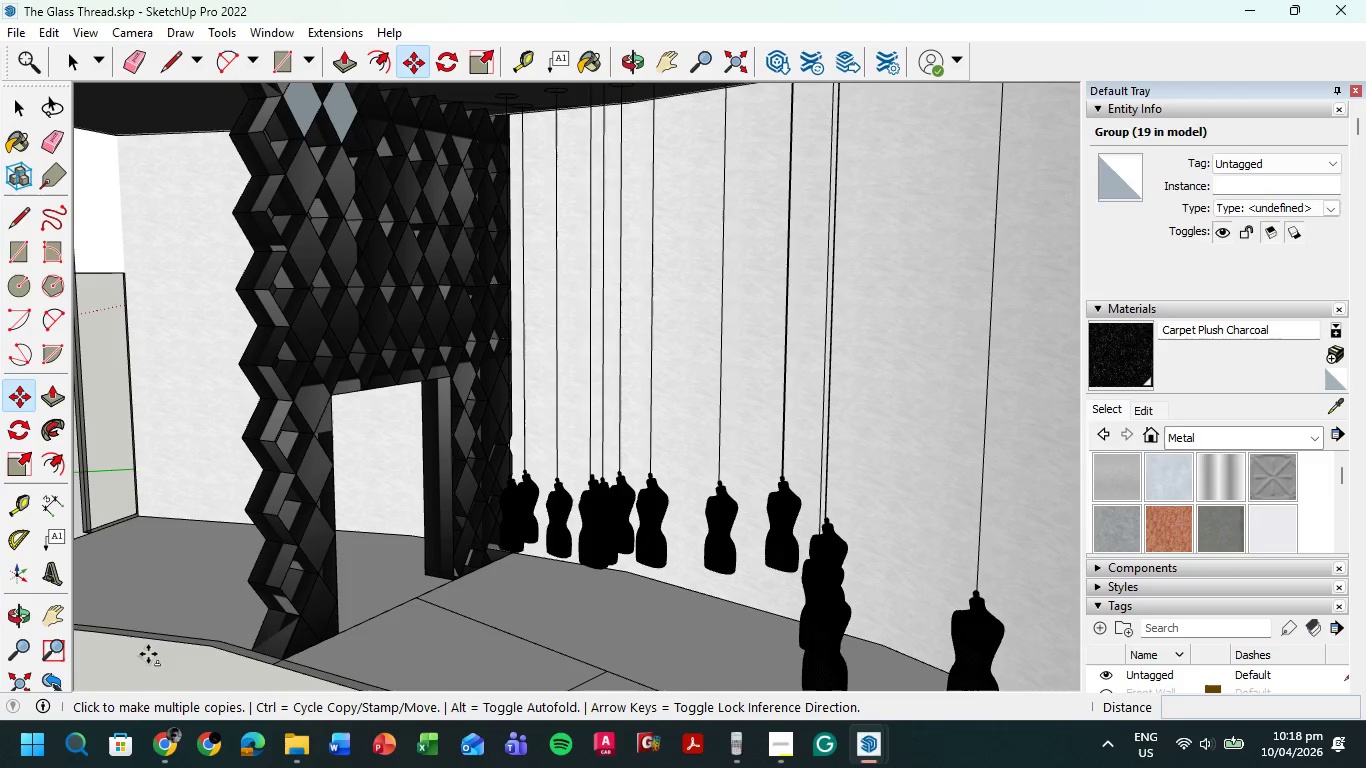 
hold_key(key=ShiftLeft, duration=0.75)
 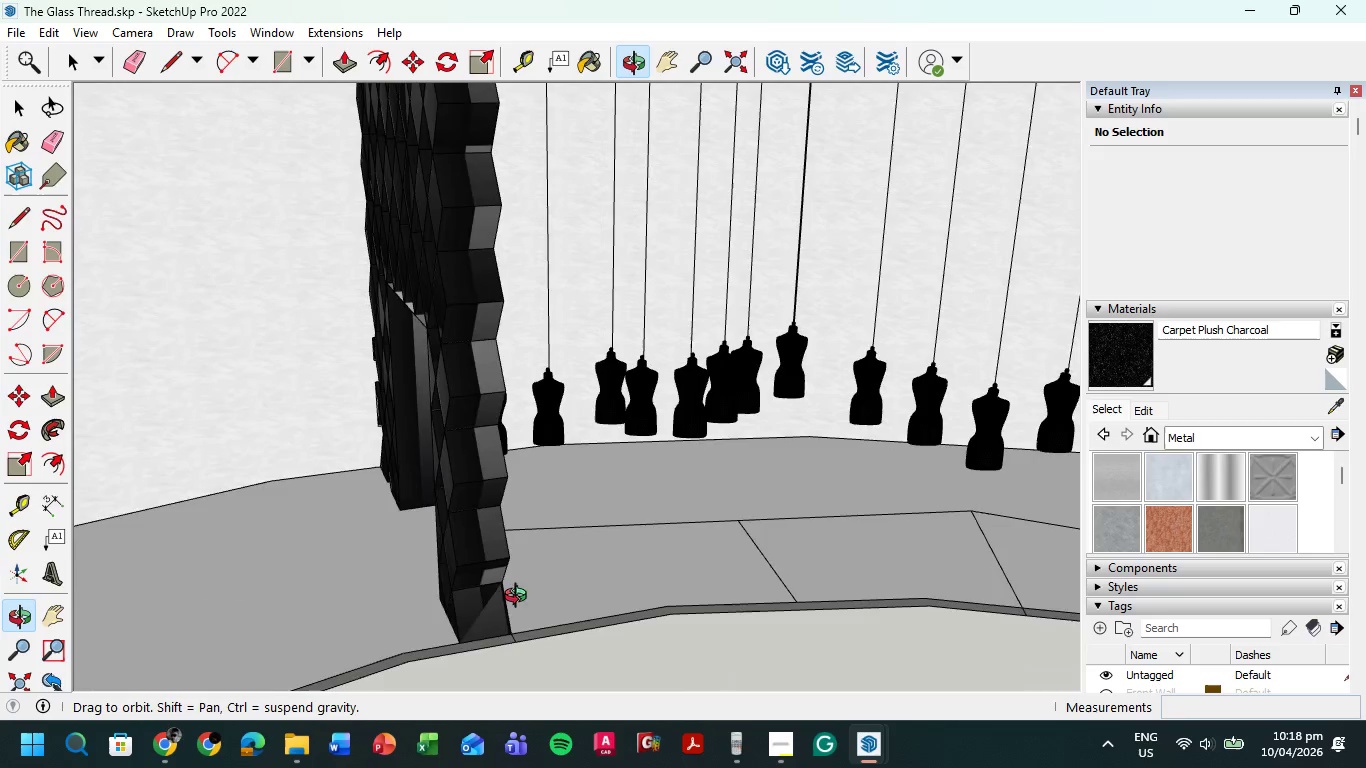 
hold_key(key=ShiftLeft, duration=0.47)
 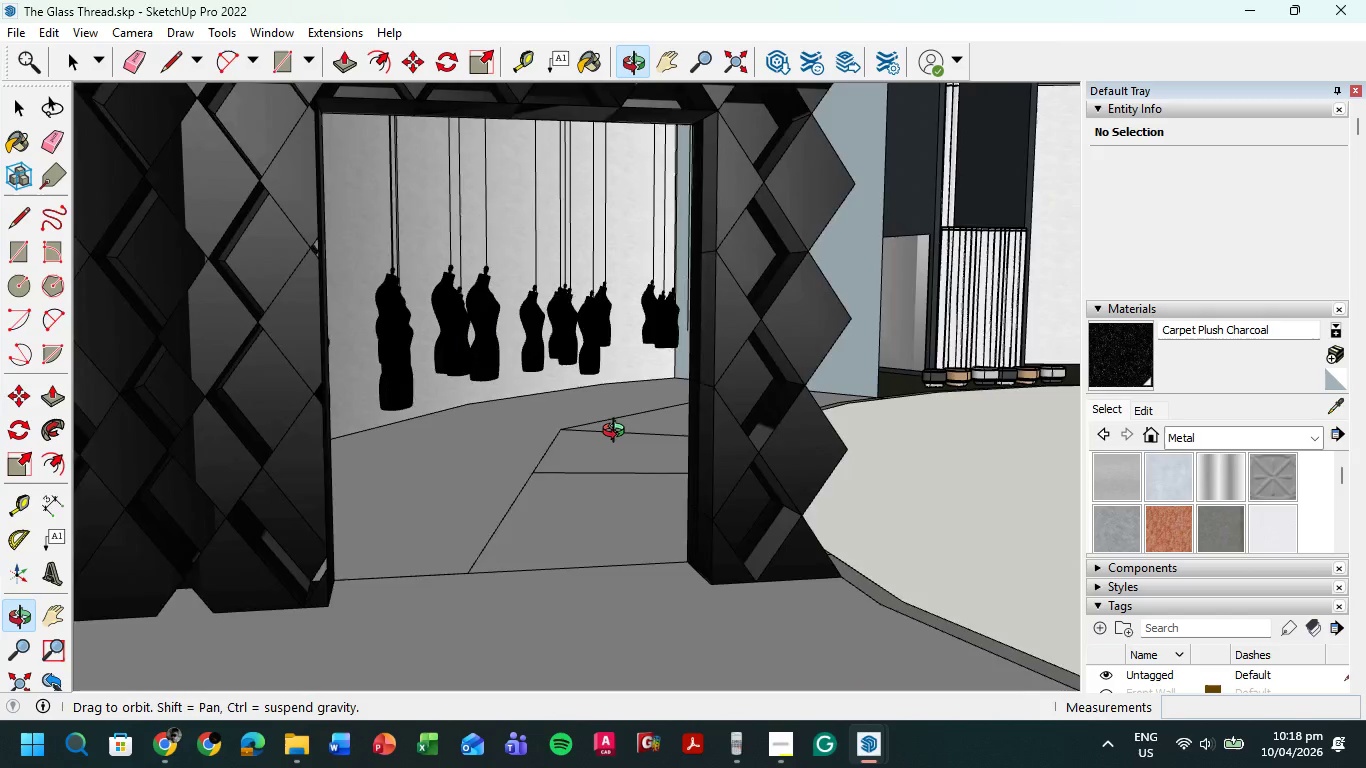 
scroll: coordinate [597, 396], scroll_direction: up, amount: 2.0
 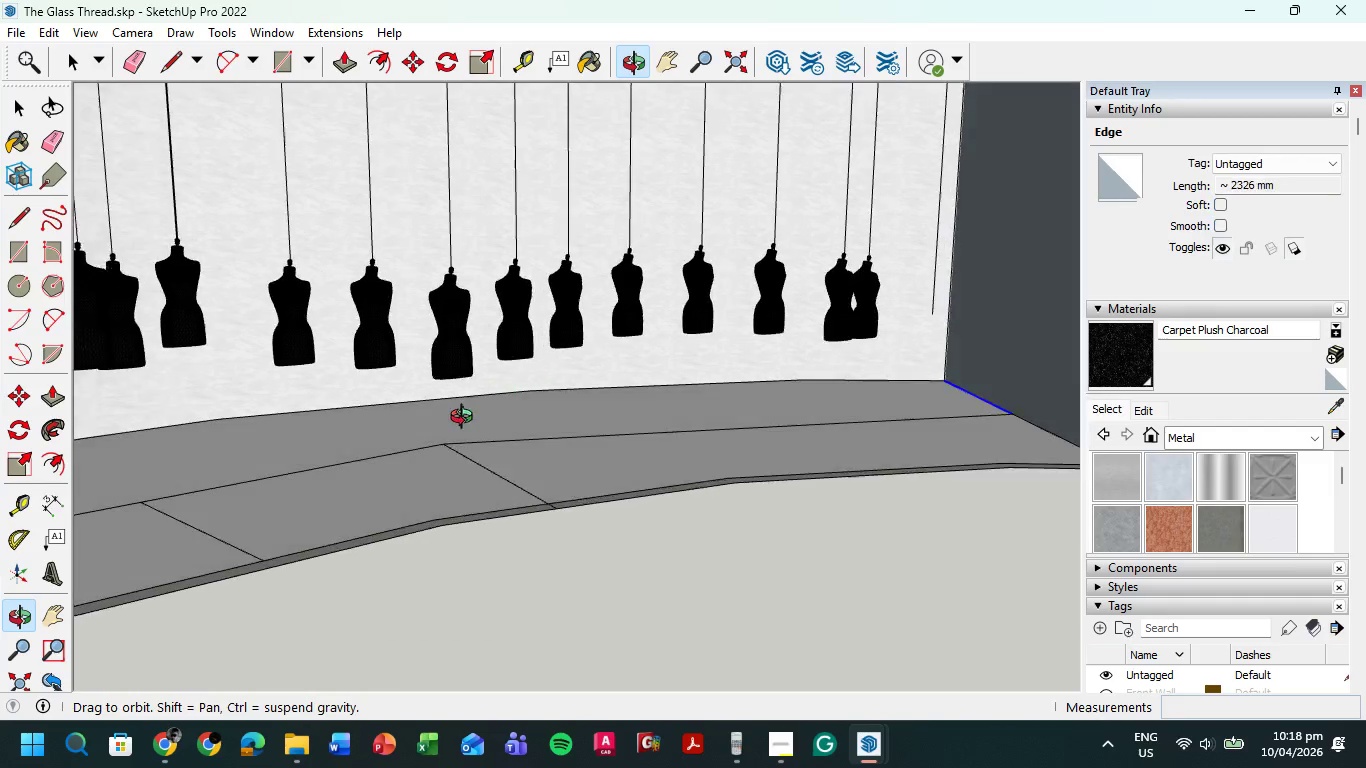 
hold_key(key=ShiftLeft, duration=0.5)
 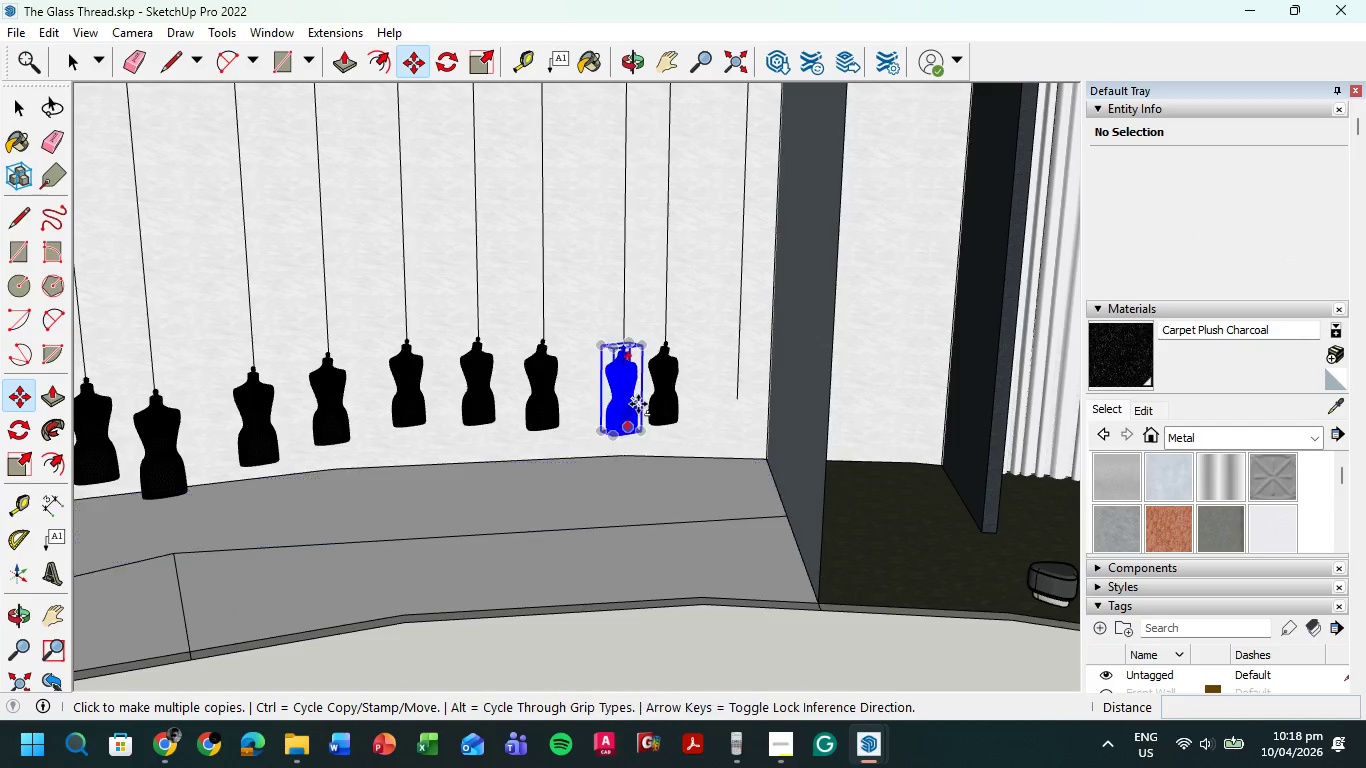 
scroll: coordinate [657, 314], scroll_direction: up, amount: 6.0
 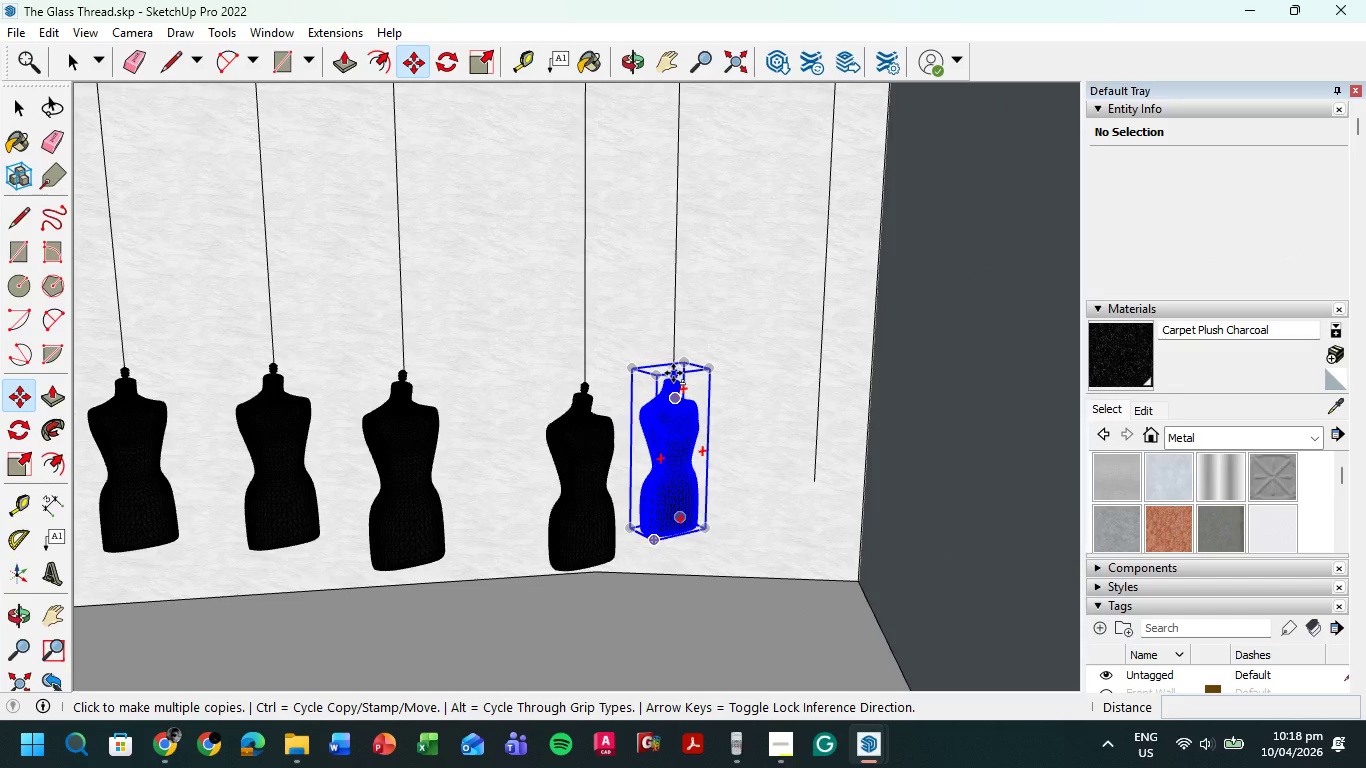 
key(Control+ControlLeft)
 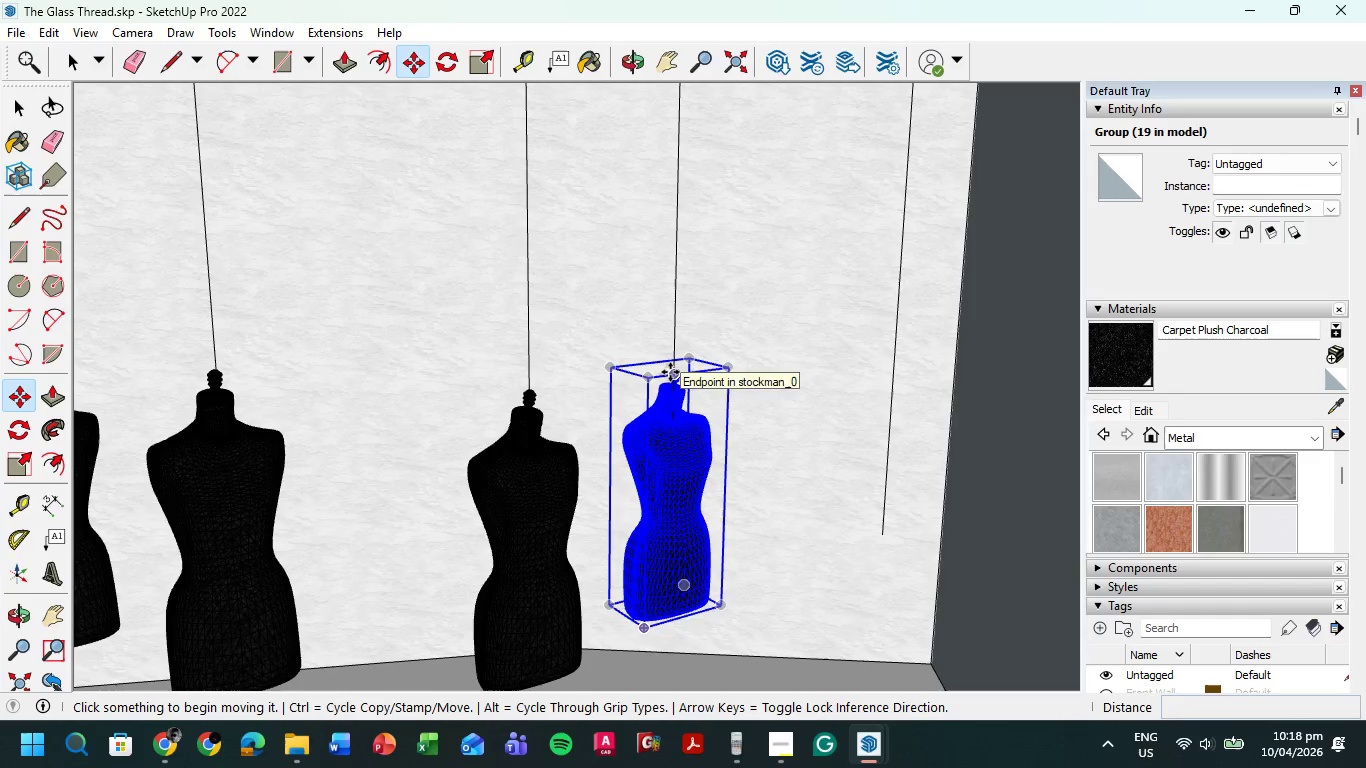 
scroll: coordinate [673, 371], scroll_direction: up, amount: 7.0
 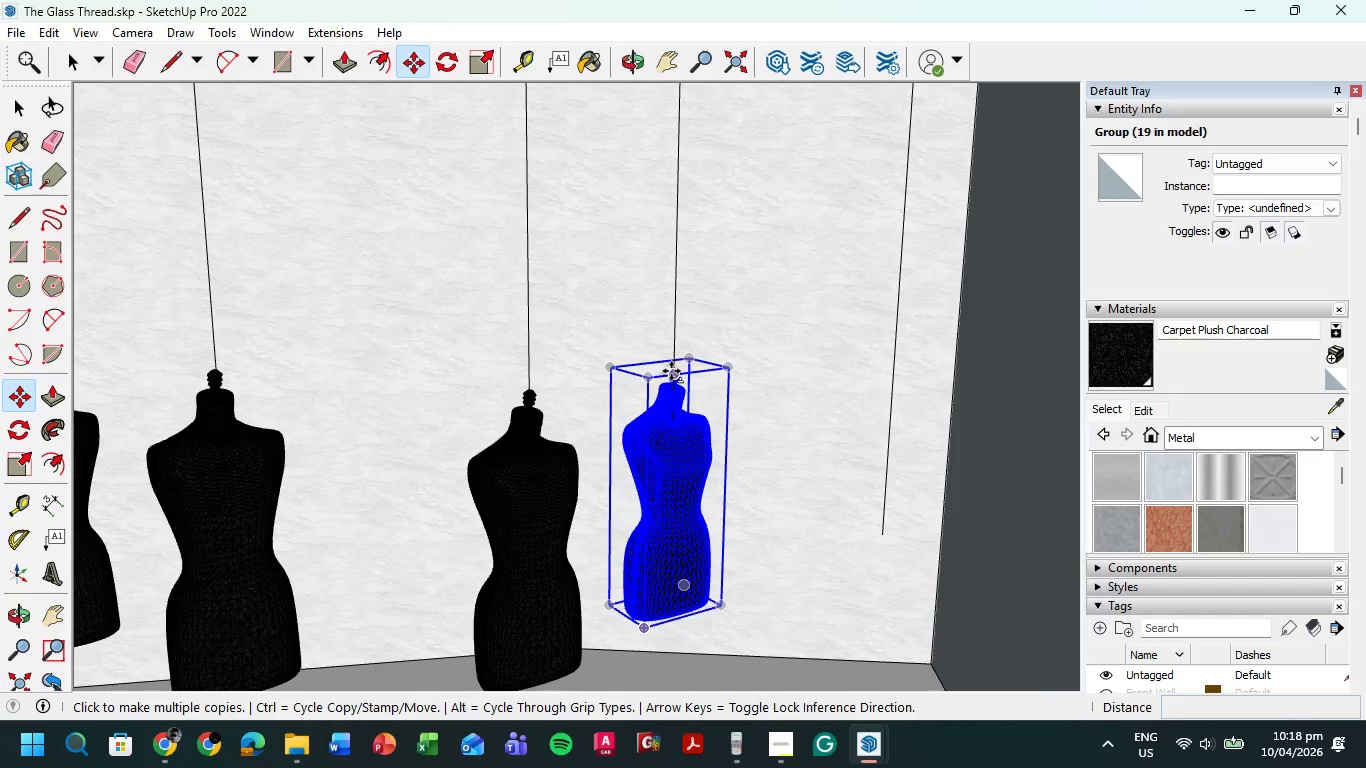 
left_click([670, 372])
 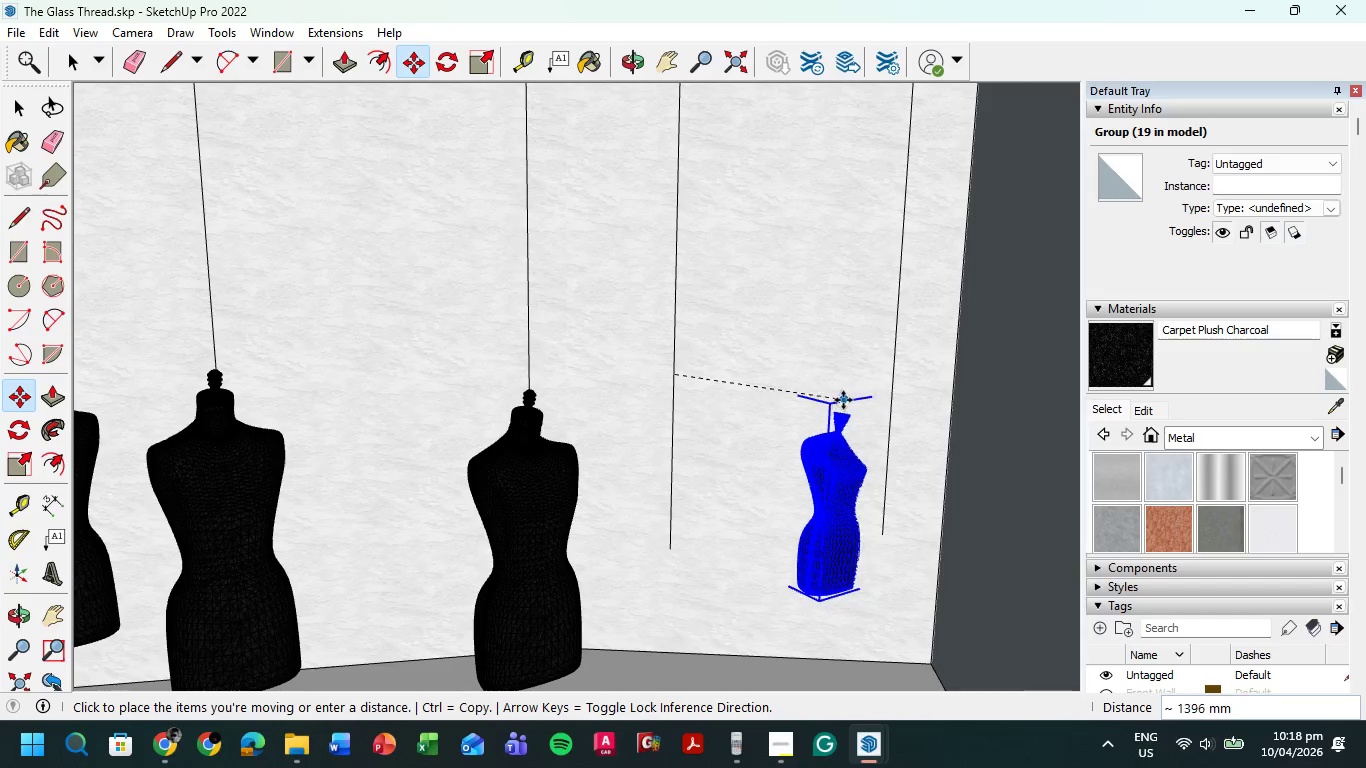 
key(Escape)
 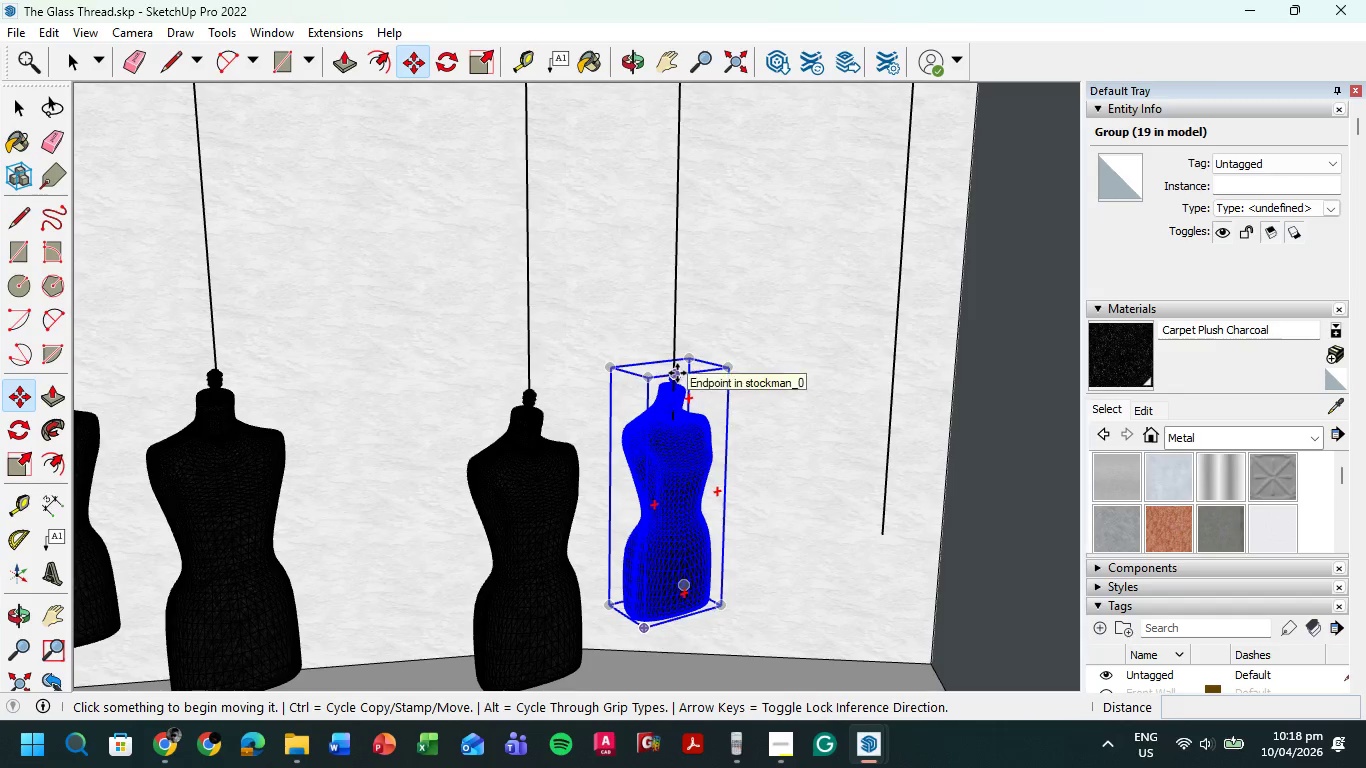 
key(Control+ControlLeft)
 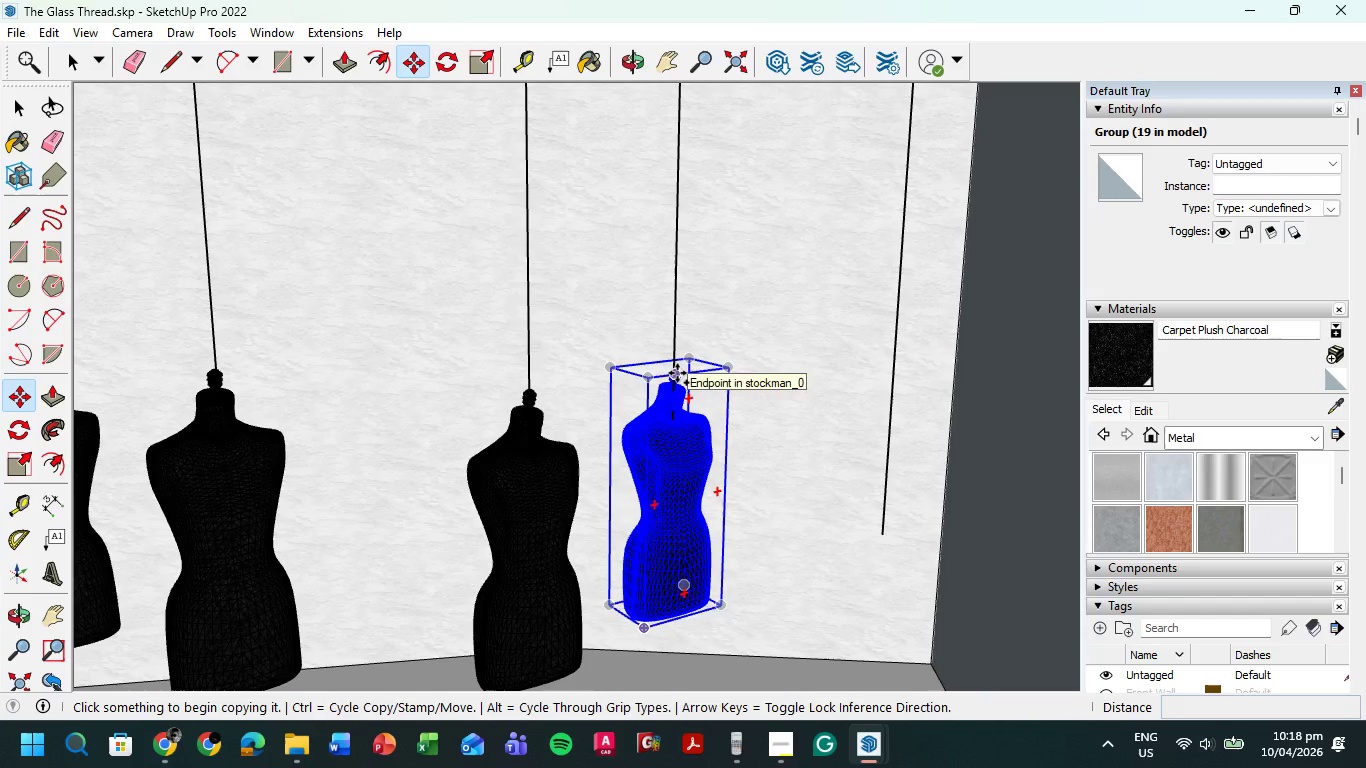 
left_click([676, 373])
 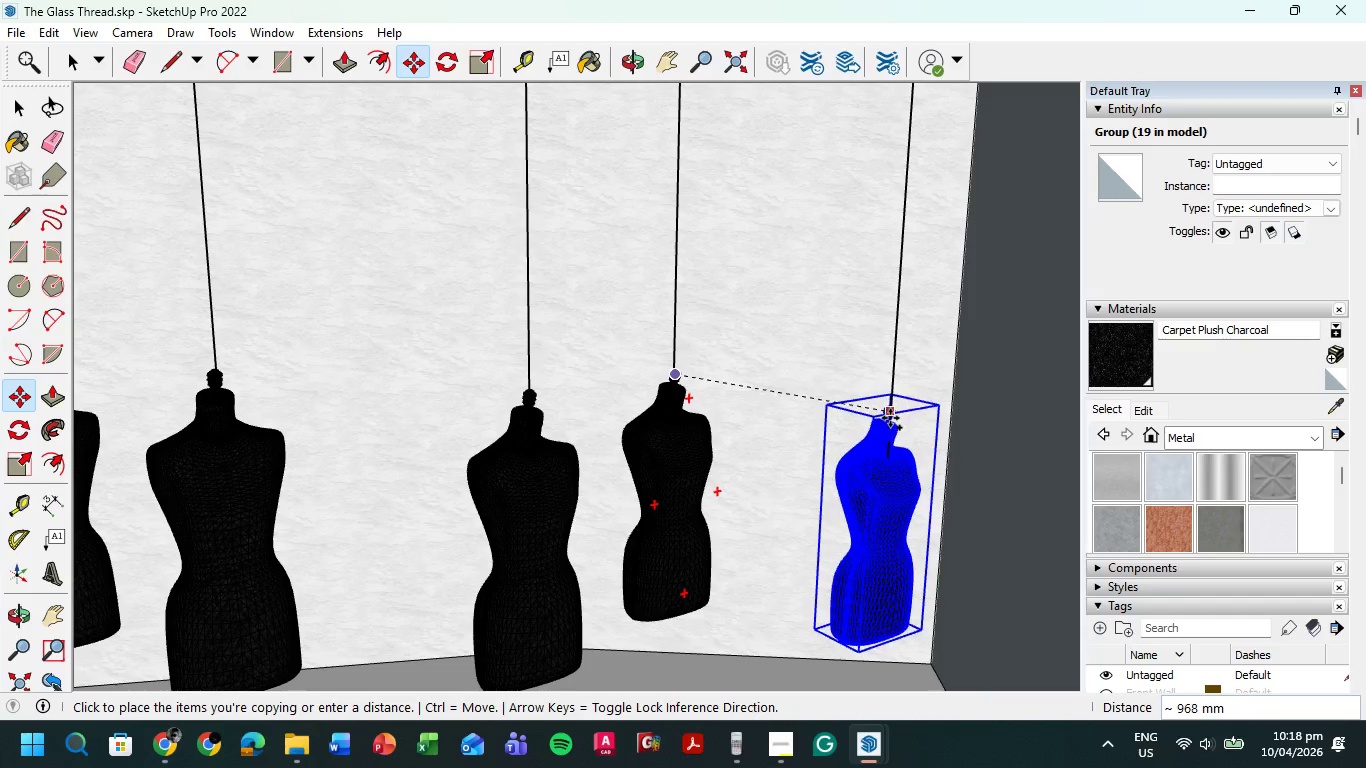 
wait(5.31)
 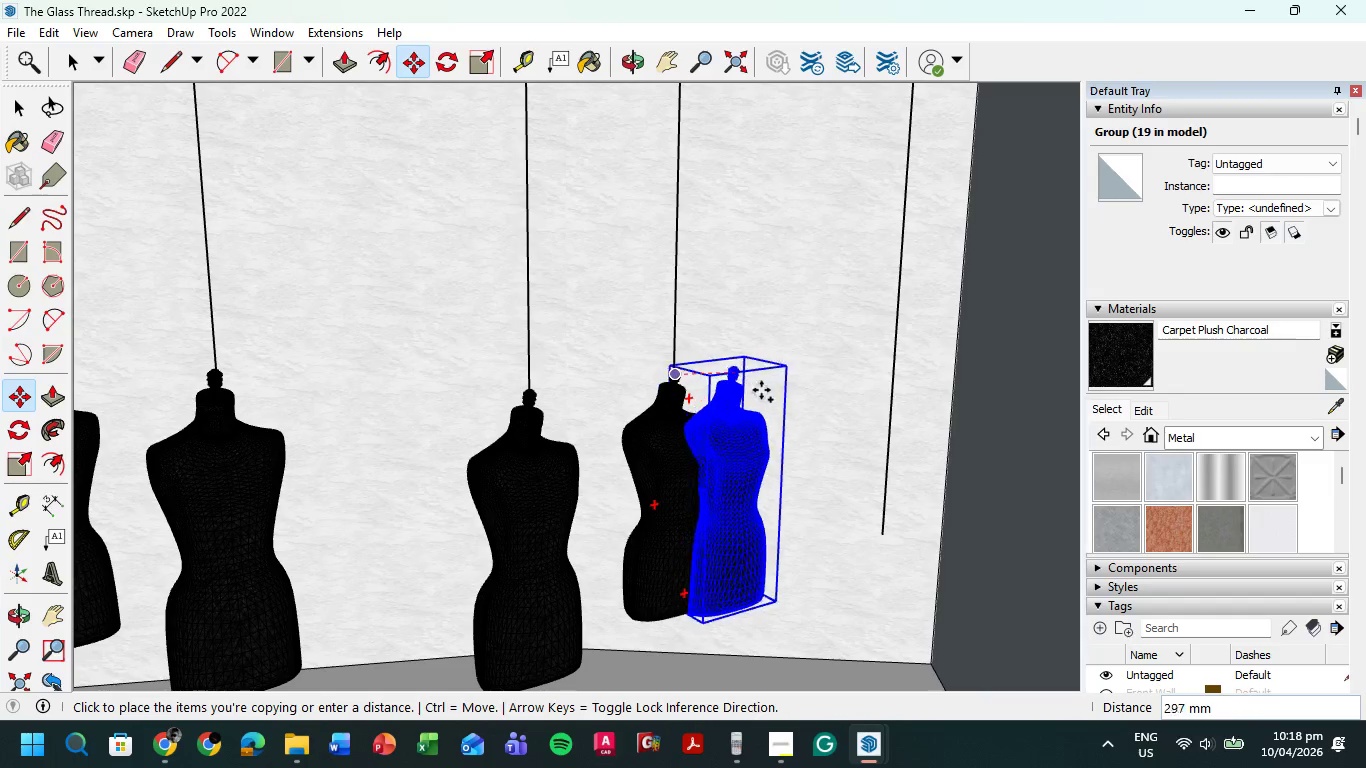 
left_click([890, 418])
 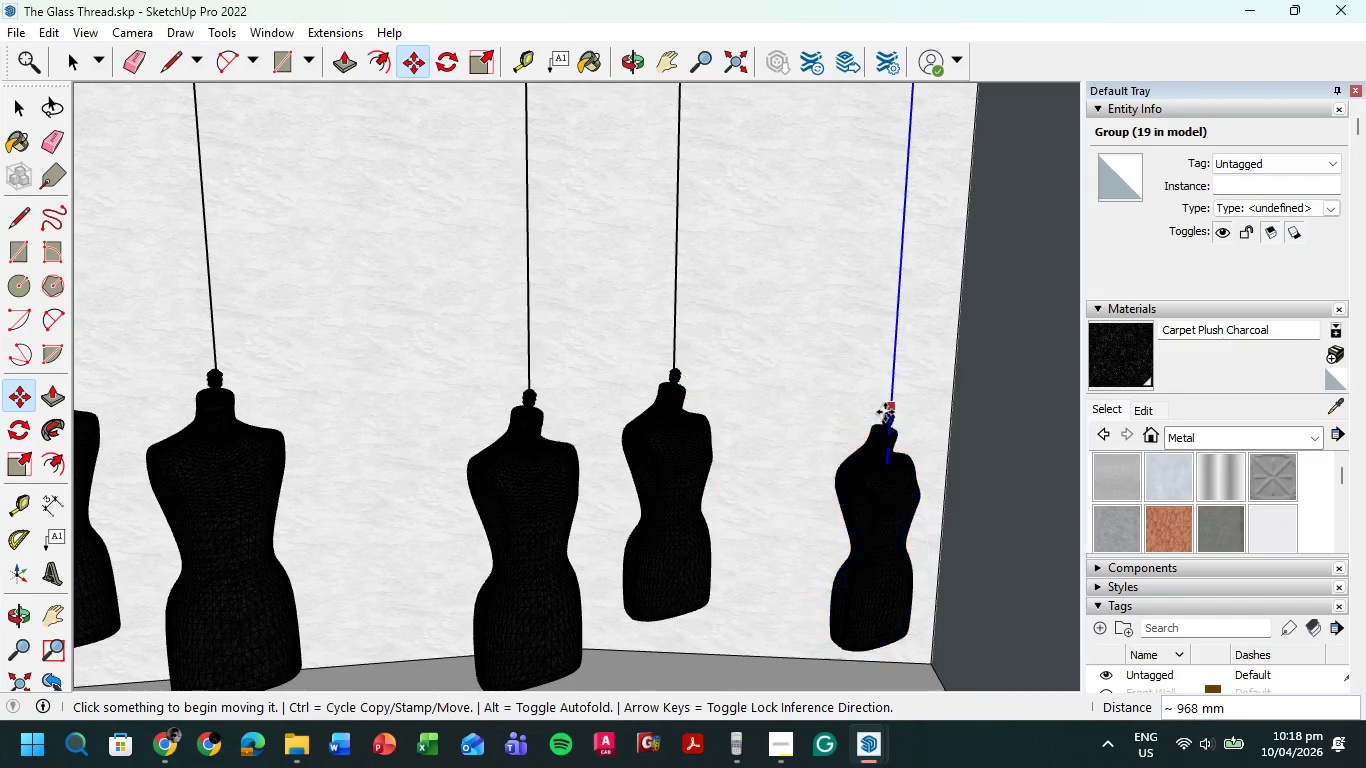 
scroll: coordinate [886, 411], scroll_direction: up, amount: 20.0
 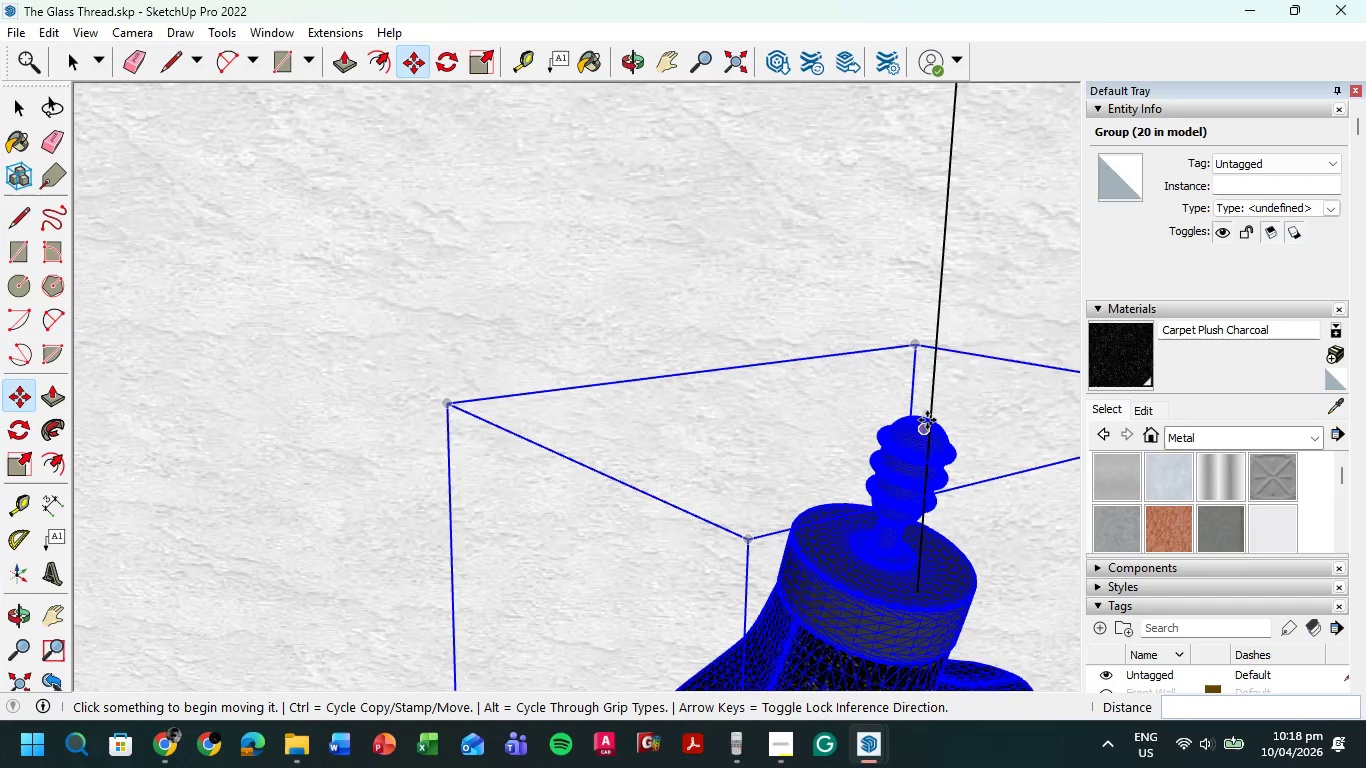 
left_click([925, 419])
 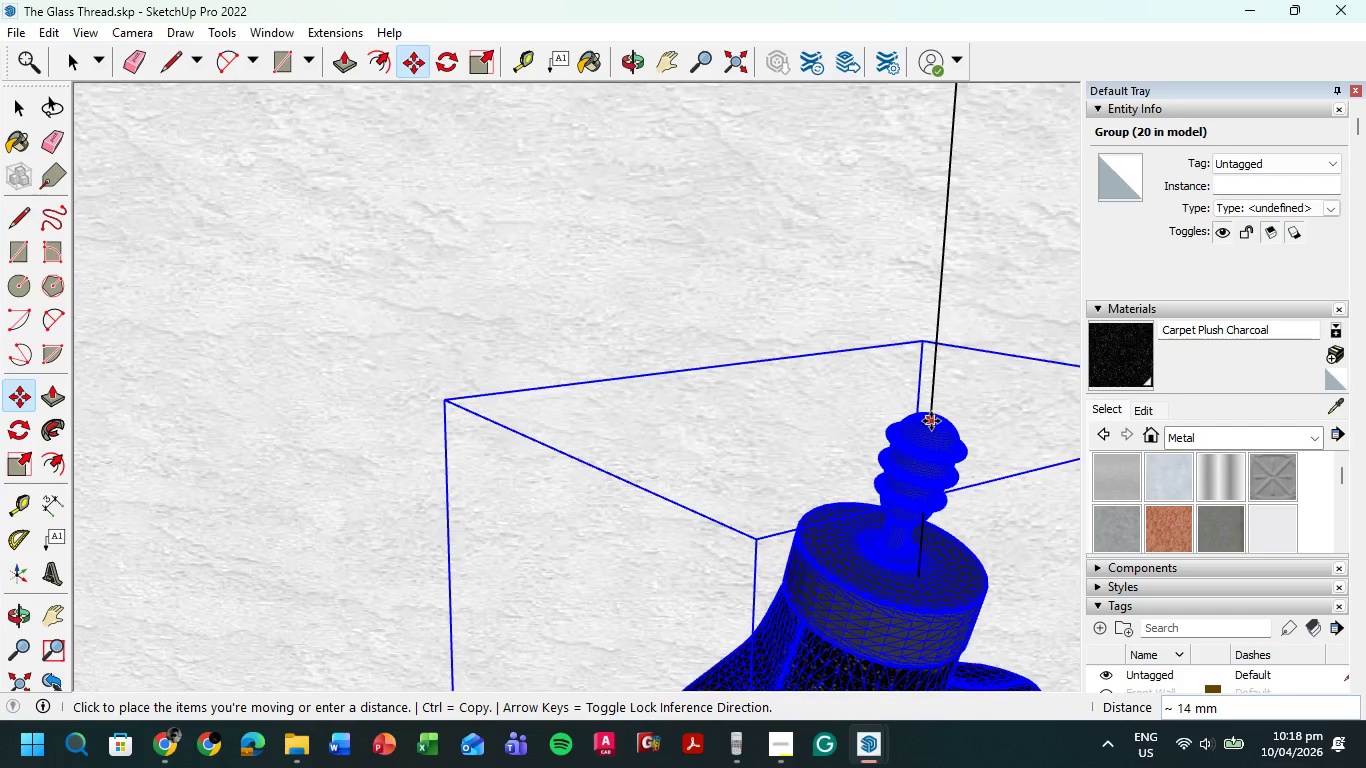 
left_click([931, 421])
 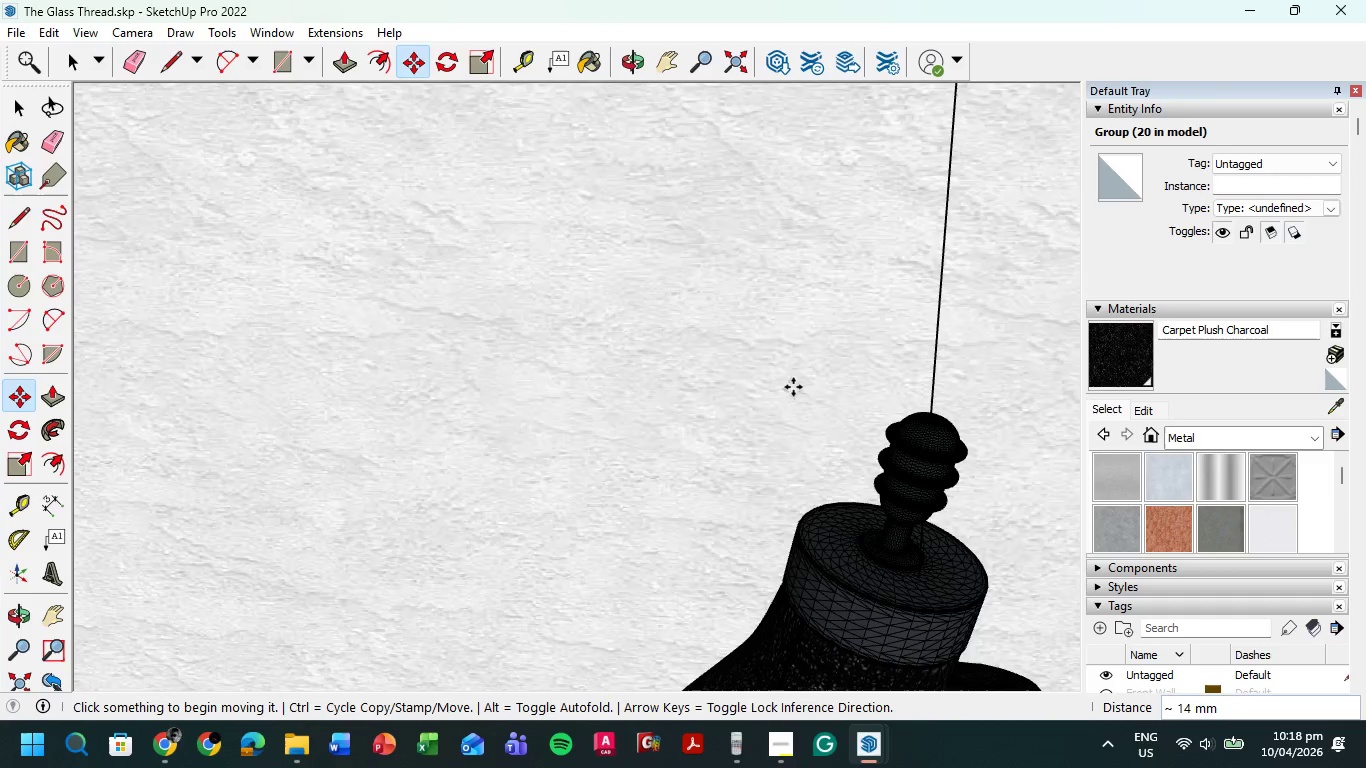 
scroll: coordinate [674, 429], scroll_direction: down, amount: 9.0
 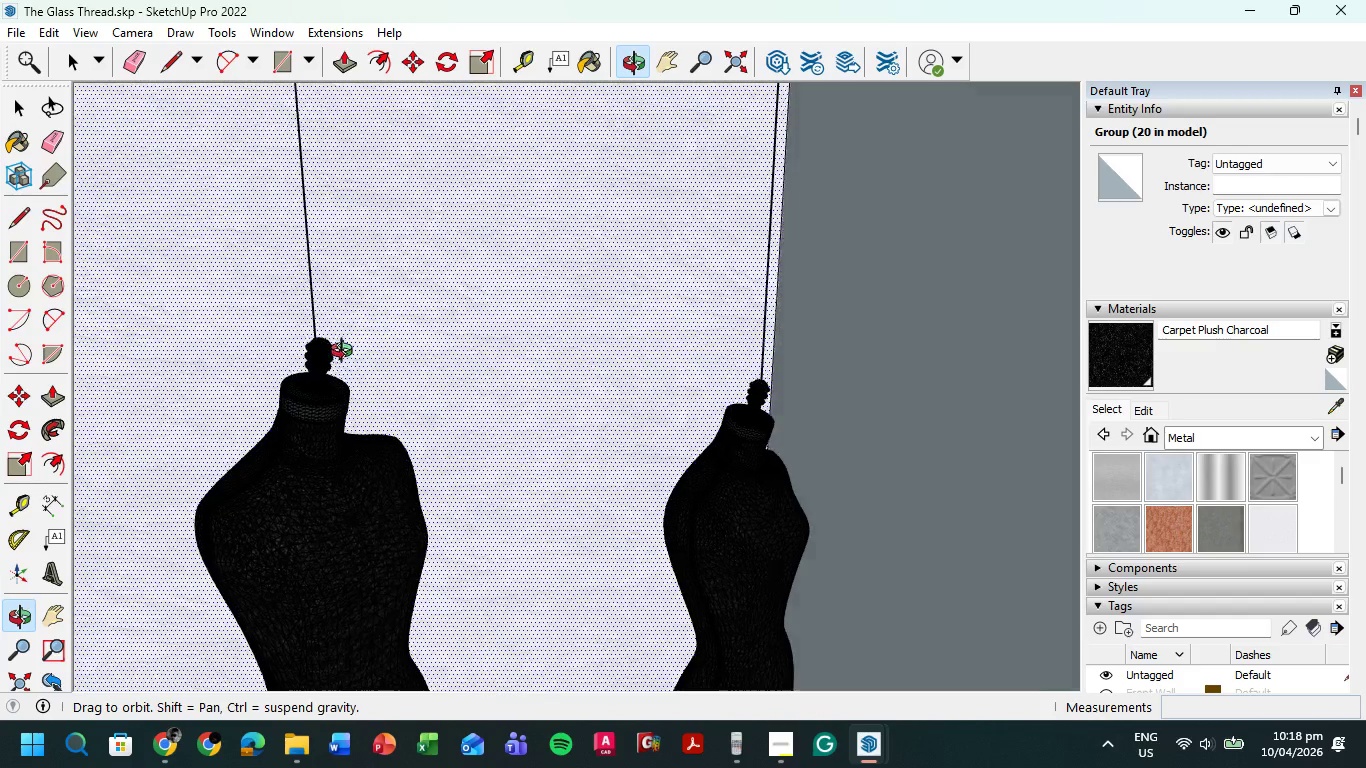 
scroll: coordinate [328, 367], scroll_direction: up, amount: 9.0
 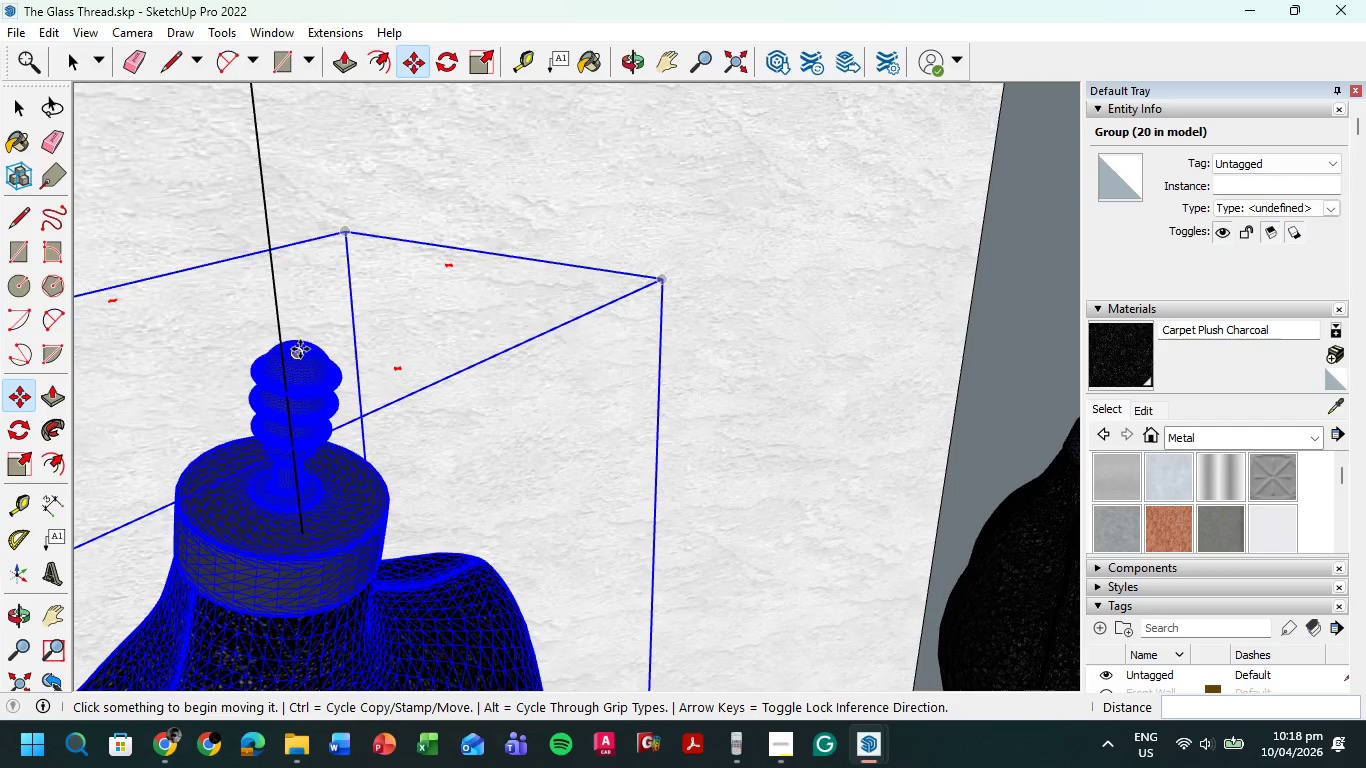 
left_click([303, 346])
 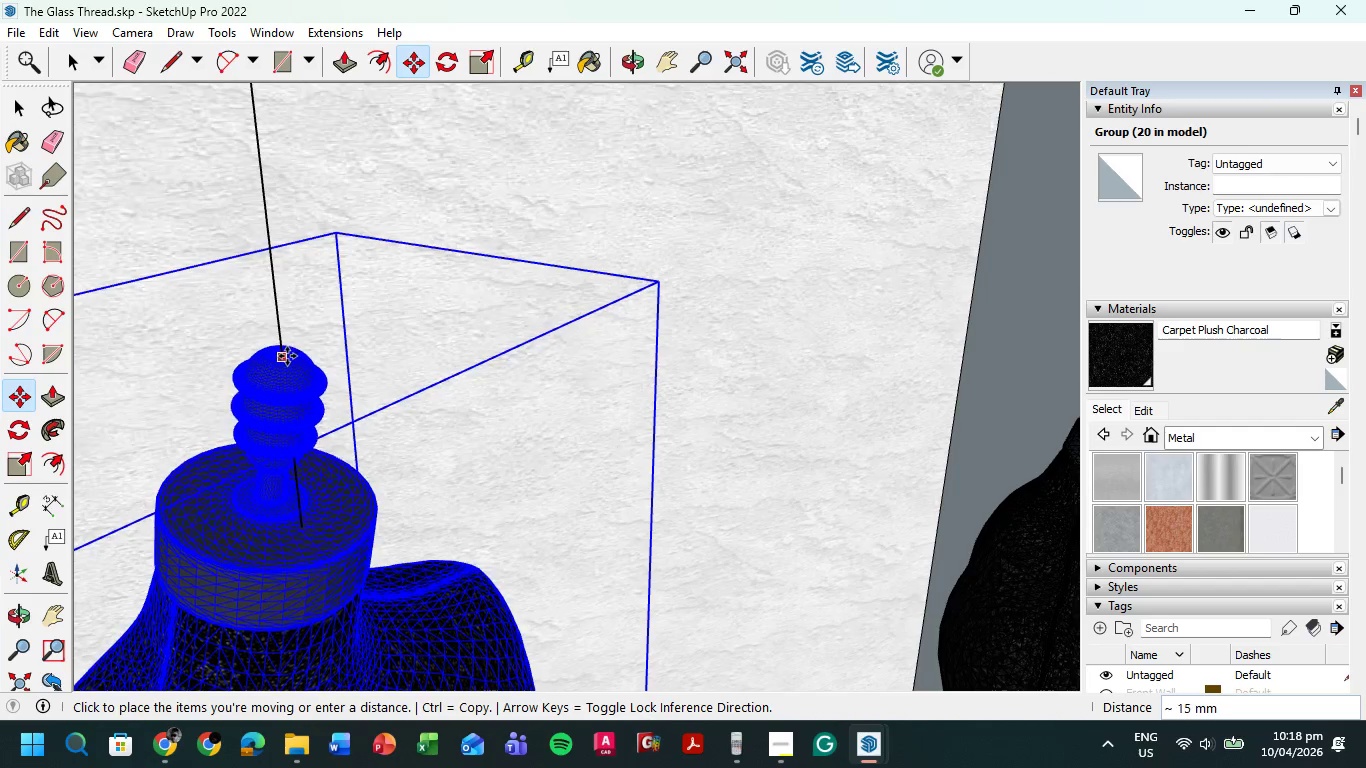 
left_click([287, 356])
 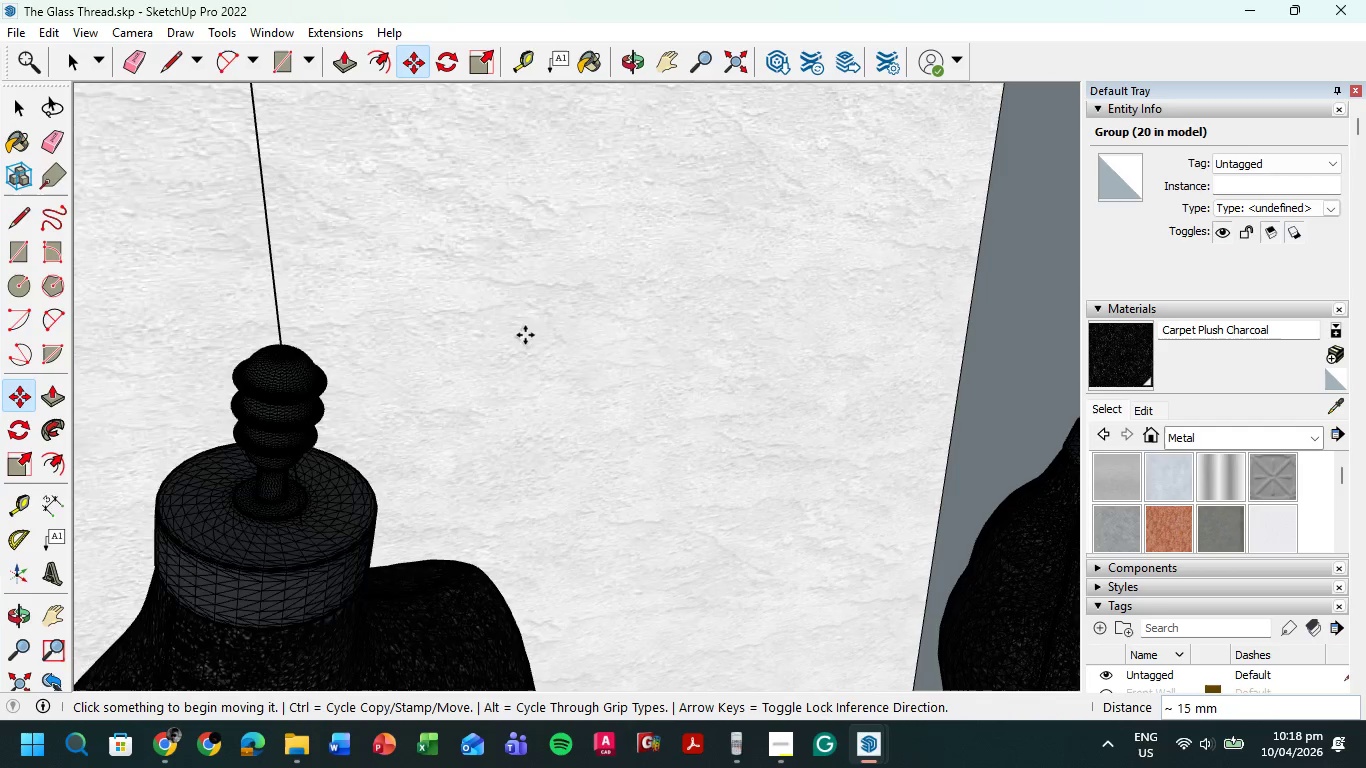 
scroll: coordinate [280, 486], scroll_direction: down, amount: 16.0
 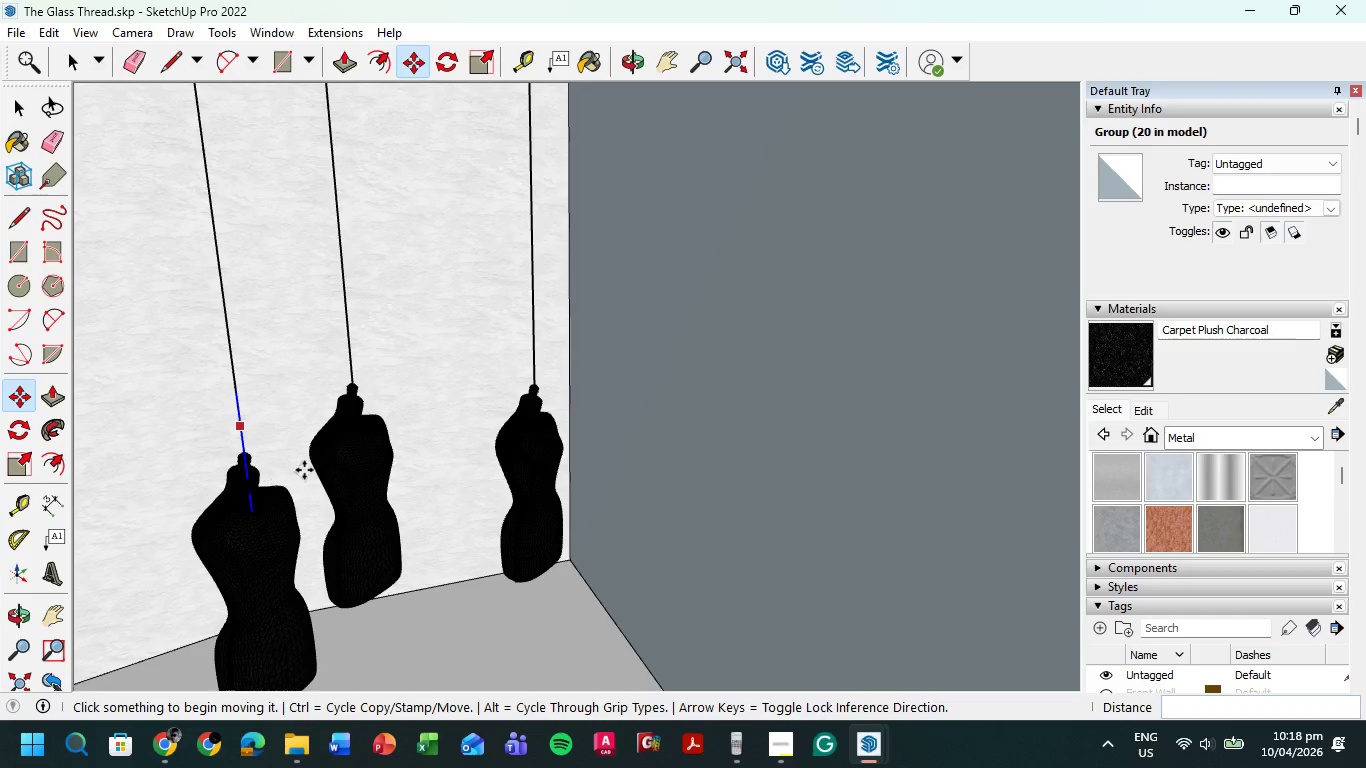 
hold_key(key=ShiftLeft, duration=0.56)
 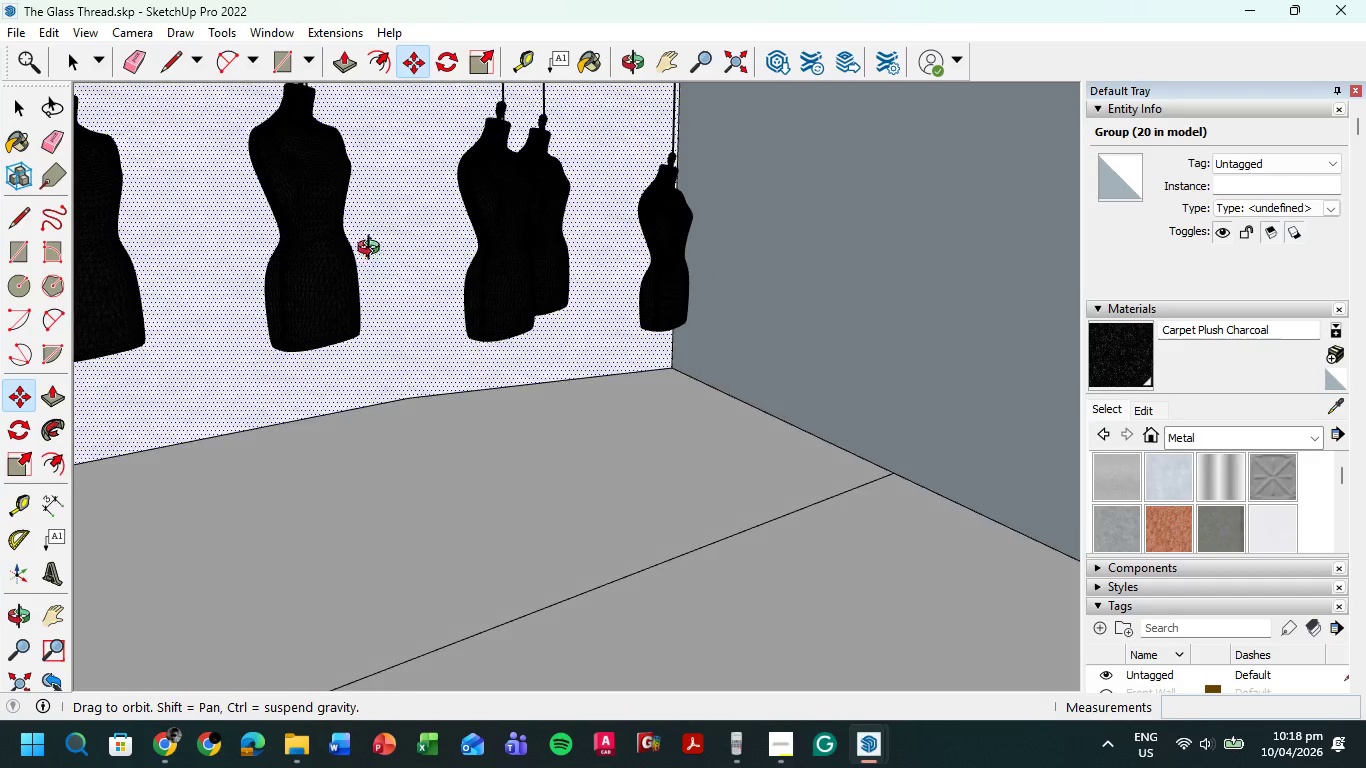 
scroll: coordinate [296, 524], scroll_direction: down, amount: 1.0
 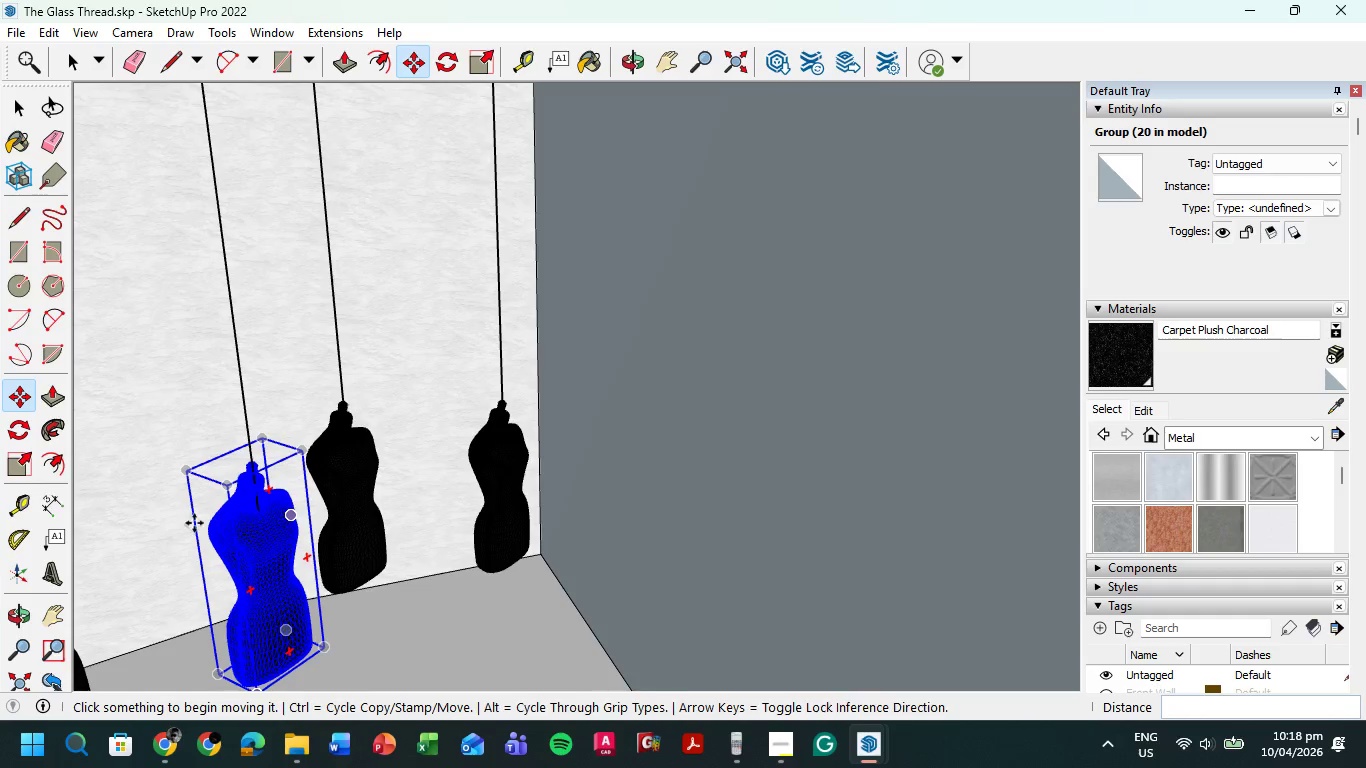 
hold_key(key=ShiftLeft, duration=0.84)
 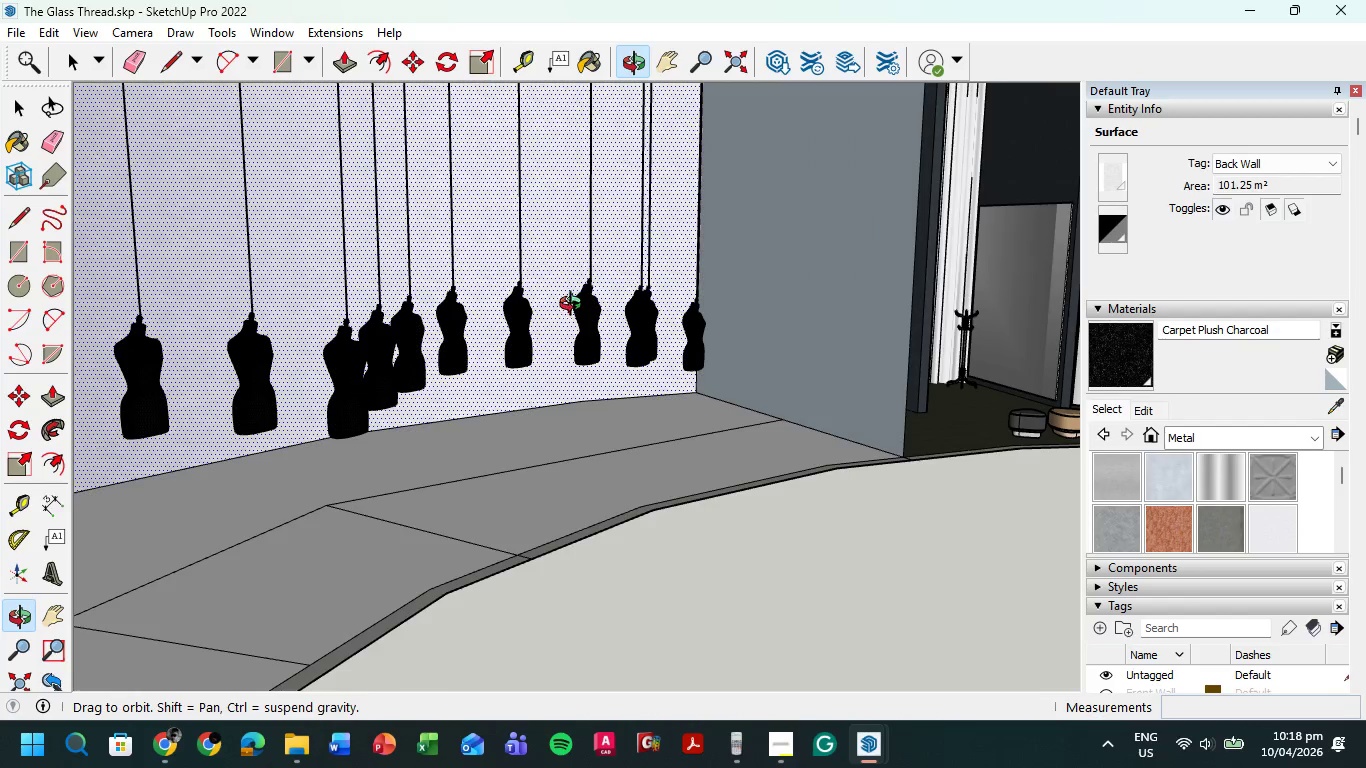 
scroll: coordinate [647, 446], scroll_direction: down, amount: 18.0
 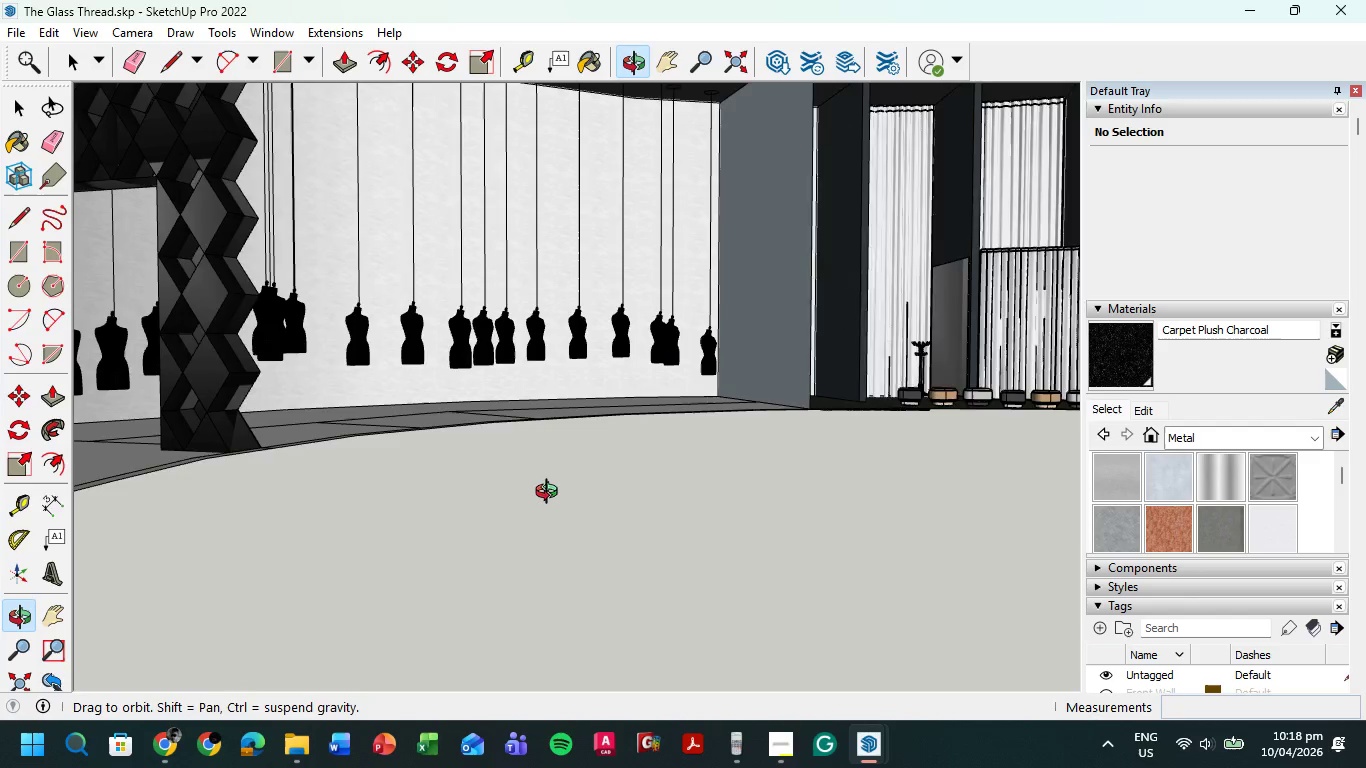 
hold_key(key=ShiftLeft, duration=0.66)
 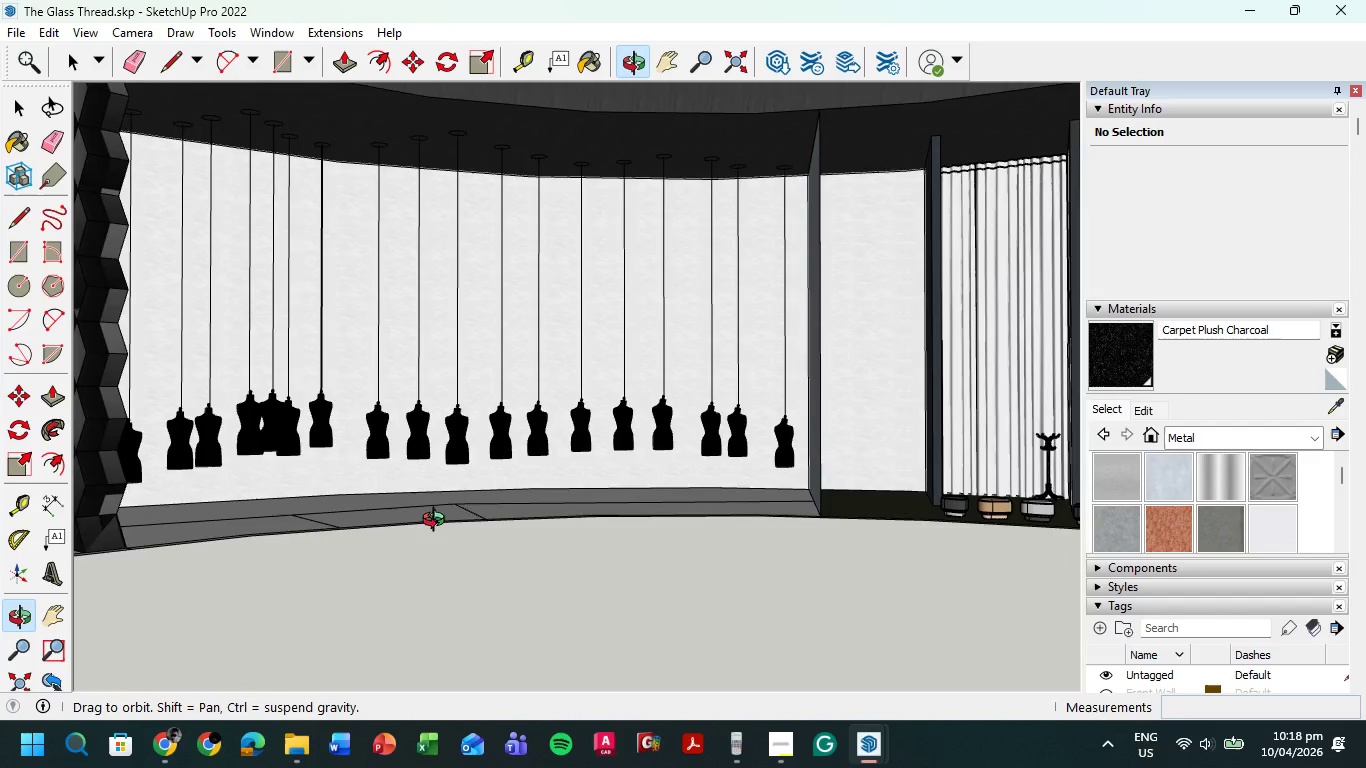 
hold_key(key=ShiftLeft, duration=0.5)
 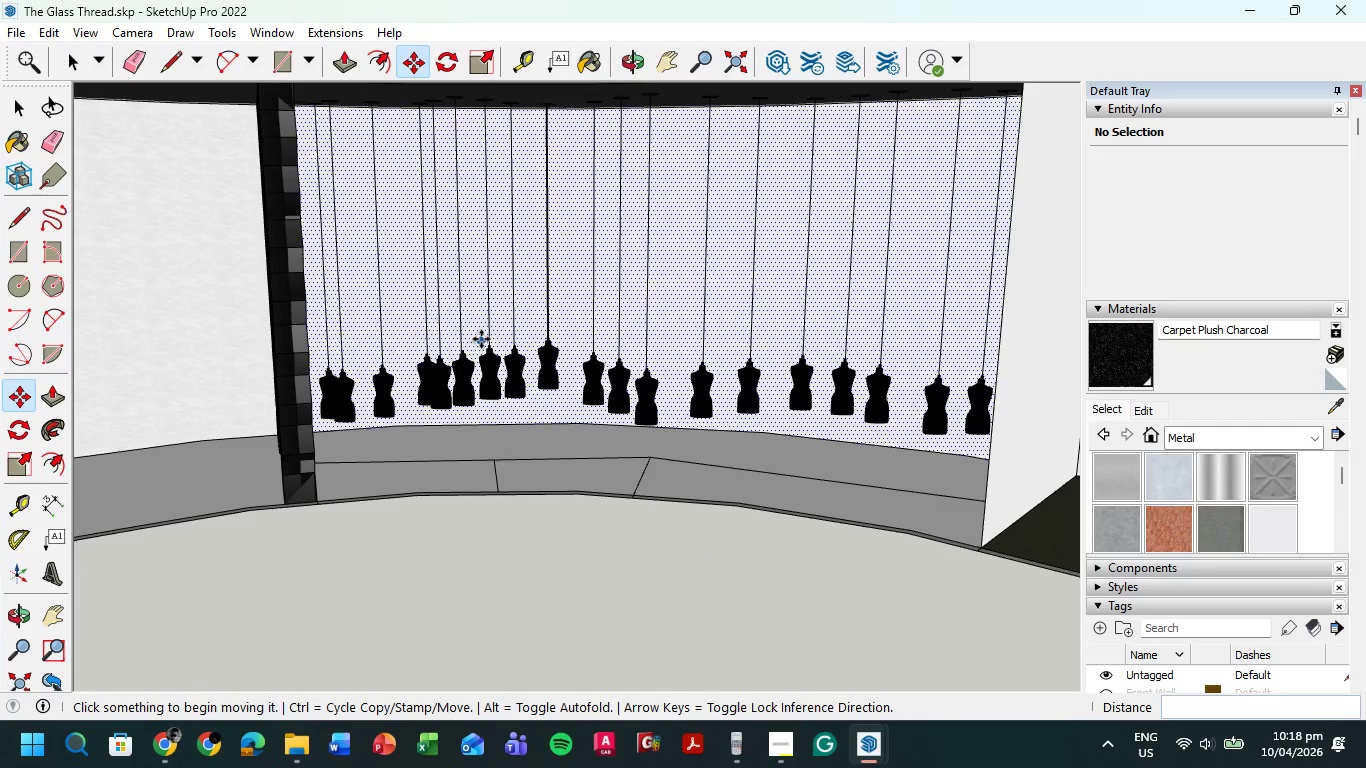 
scroll: coordinate [590, 288], scroll_direction: up, amount: 1.0
 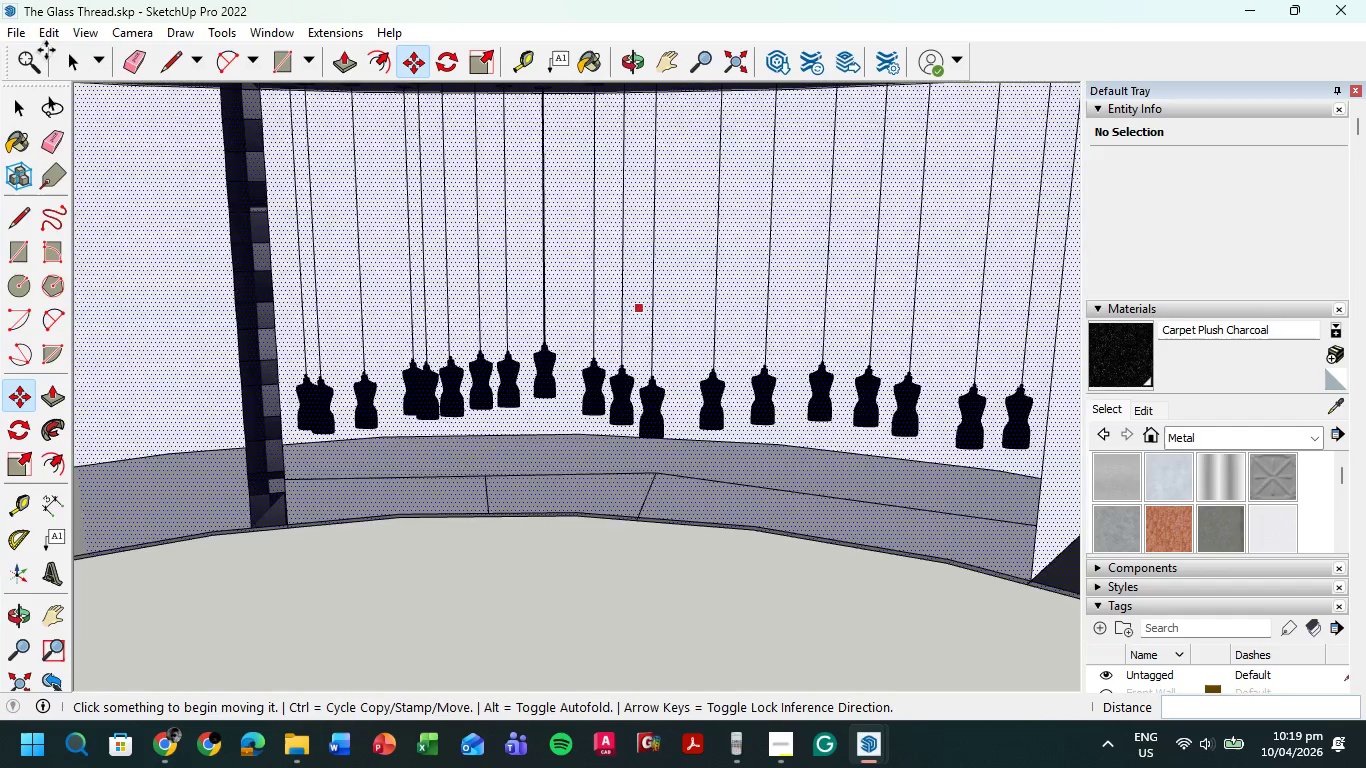 
left_click([66, 59])
 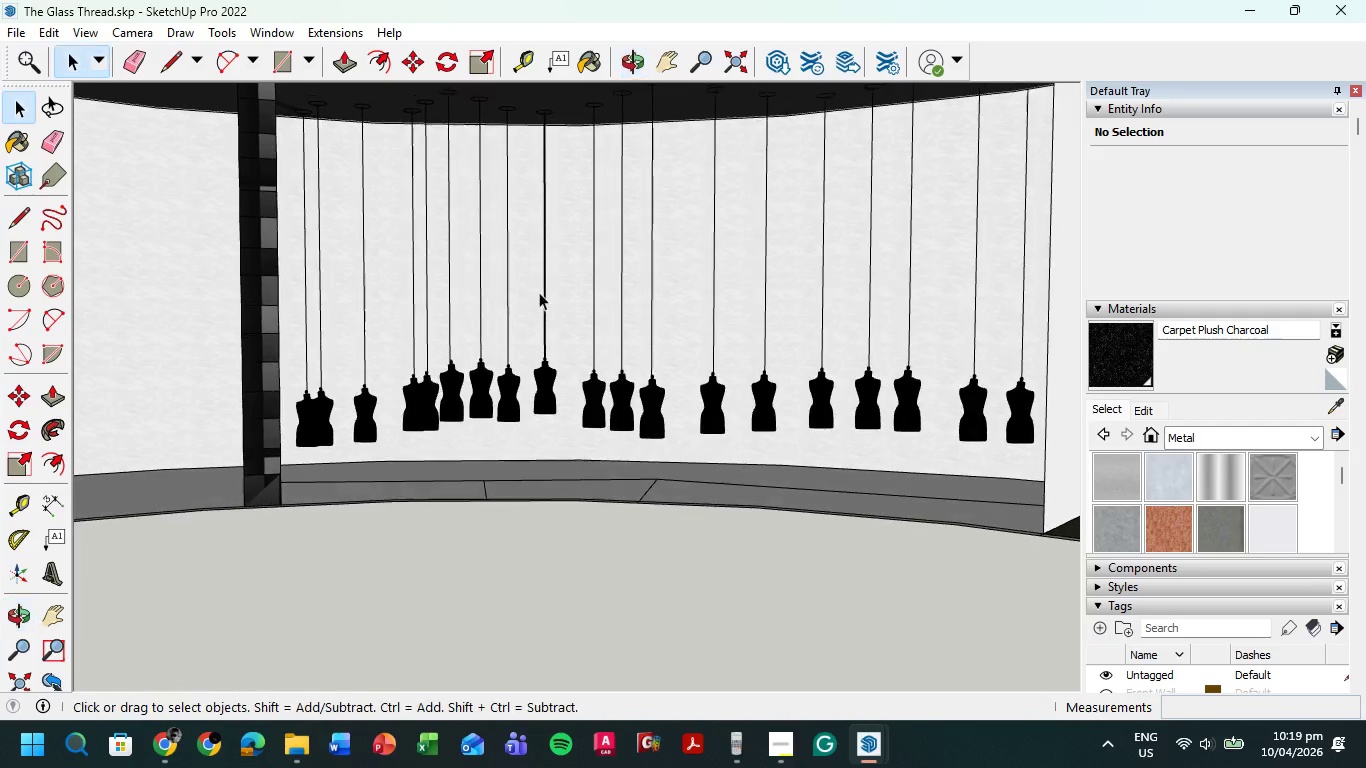 
scroll: coordinate [544, 201], scroll_direction: up, amount: 7.0
 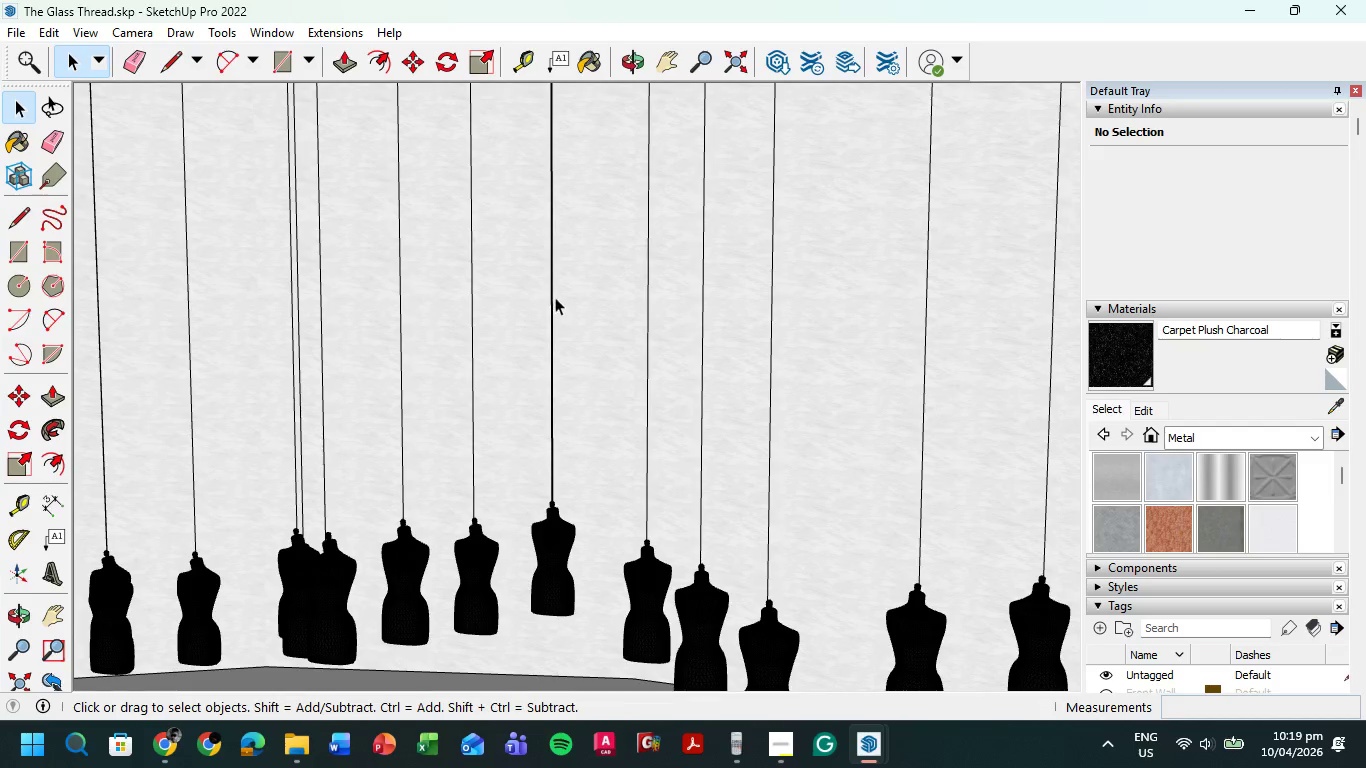 
left_click([551, 296])
 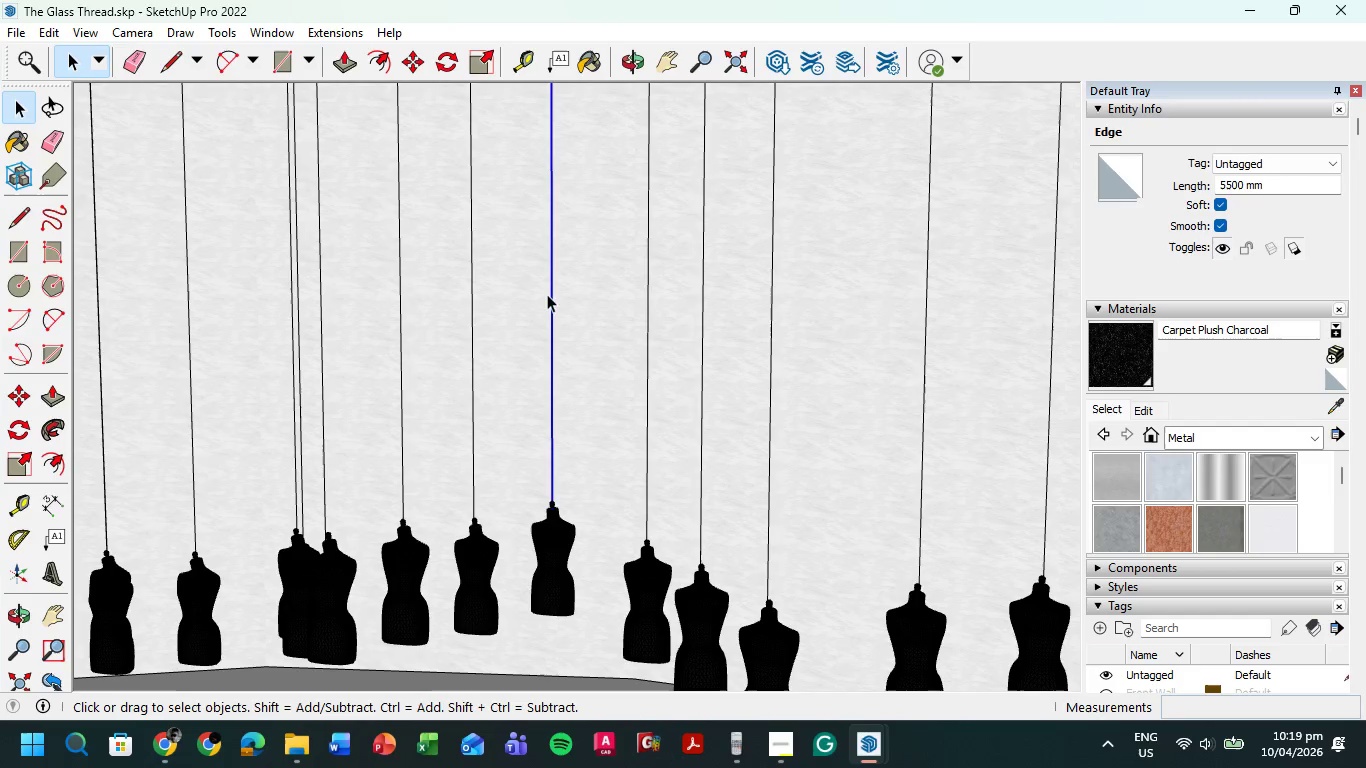 
key(Delete)
 